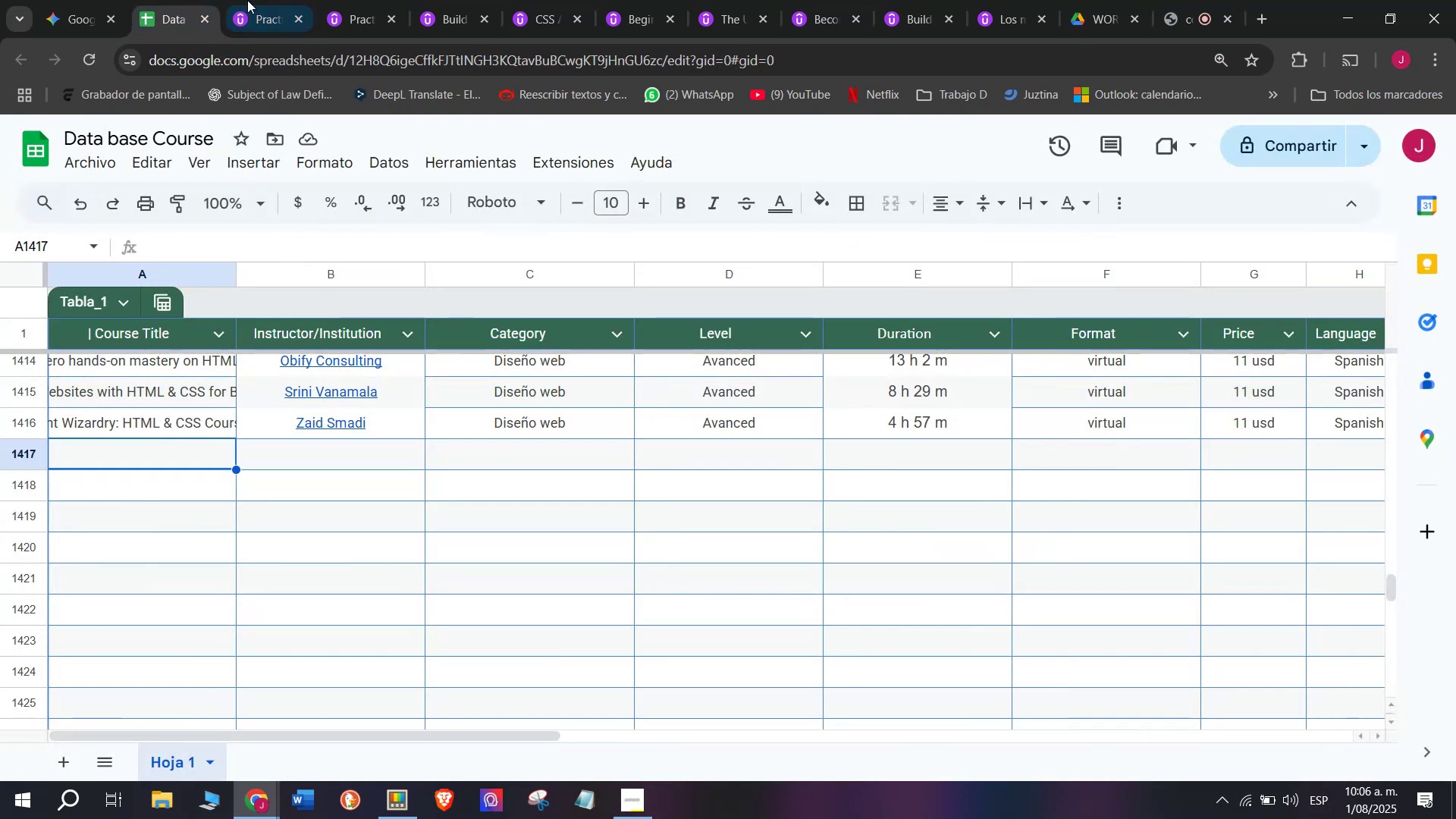 
left_click([254, 0])
 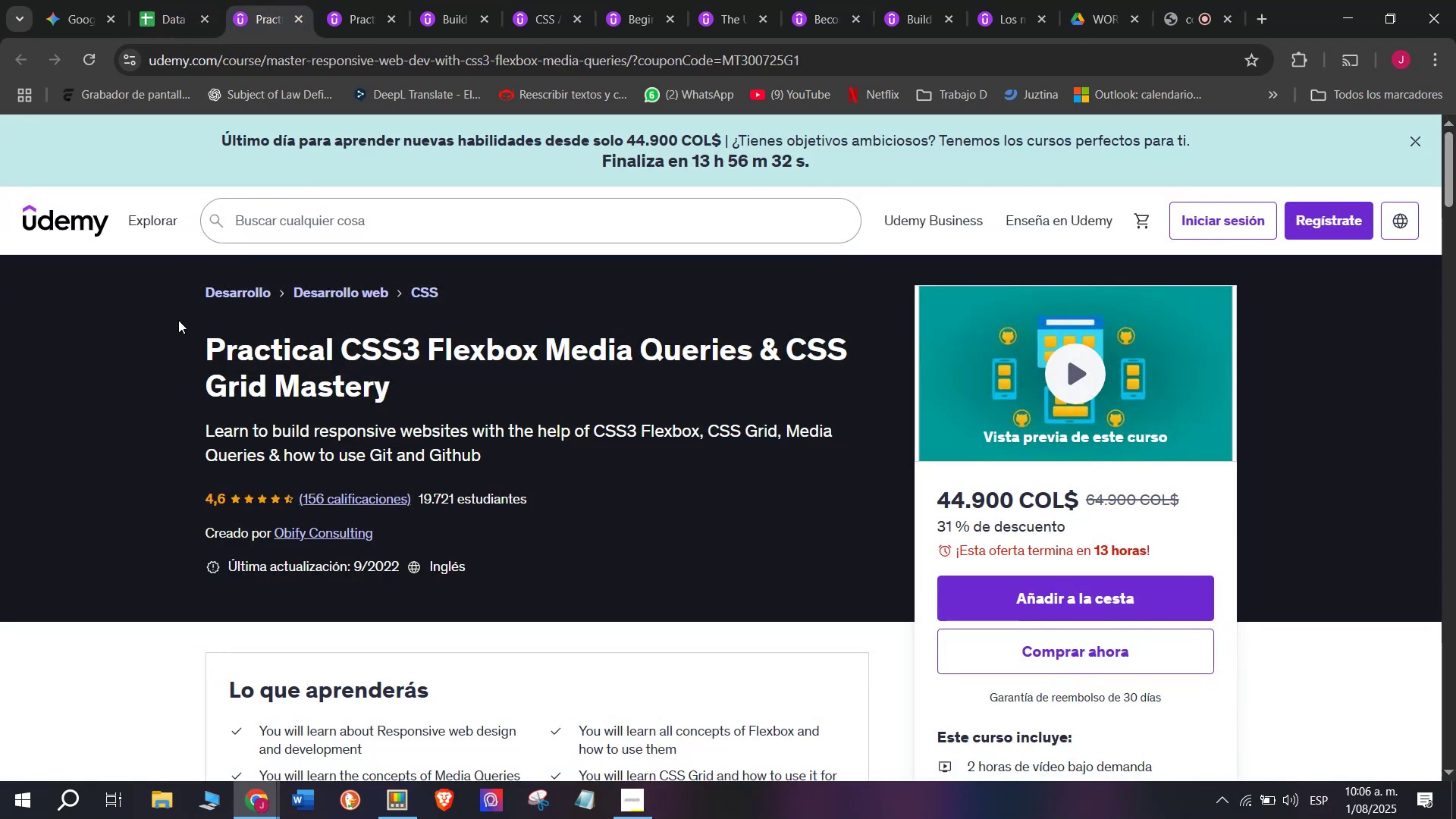 
left_click_drag(start_coordinate=[189, 349], to_coordinate=[450, 388])
 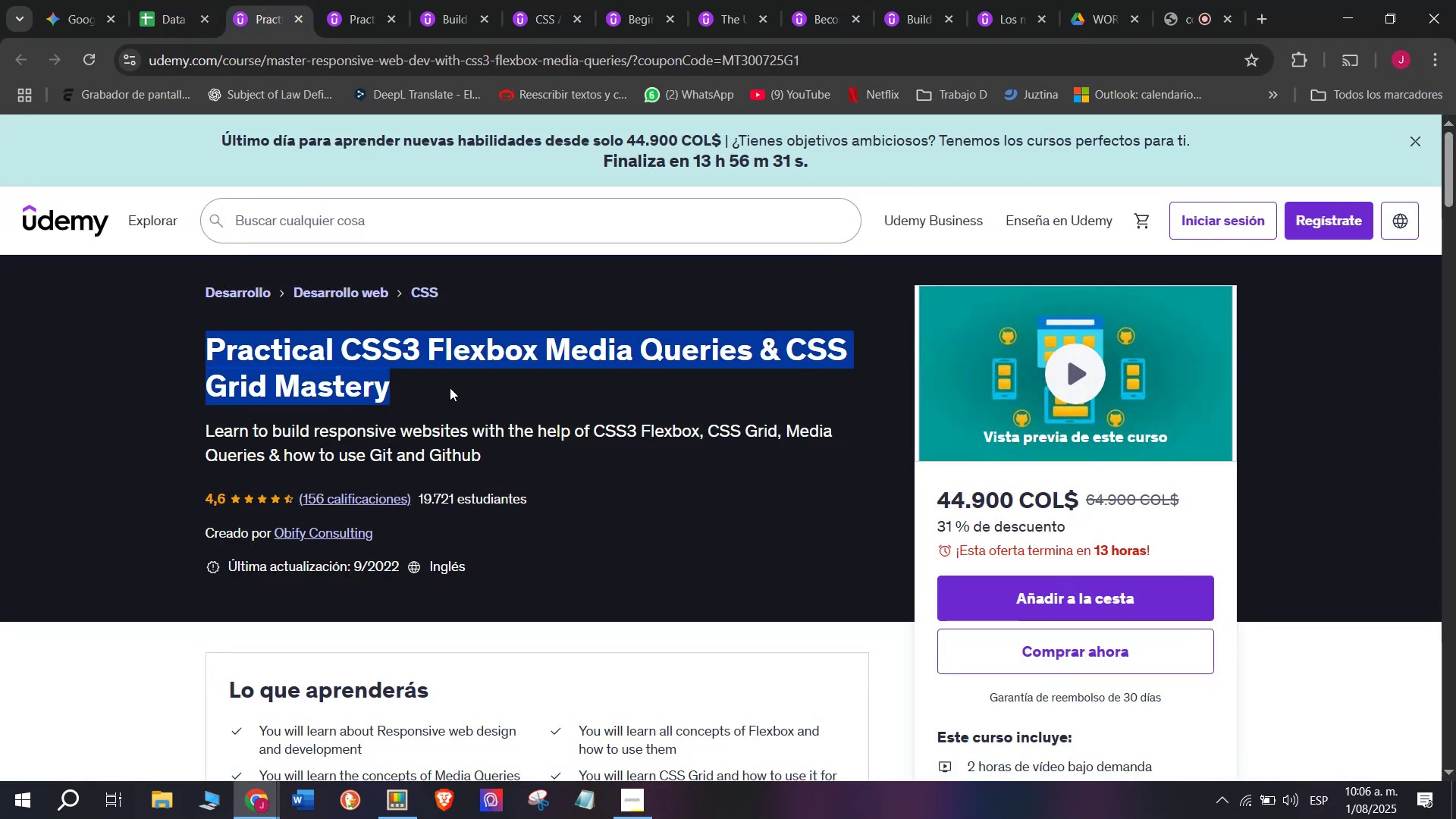 
key(Break)
 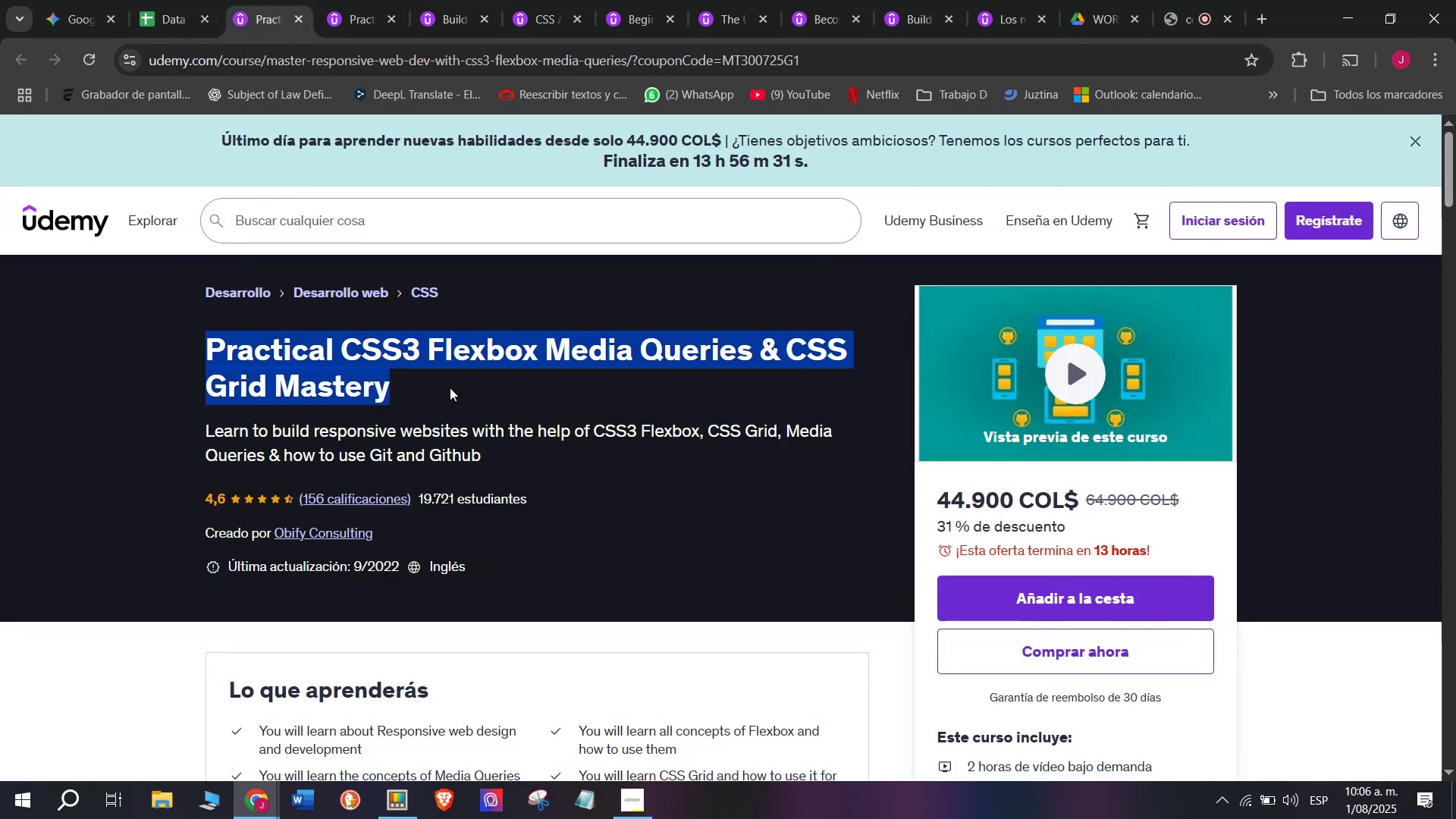 
key(Control+ControlLeft)
 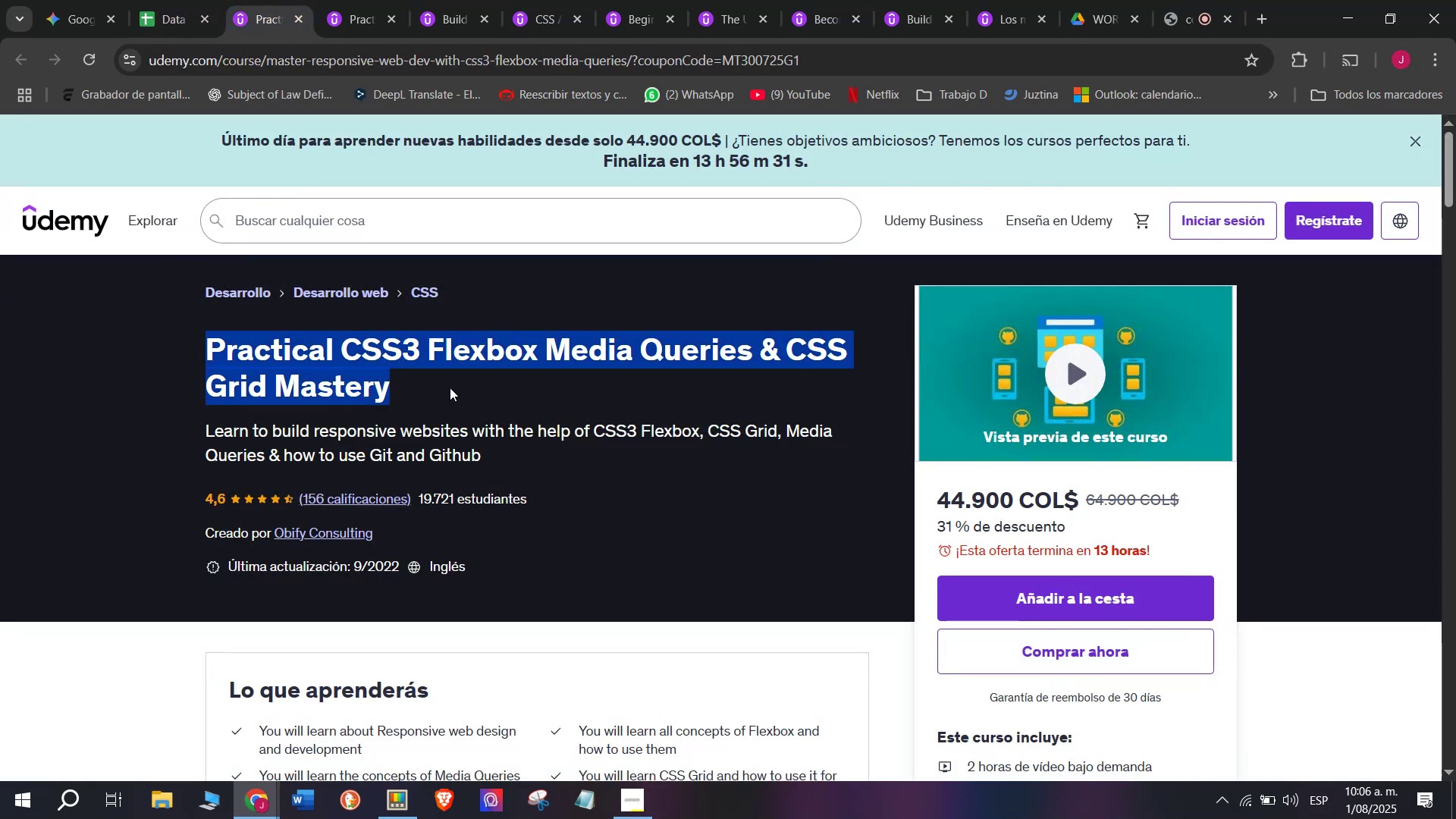 
key(Control+C)
 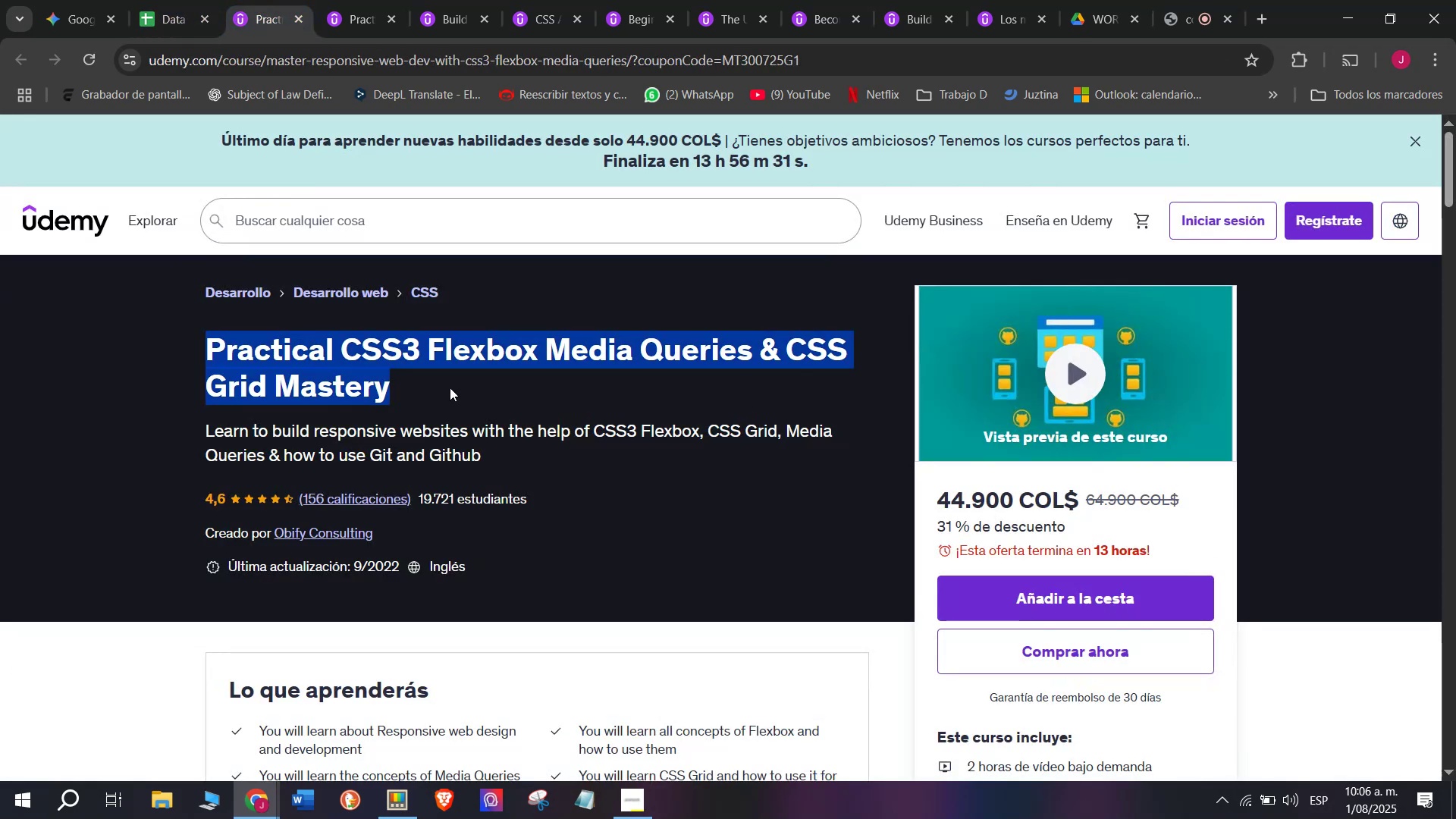 
key(Break)
 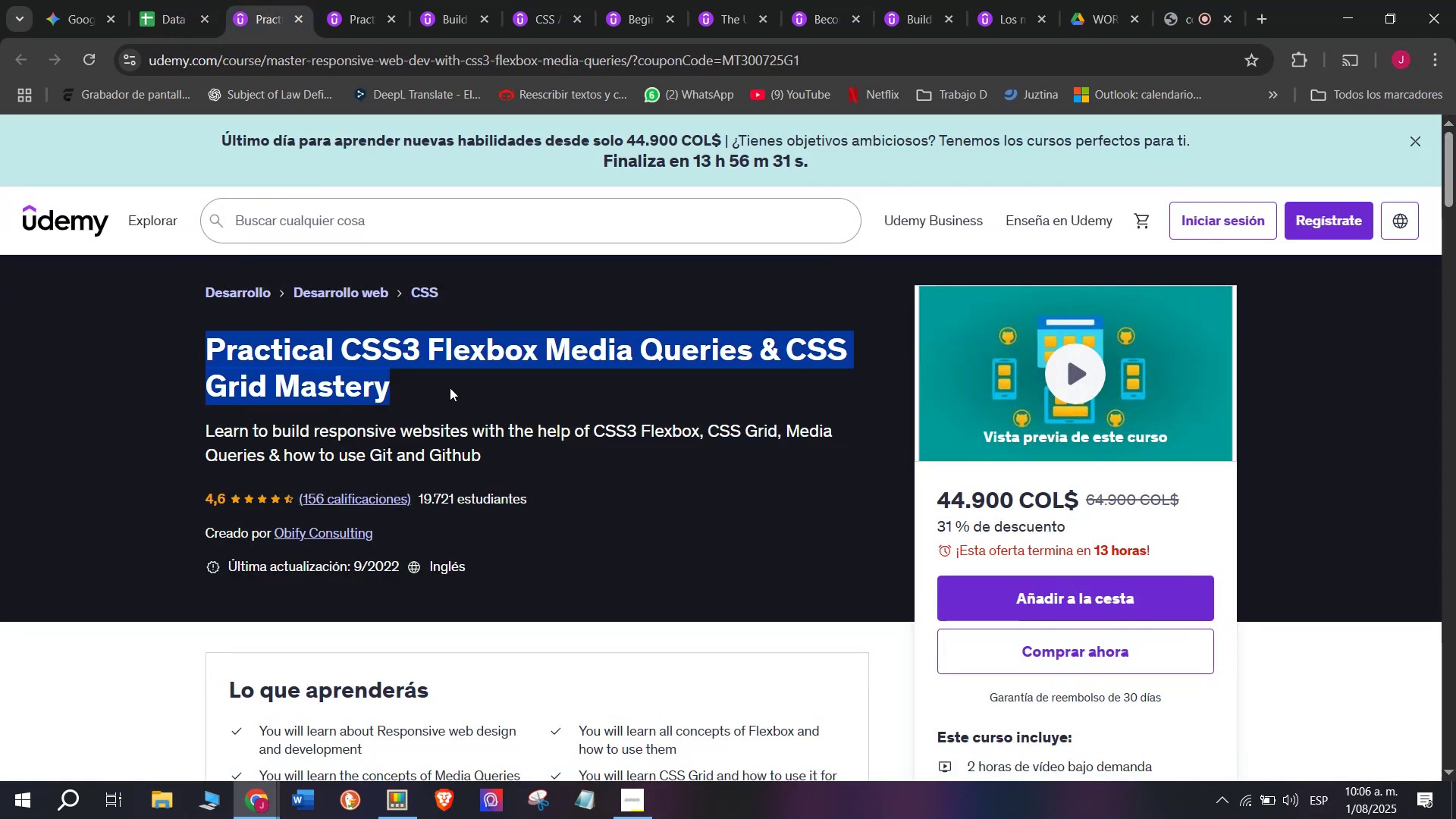 
key(Control+ControlLeft)
 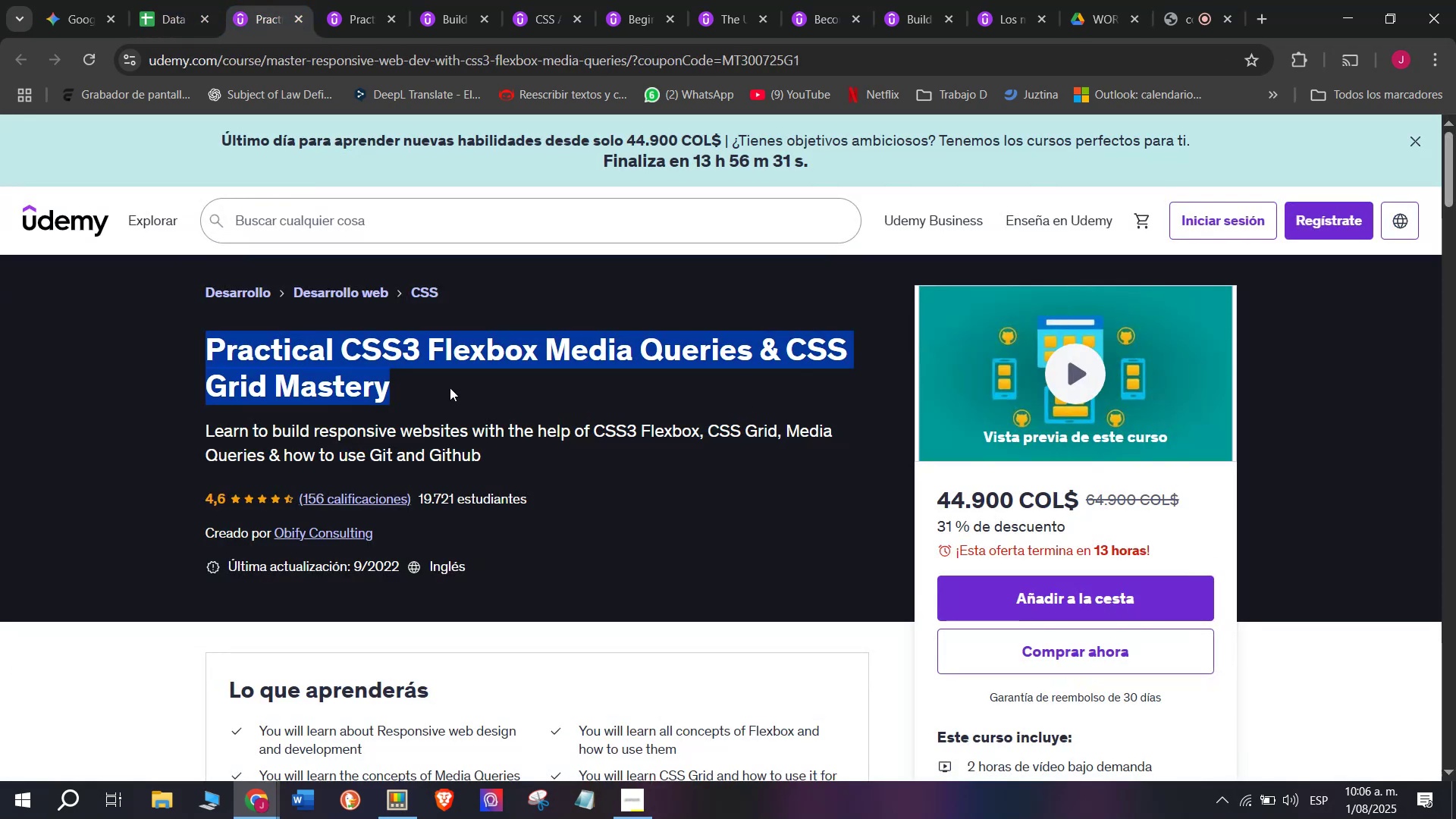 
key(Control+C)
 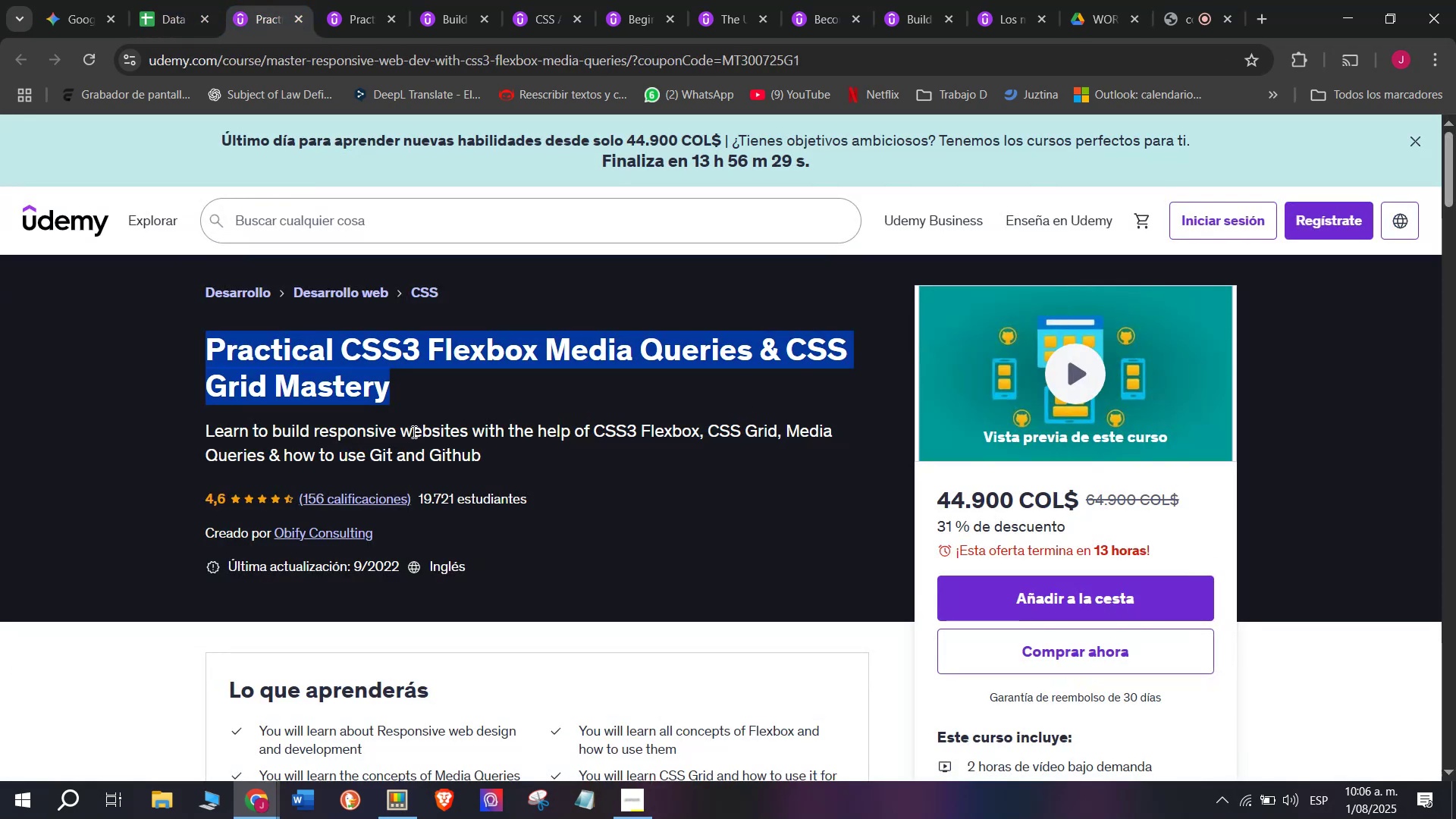 
key(Control+ControlLeft)
 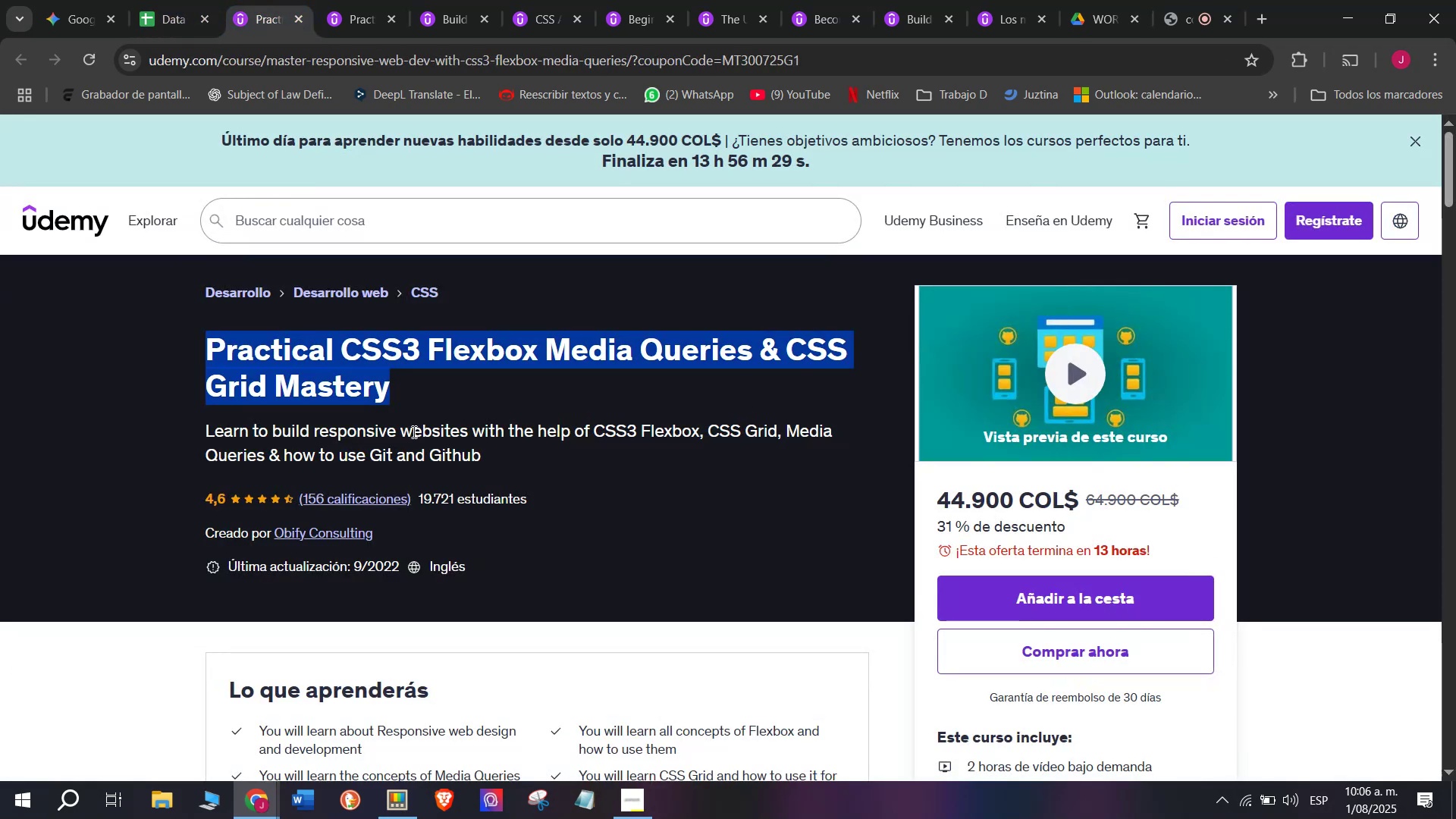 
key(Break)
 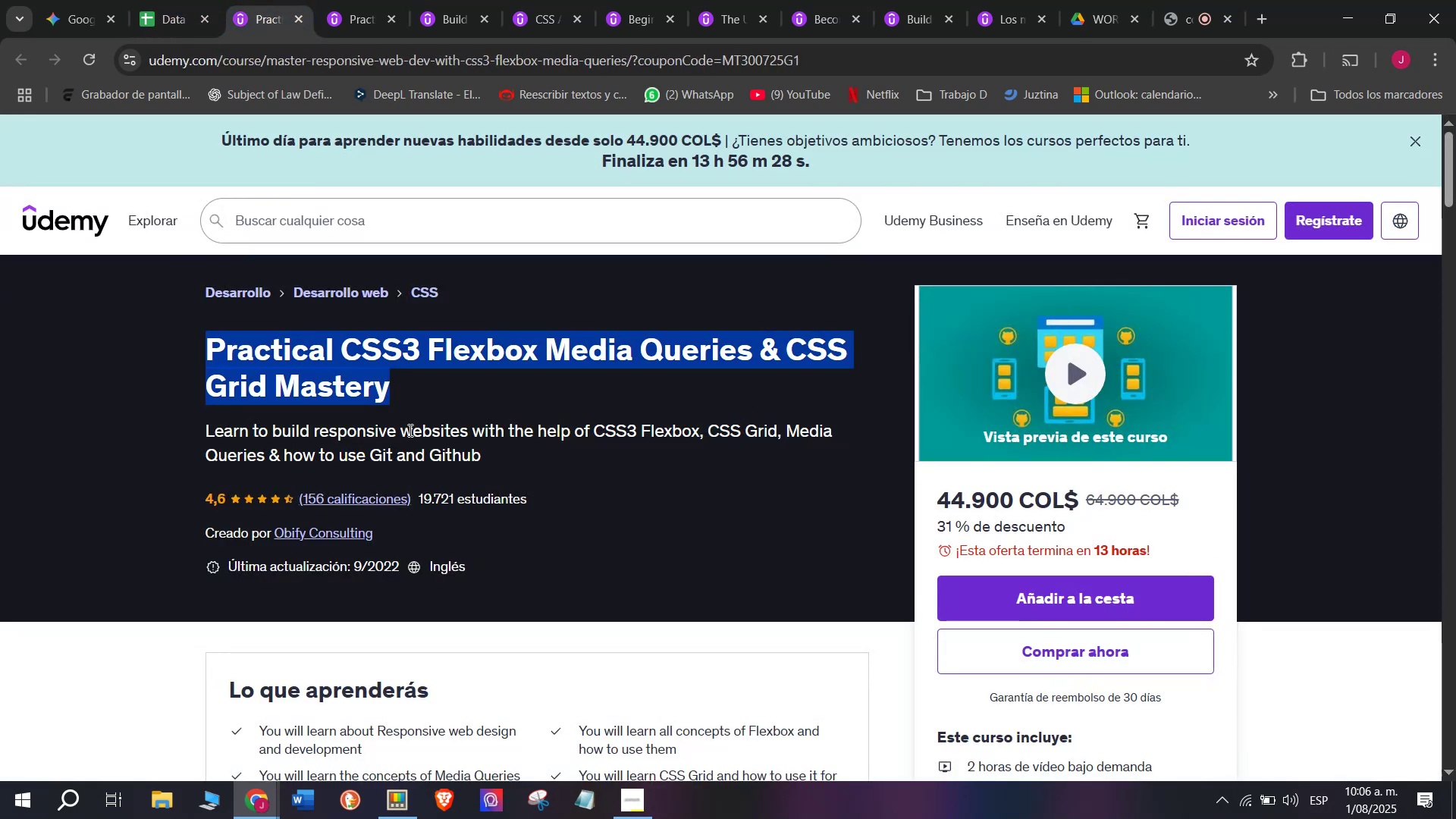 
key(Control+C)
 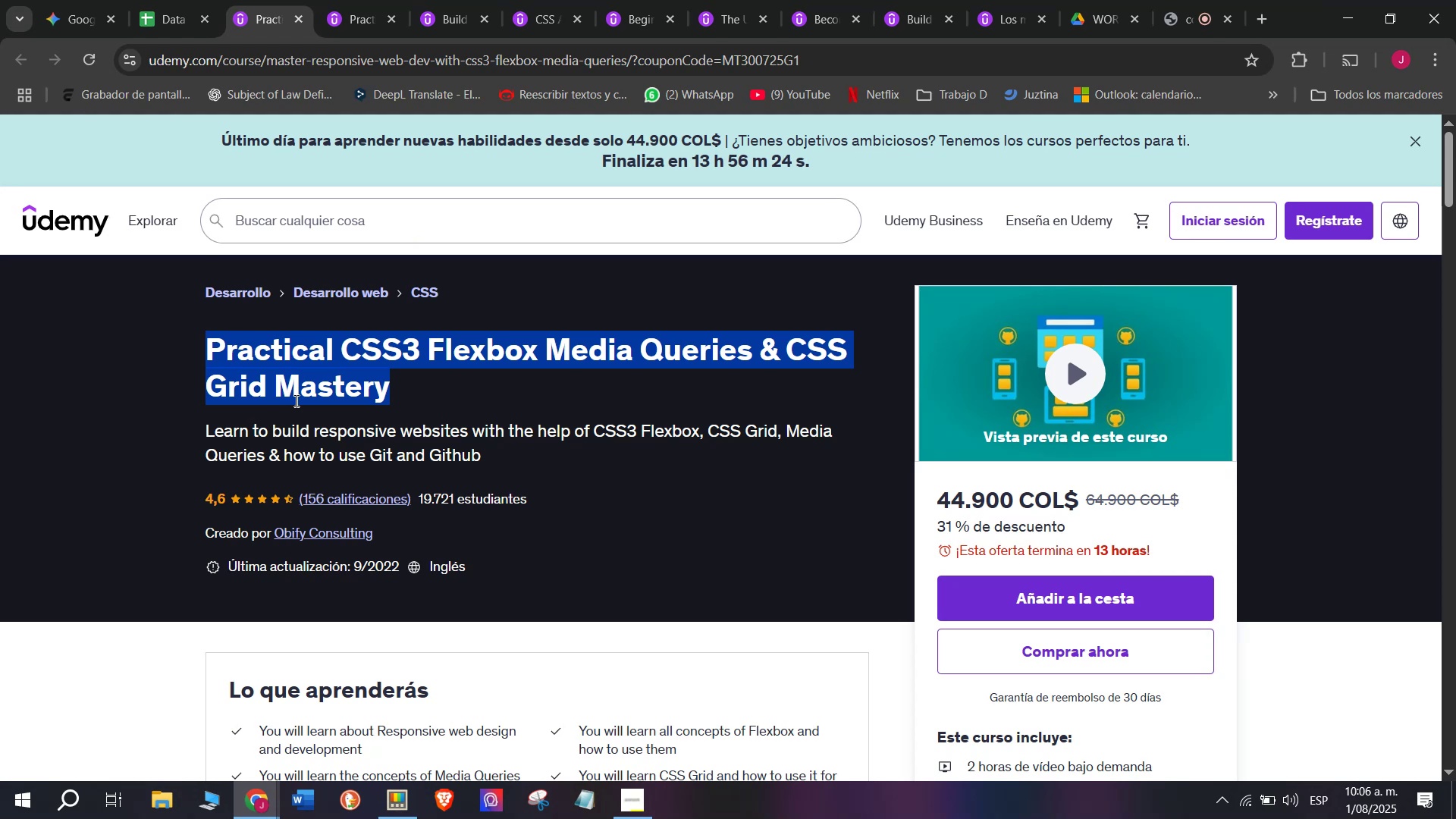 
wait(10.26)
 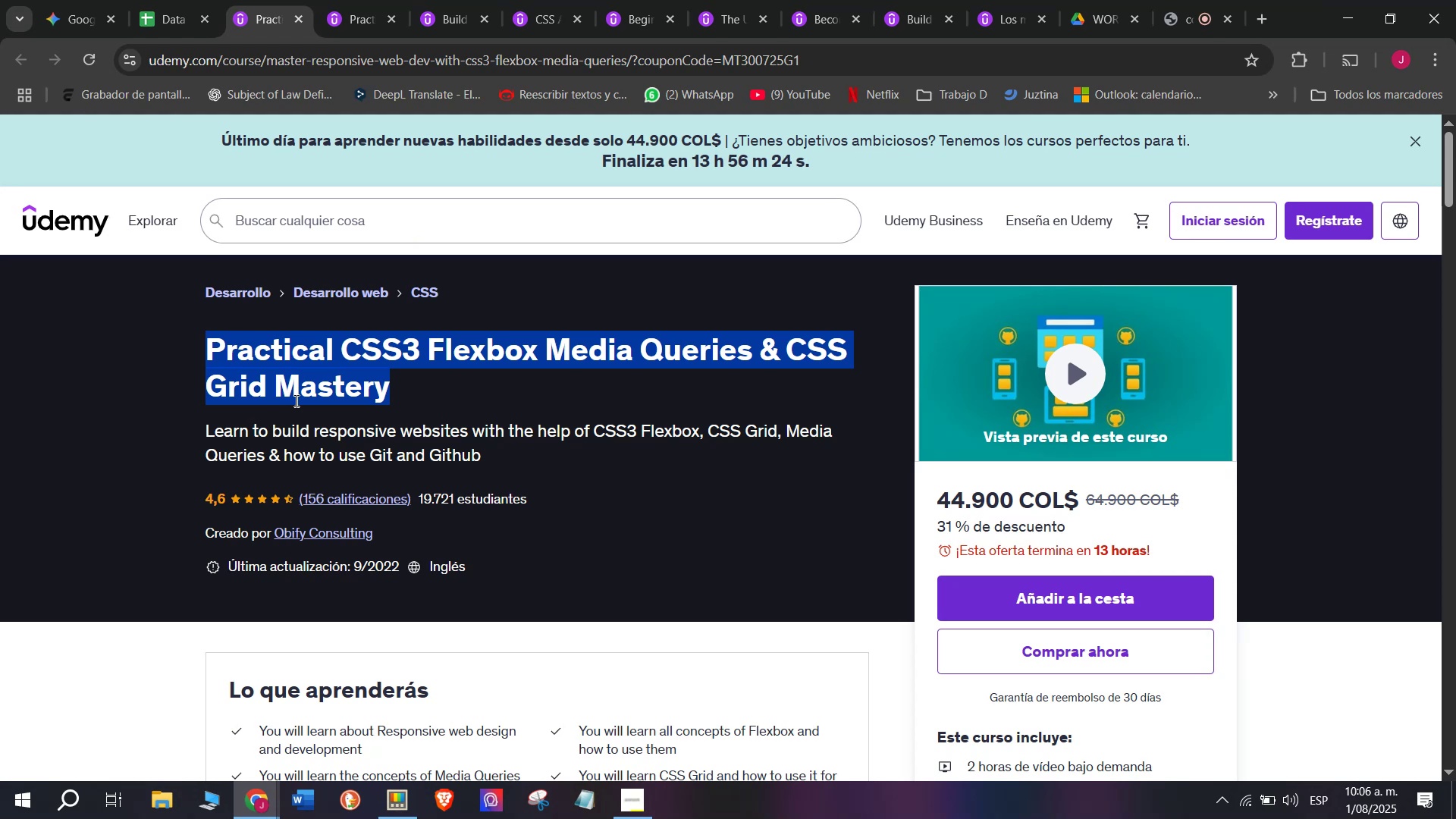 
key(Control+ControlLeft)
 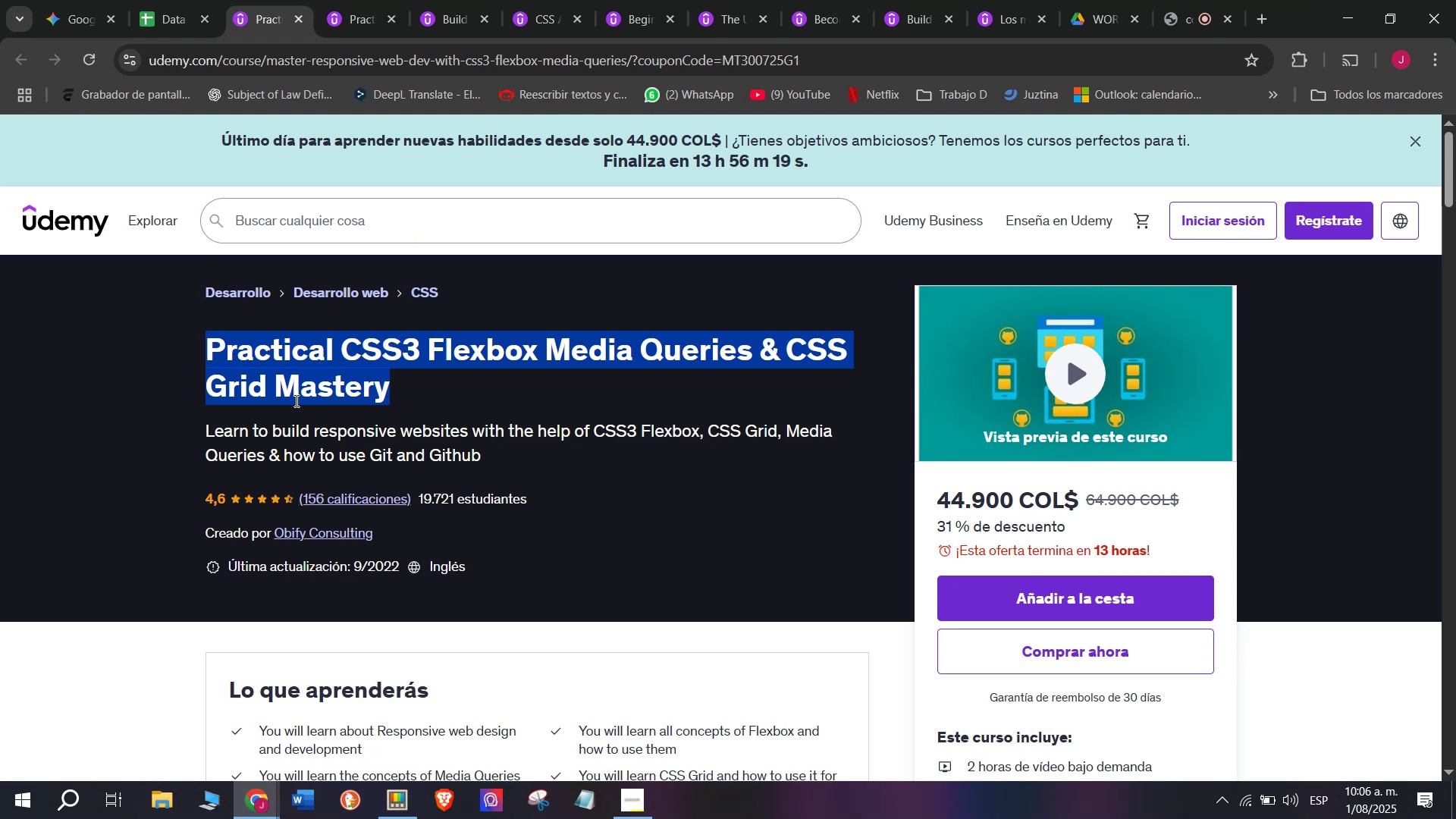 
key(Break)
 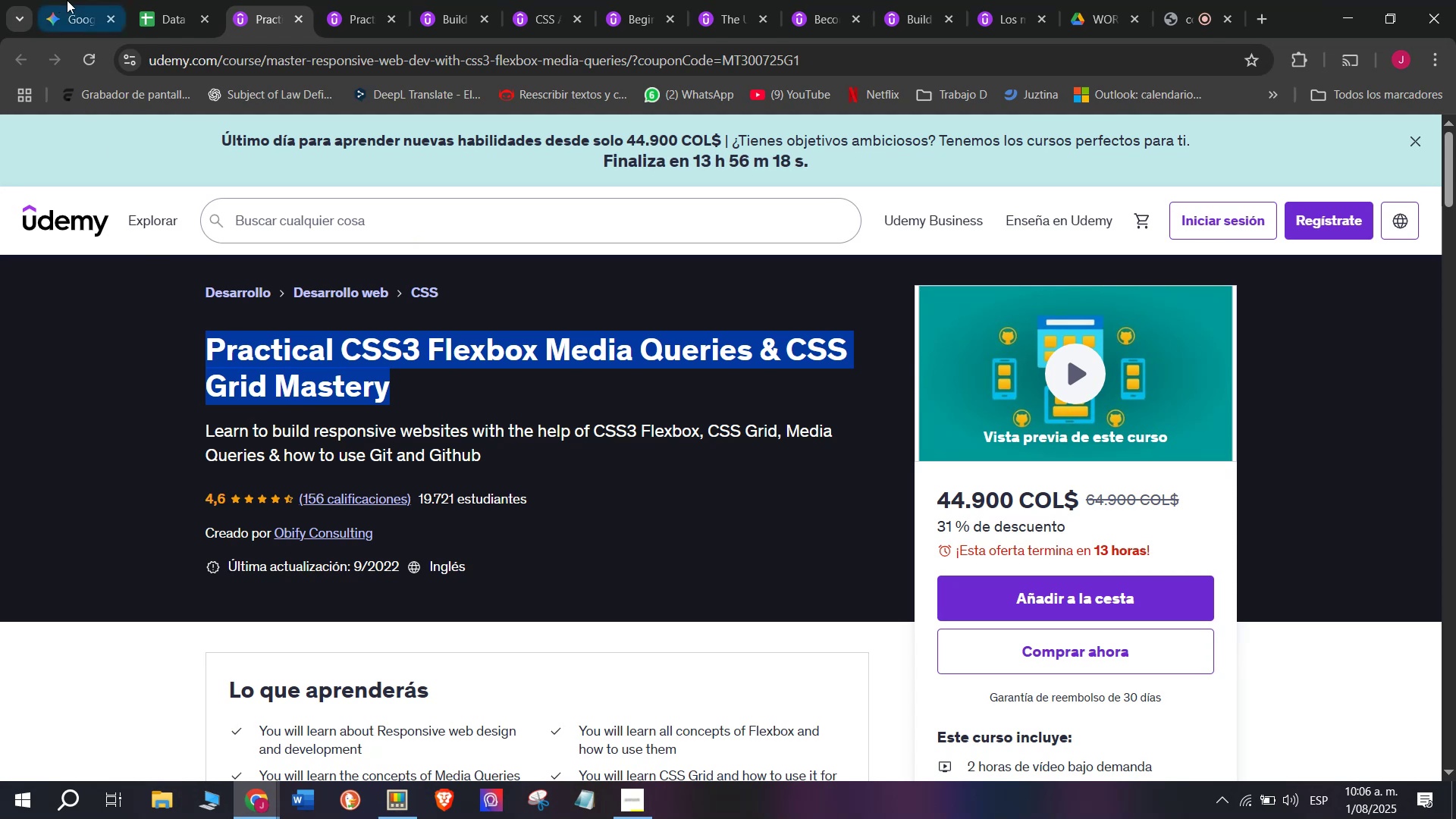 
key(Control+C)
 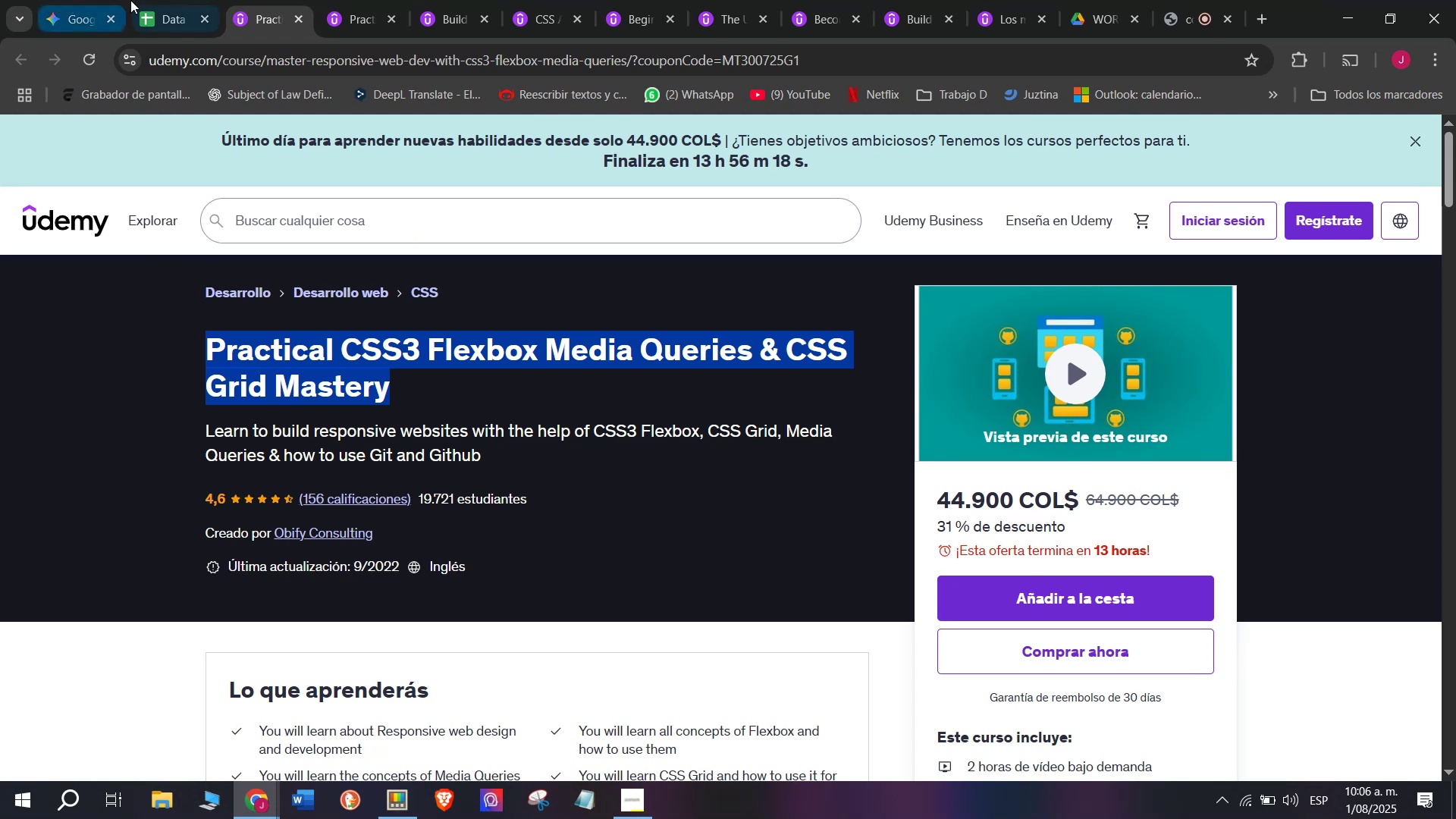 
left_click([132, 0])
 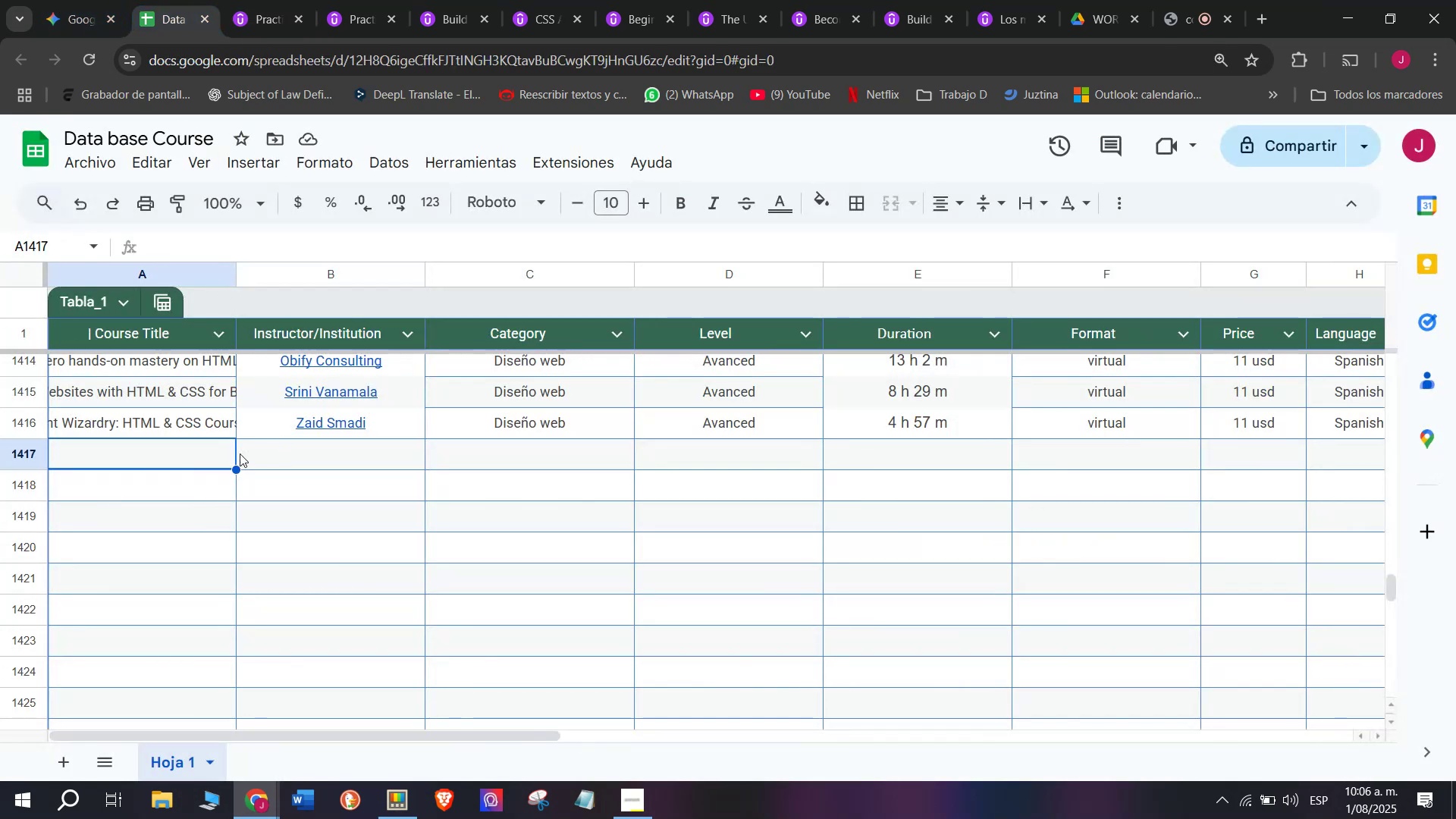 
double_click([186, 453])
 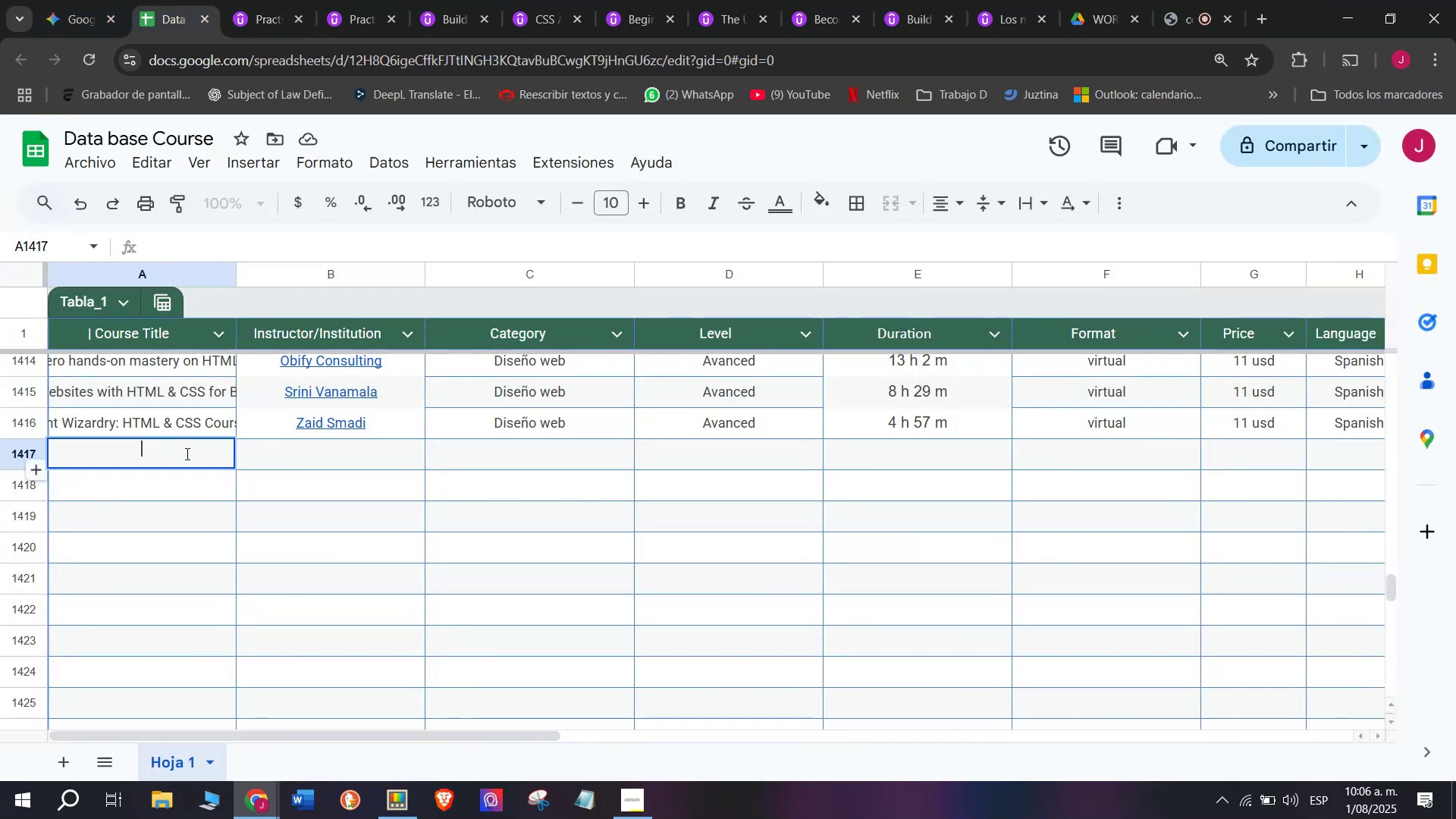 
key(Z)
 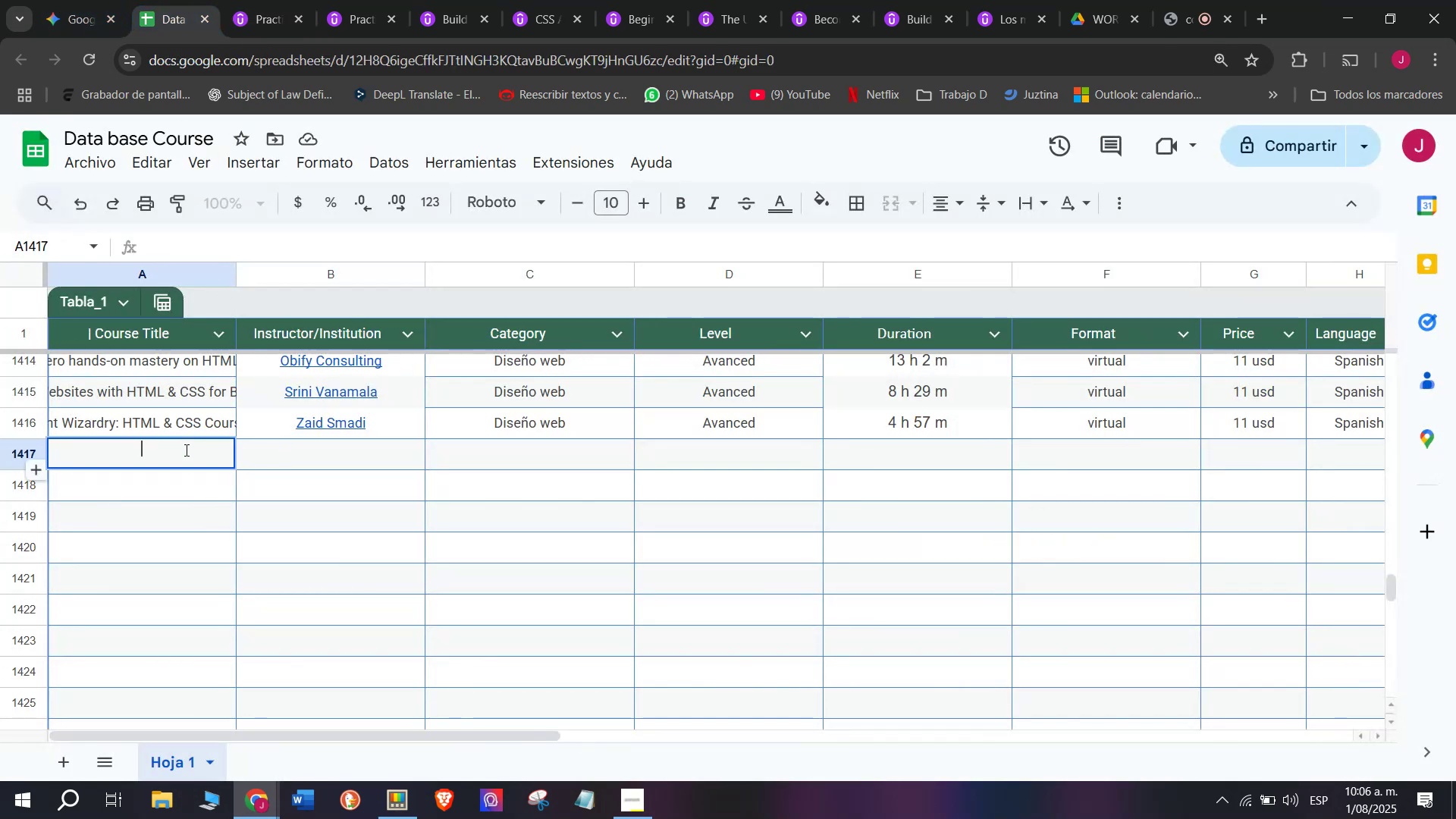 
key(Control+ControlLeft)
 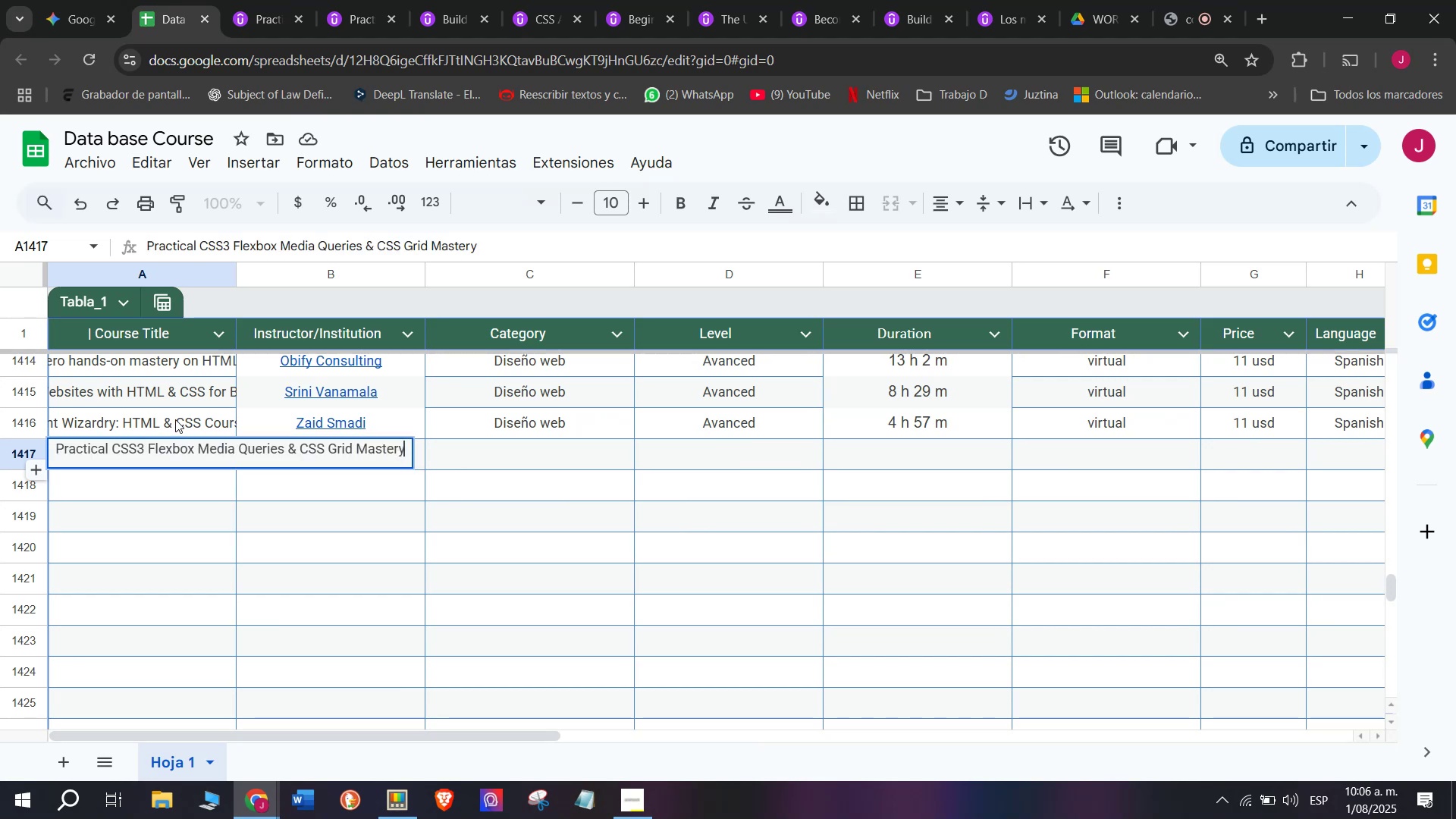 
key(Control+V)
 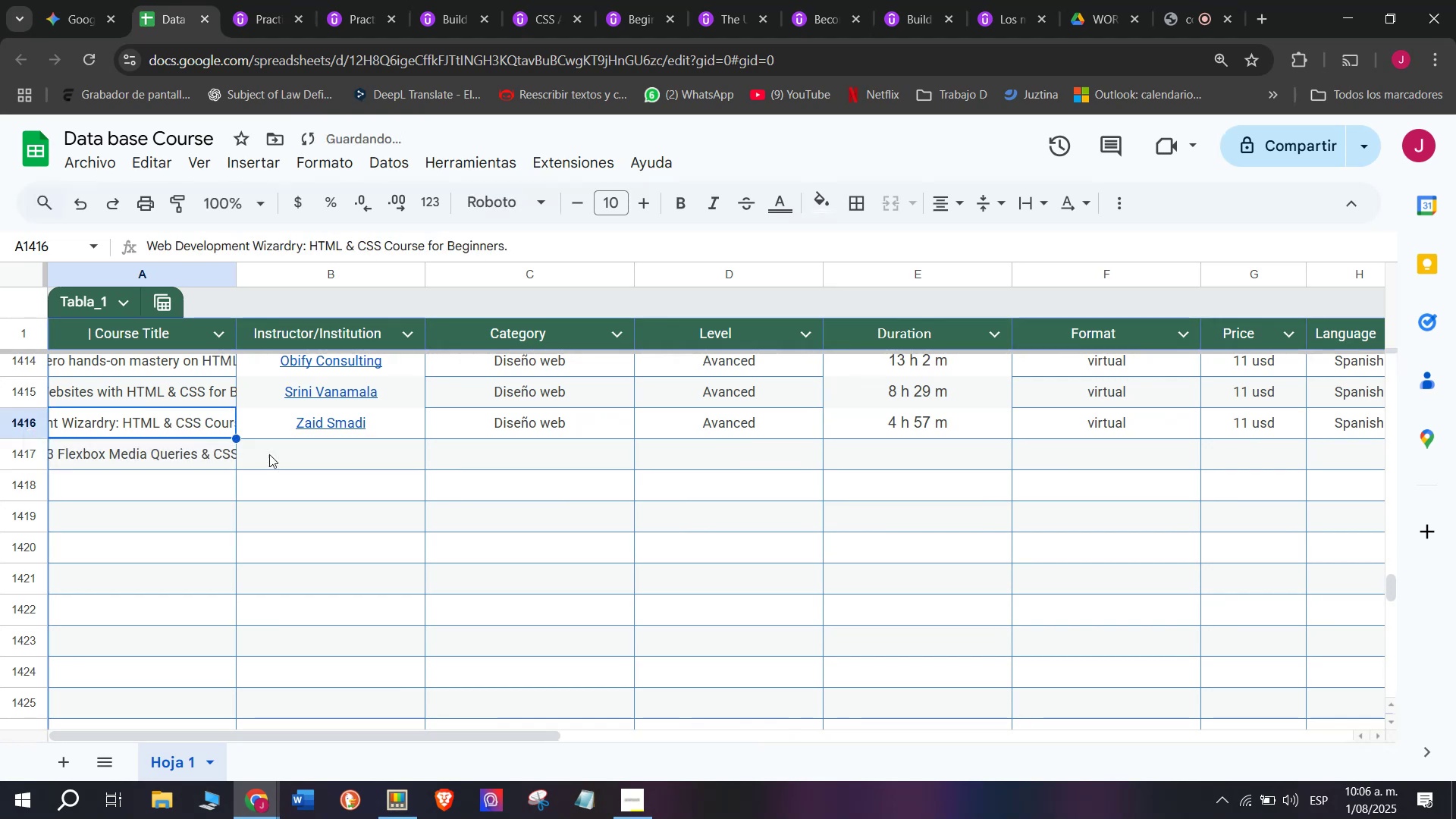 
double_click([284, 460])
 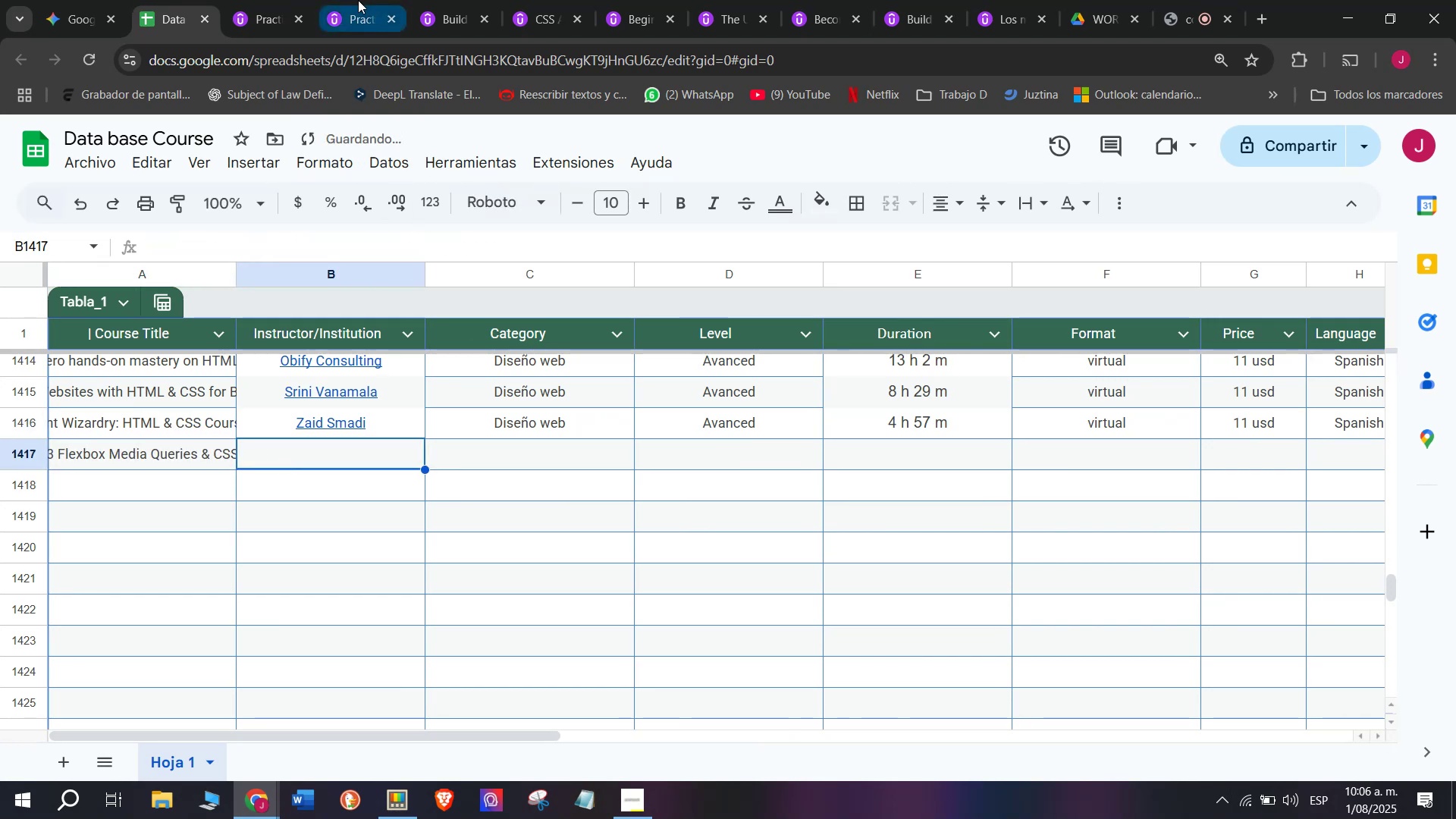 
left_click([283, 0])
 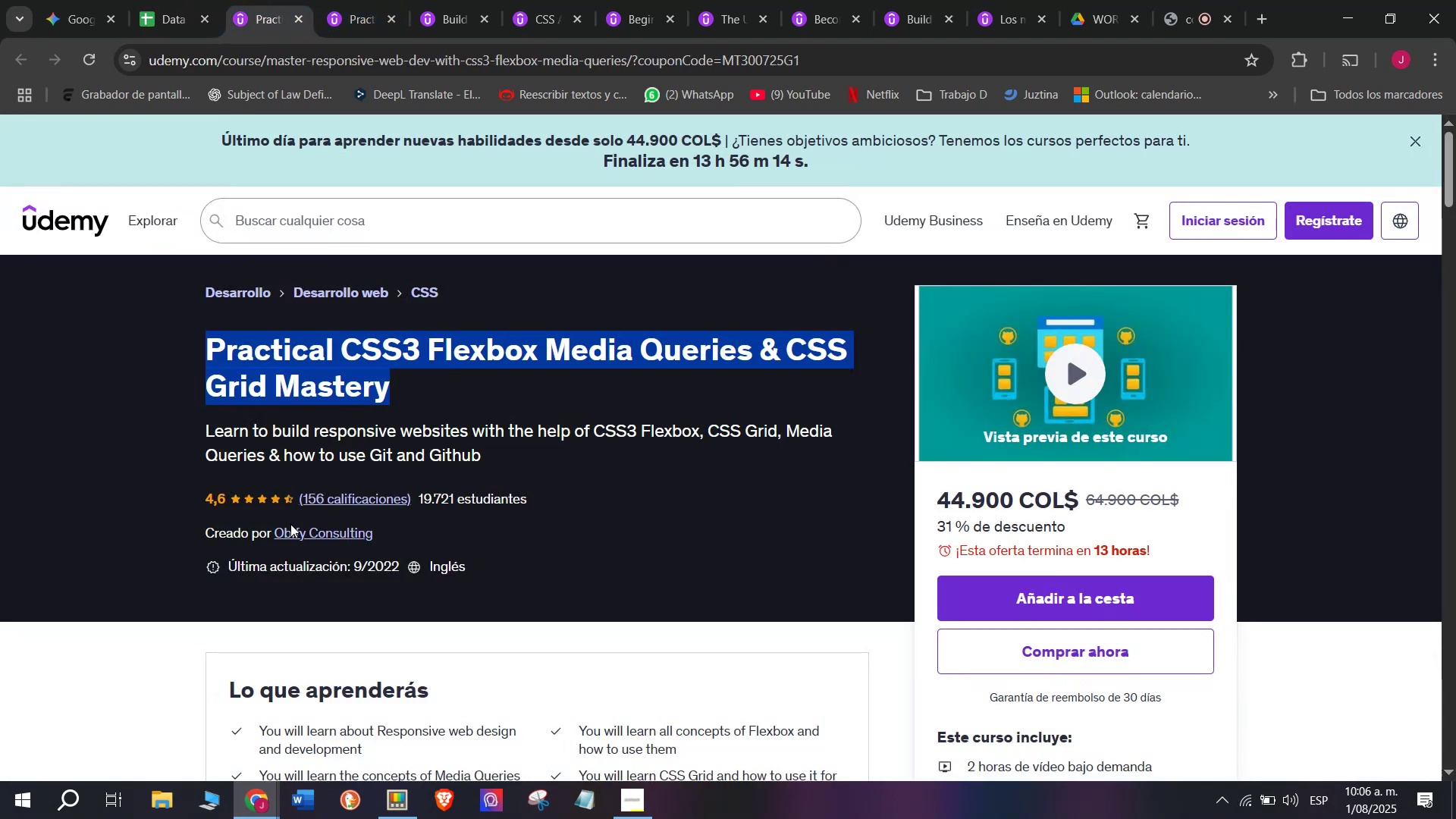 
left_click([293, 526])
 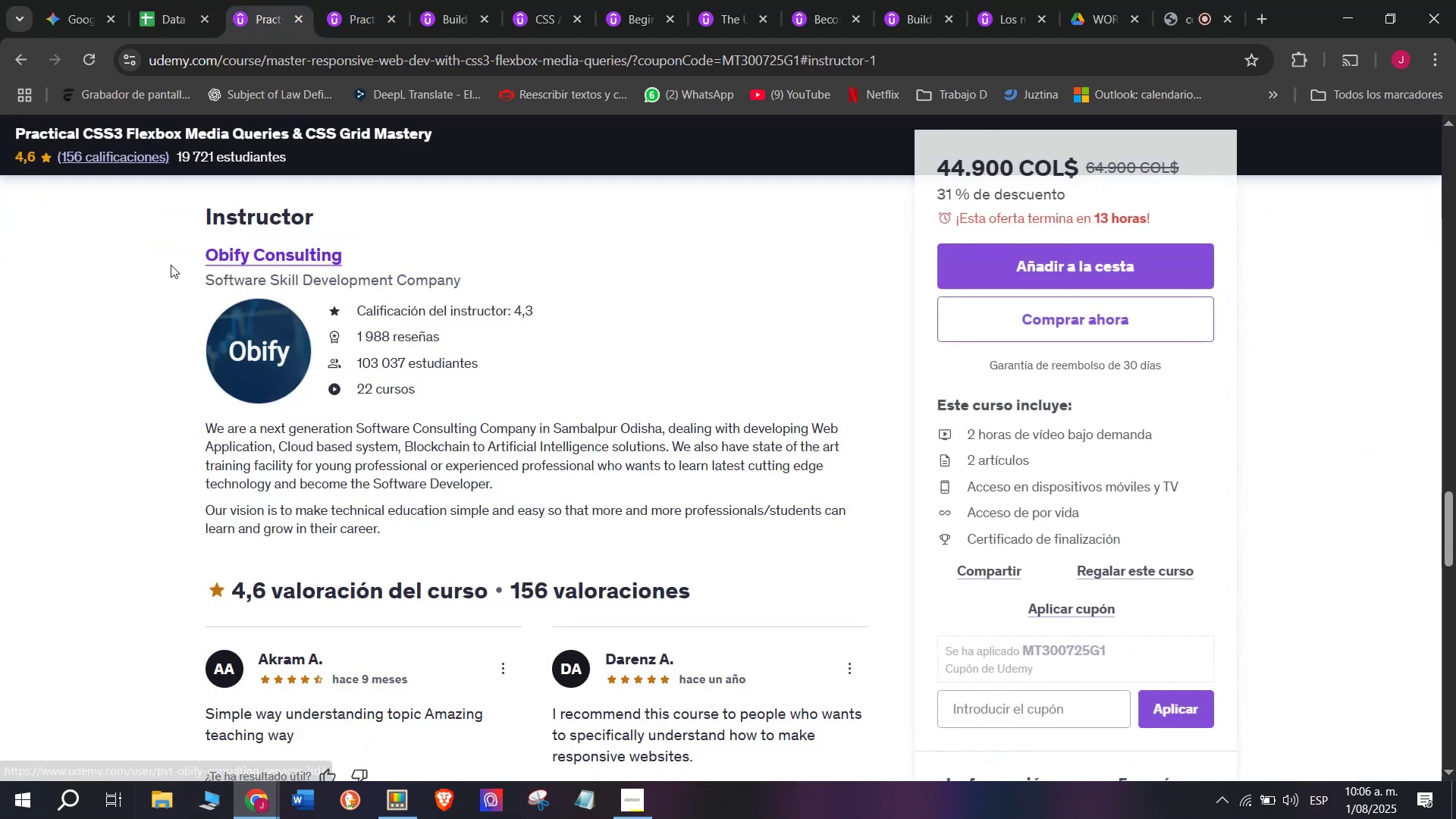 
left_click_drag(start_coordinate=[171, 259], to_coordinate=[389, 253])
 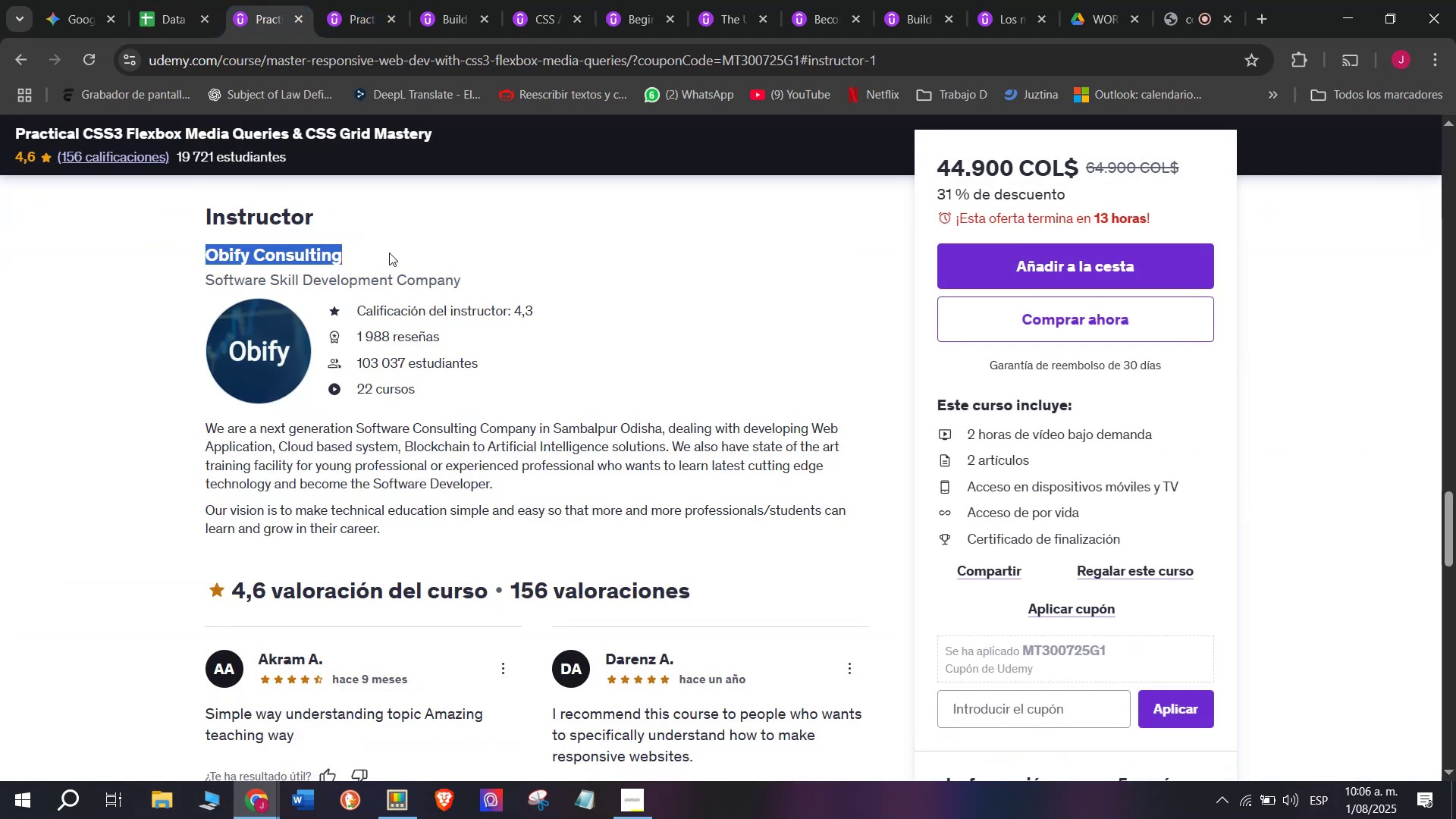 
key(Control+ControlLeft)
 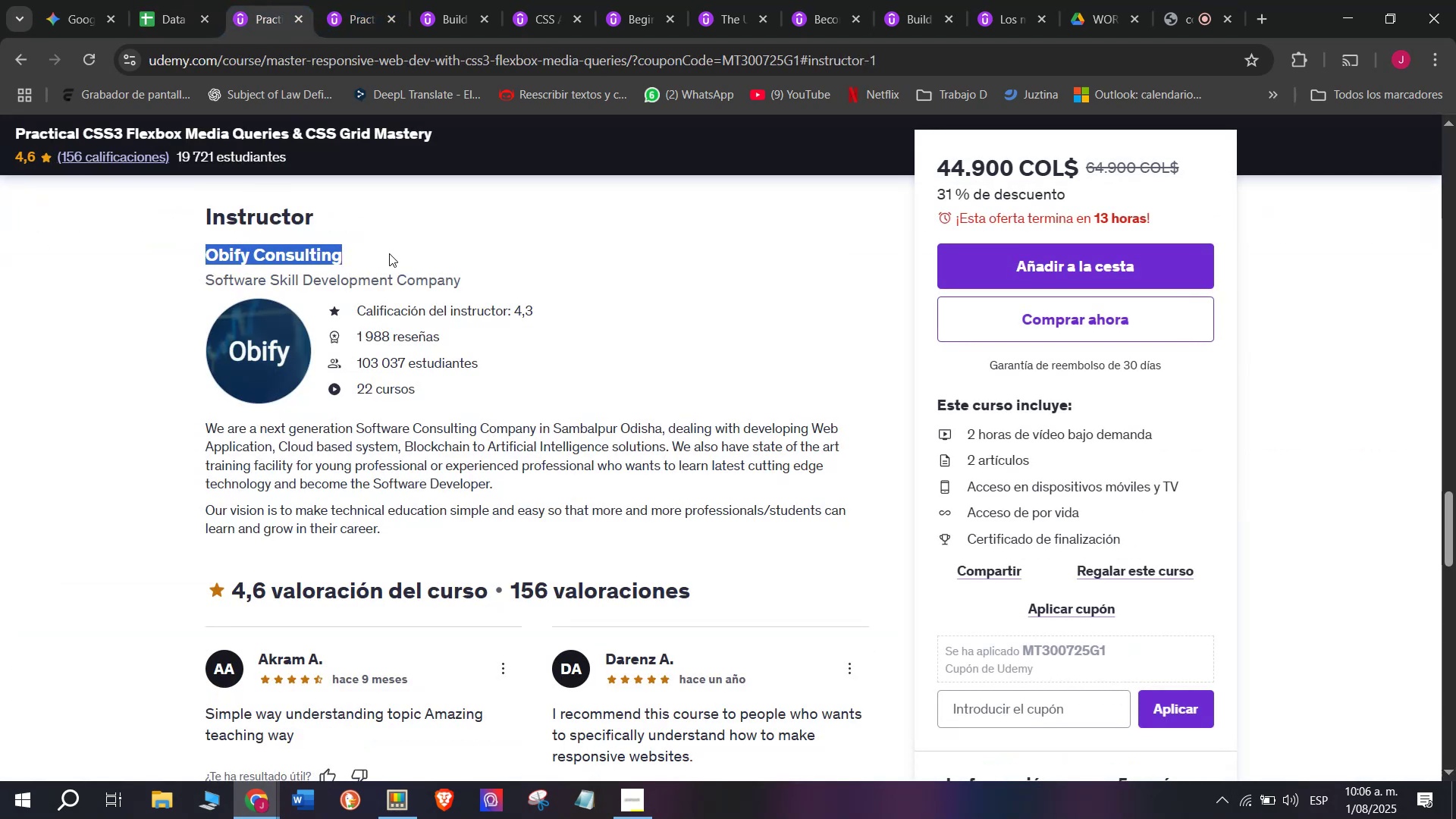 
key(Break)
 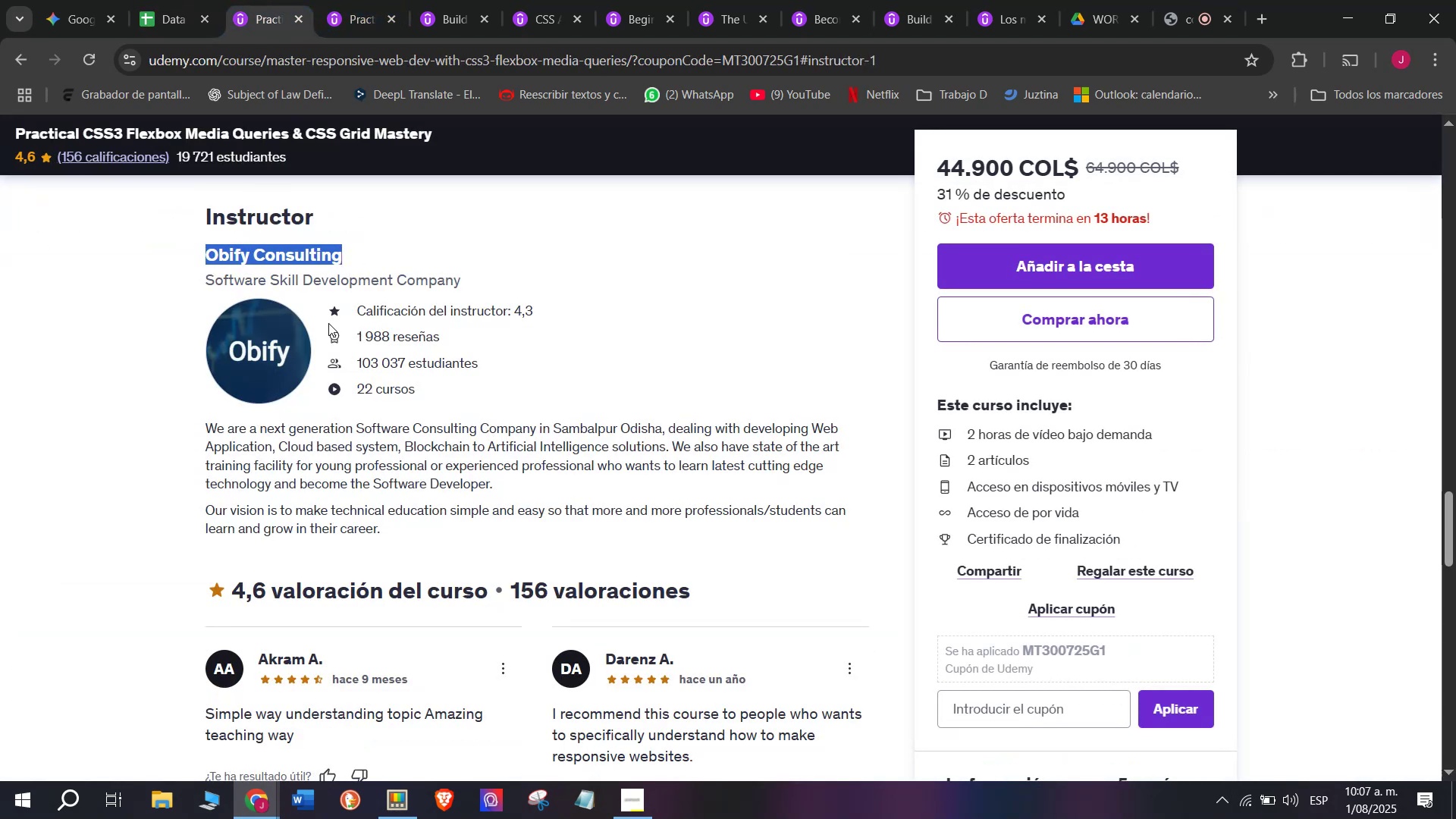 
key(Control+C)
 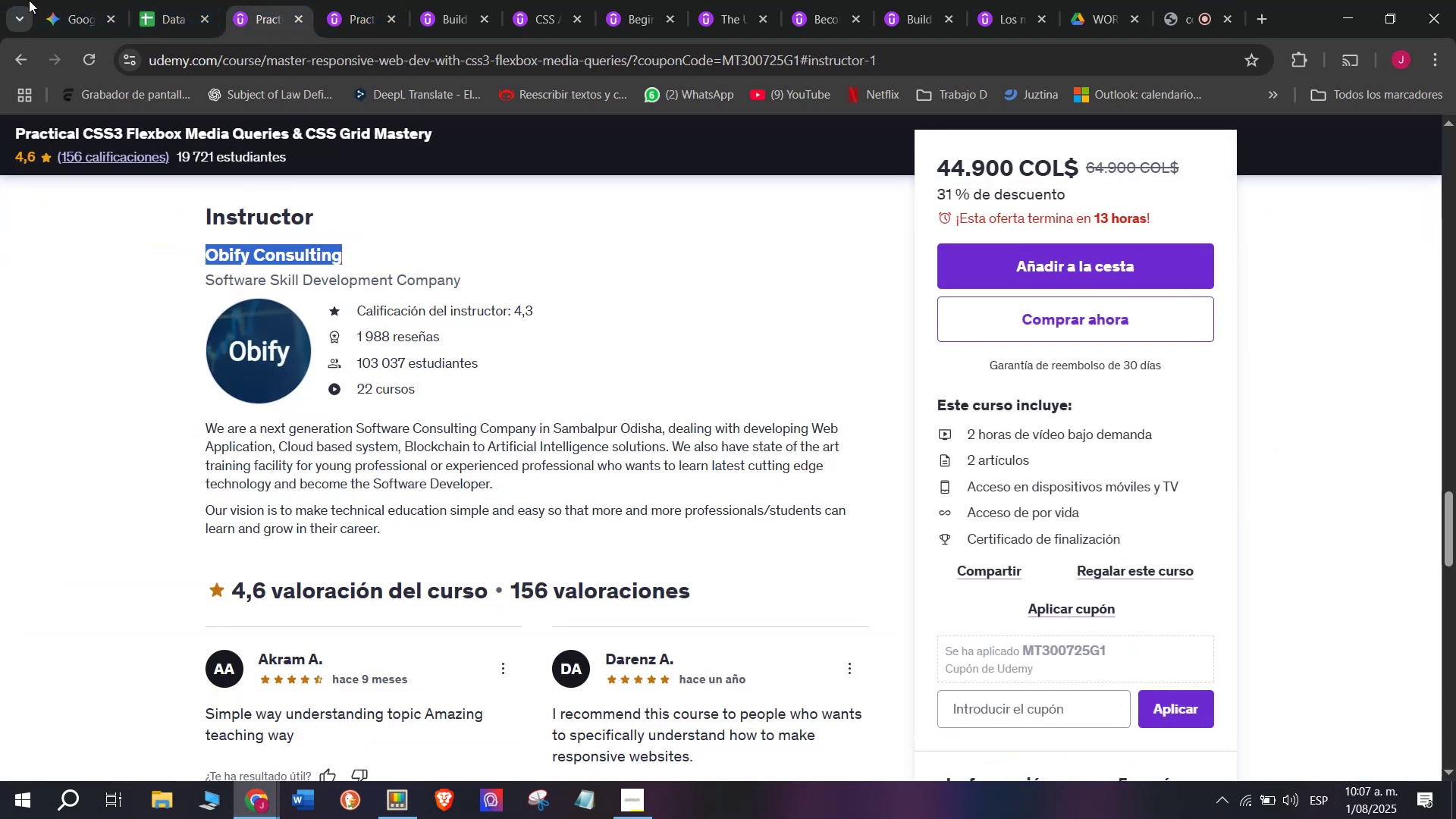 
left_click([159, 0])
 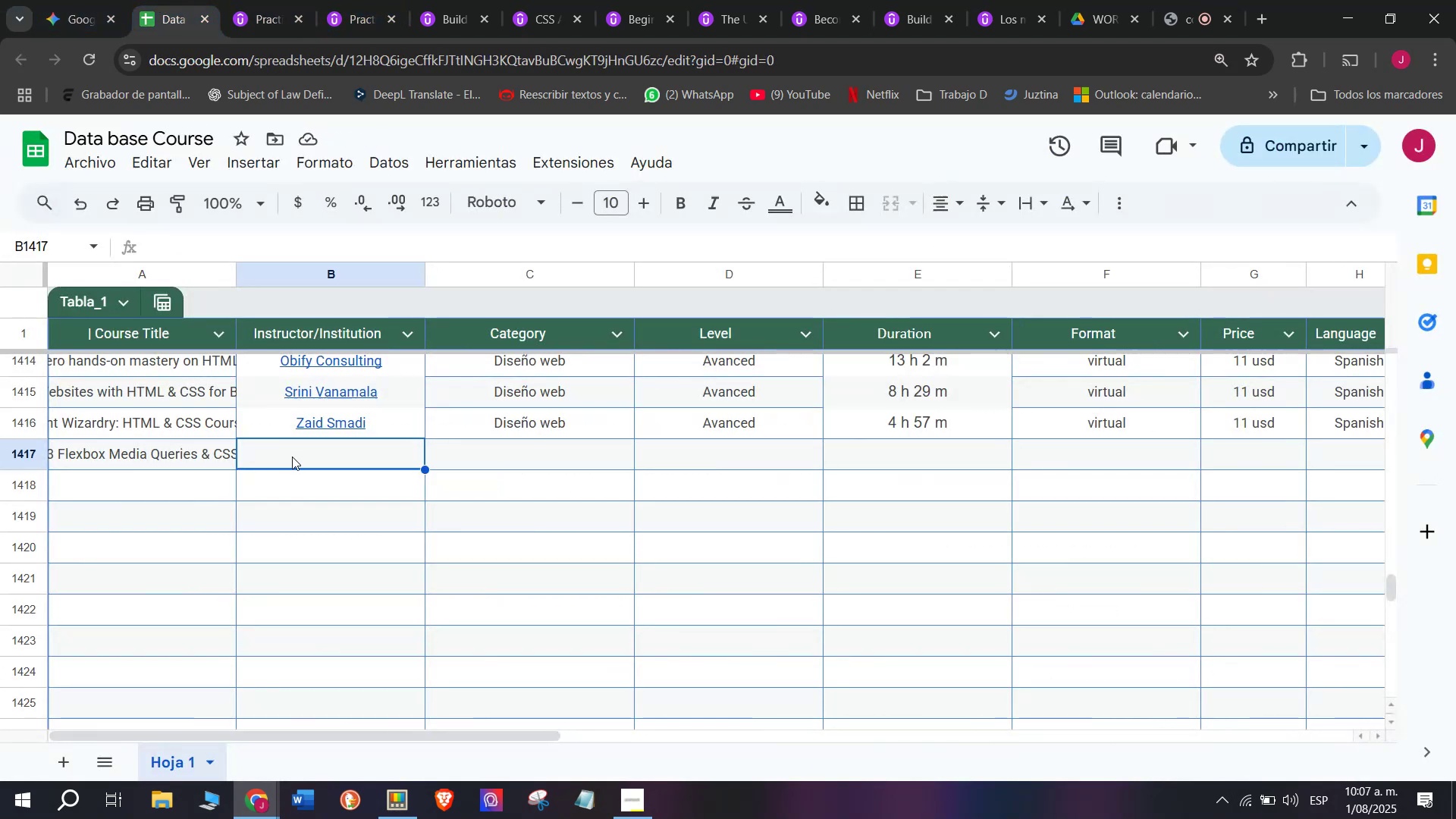 
key(Z)
 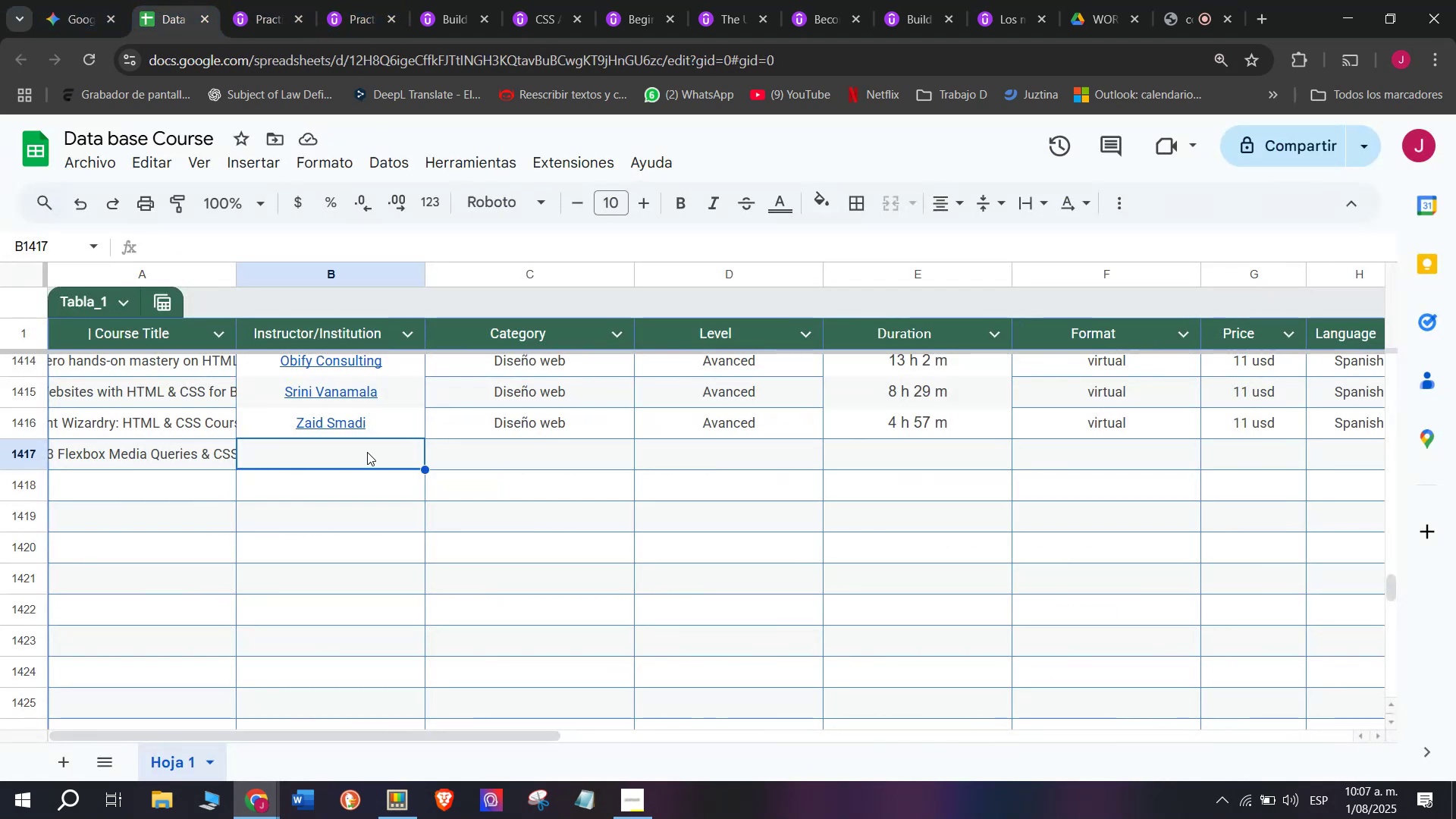 
key(Control+V)
 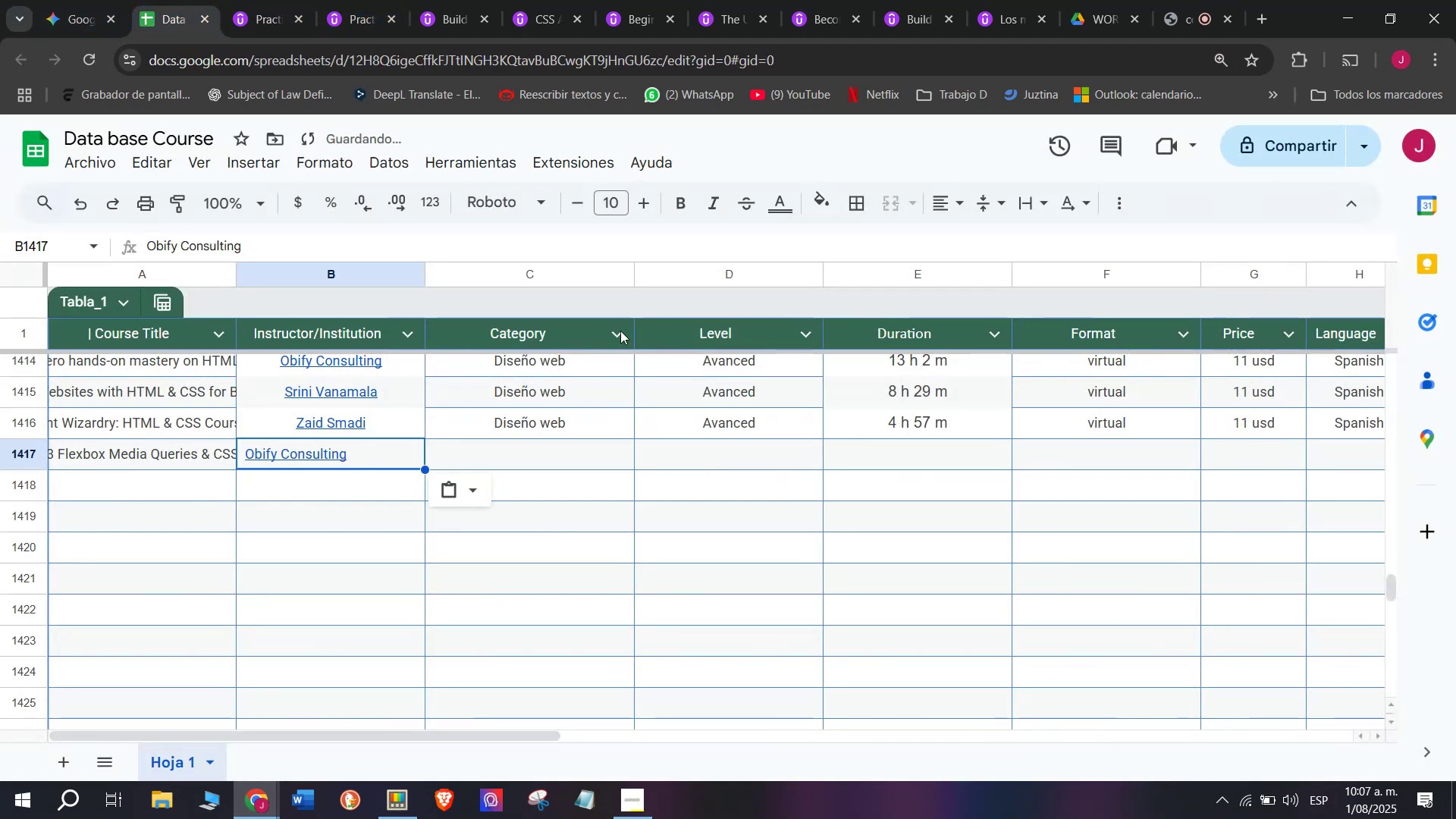 
key(Control+ControlLeft)
 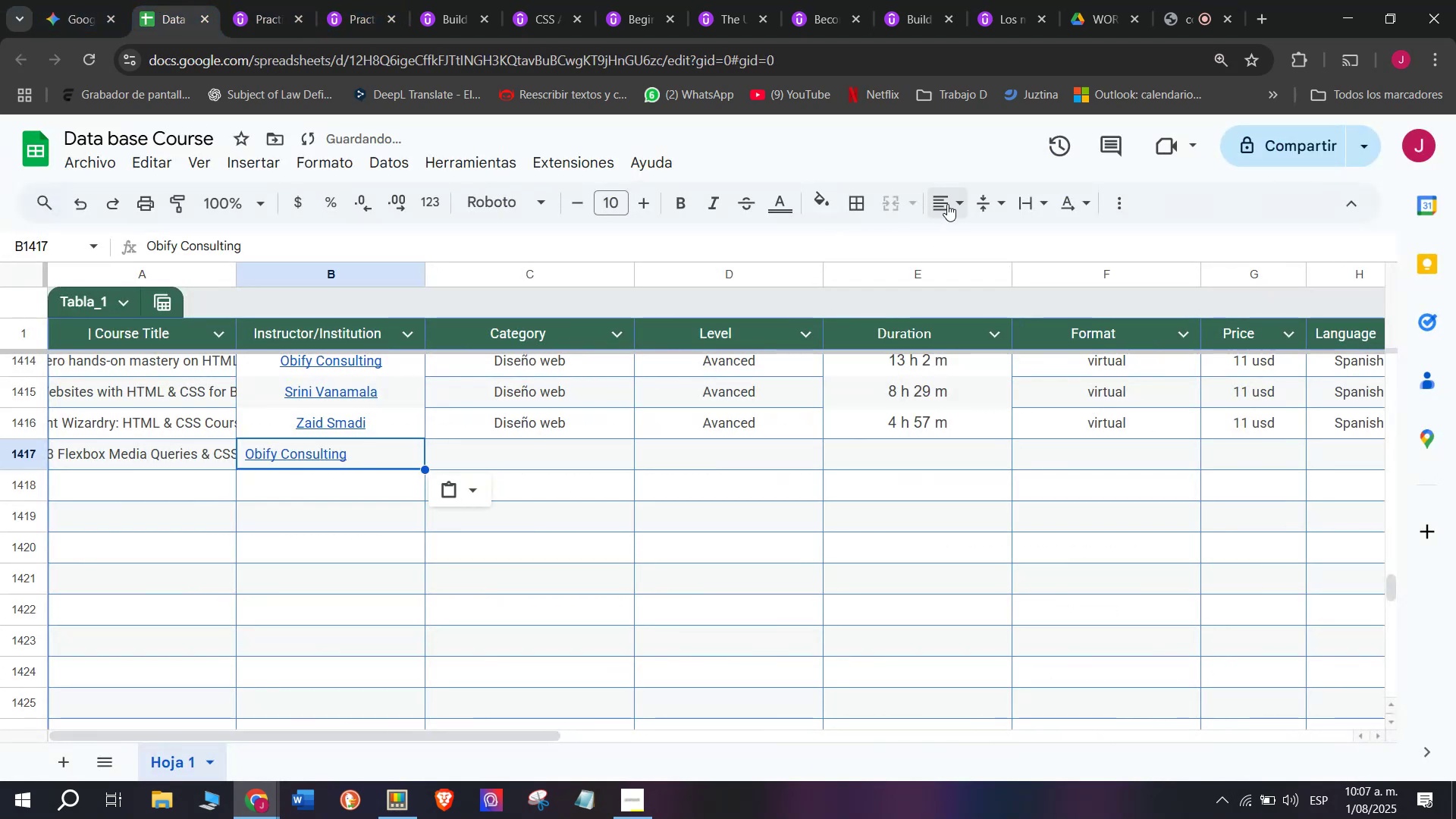 
double_click([976, 232])
 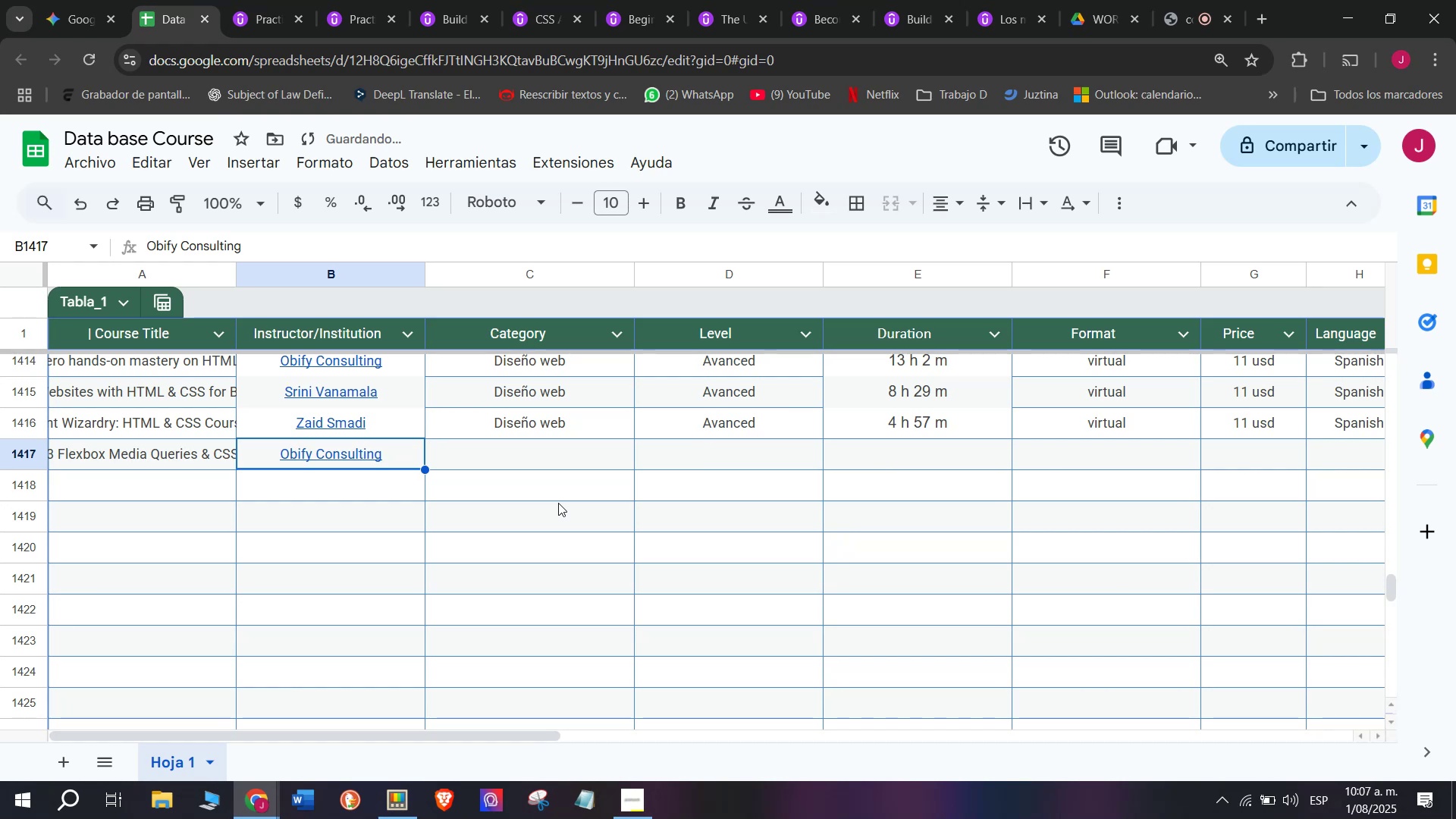 
left_click([525, 461])
 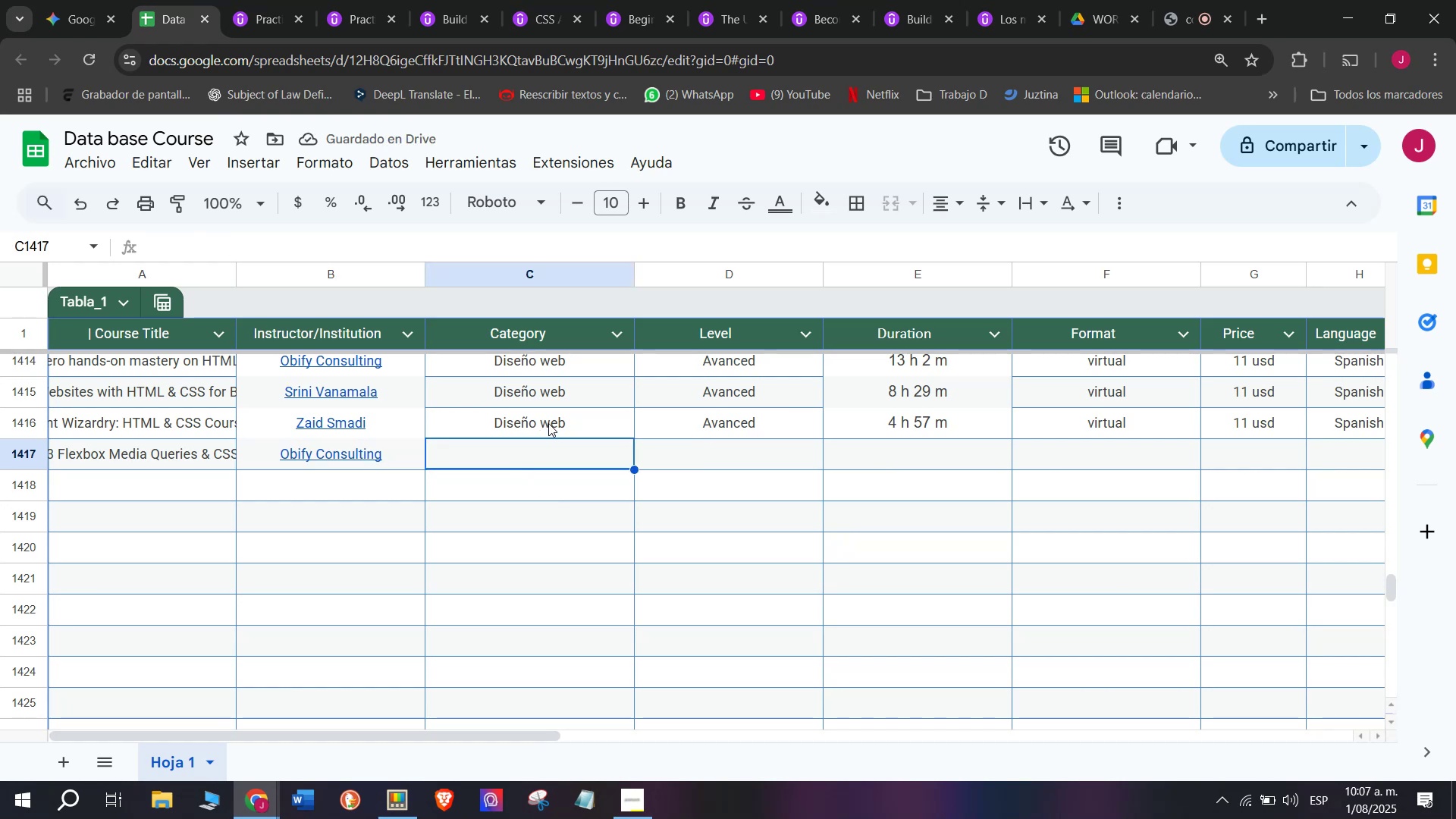 
left_click([549, 419])
 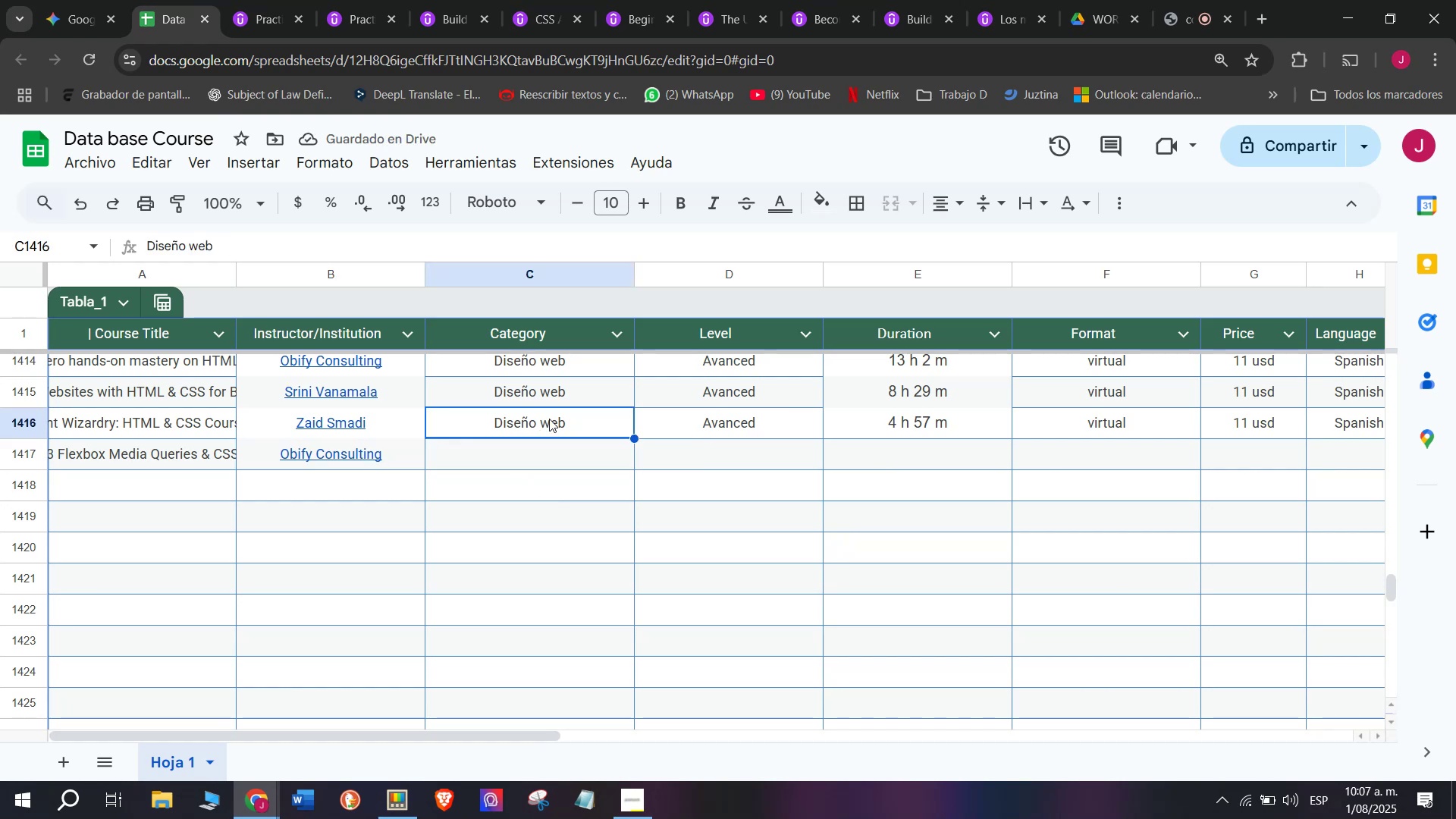 
key(Control+ControlLeft)
 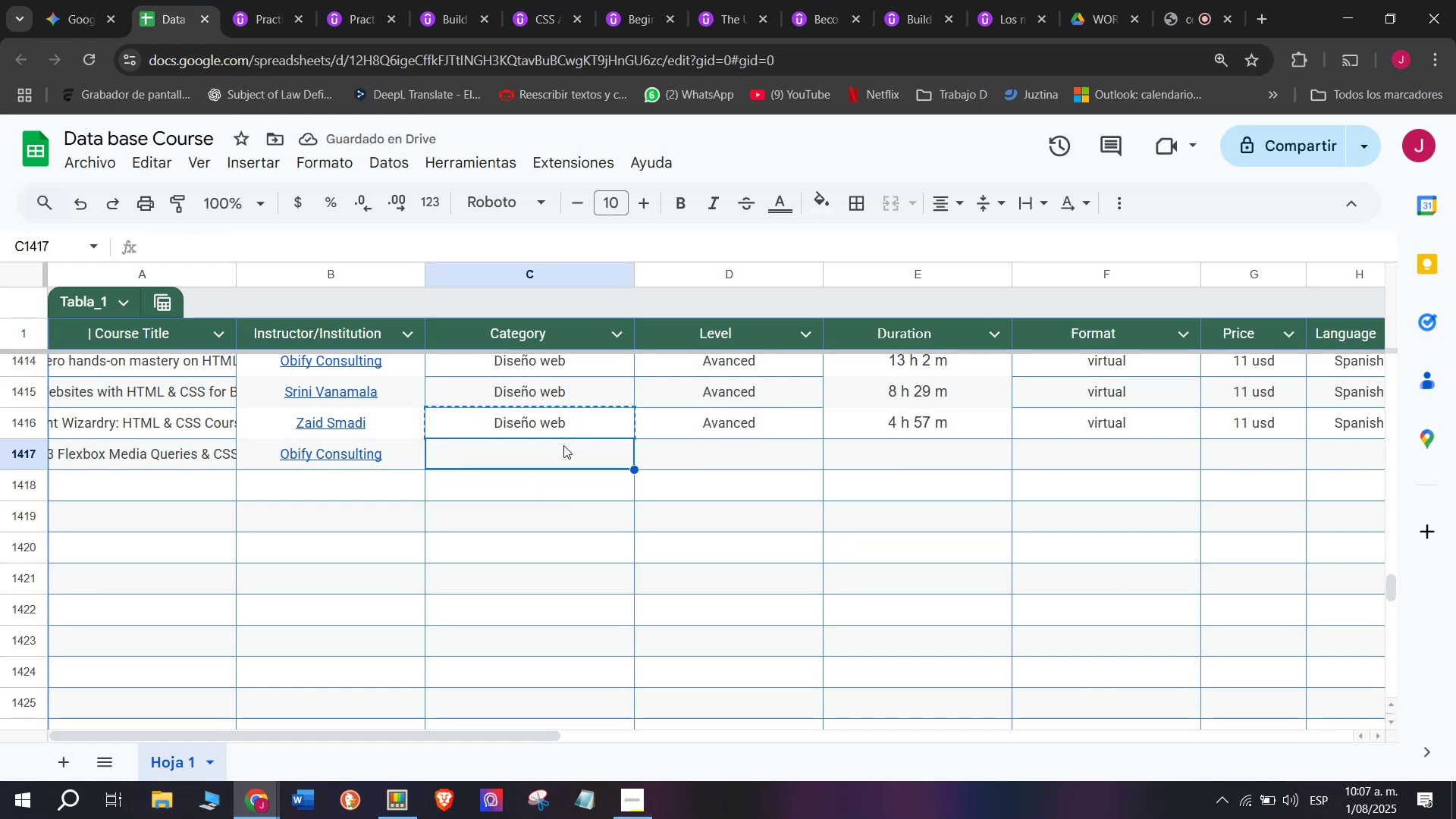 
key(Break)
 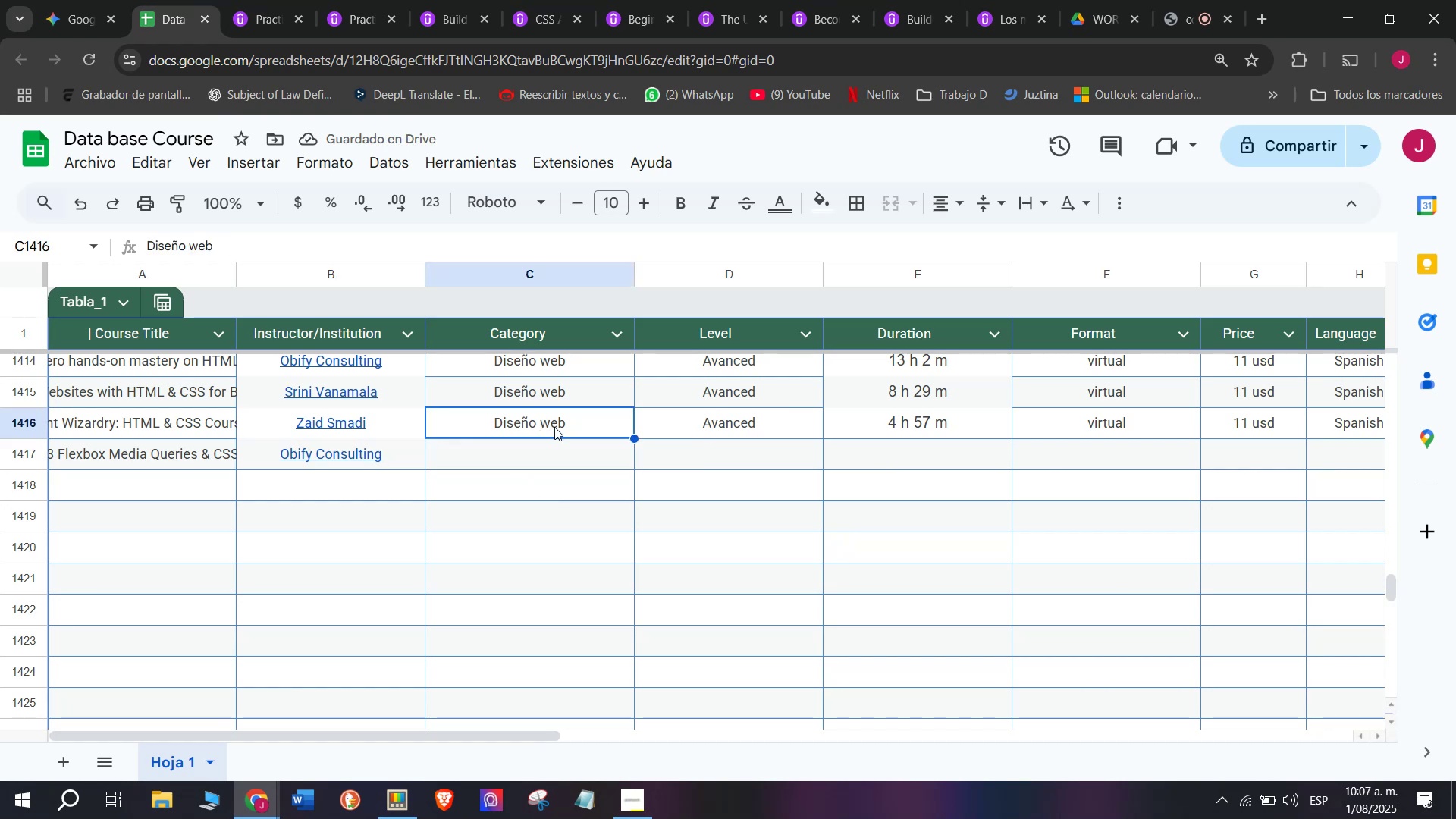 
key(Control+C)
 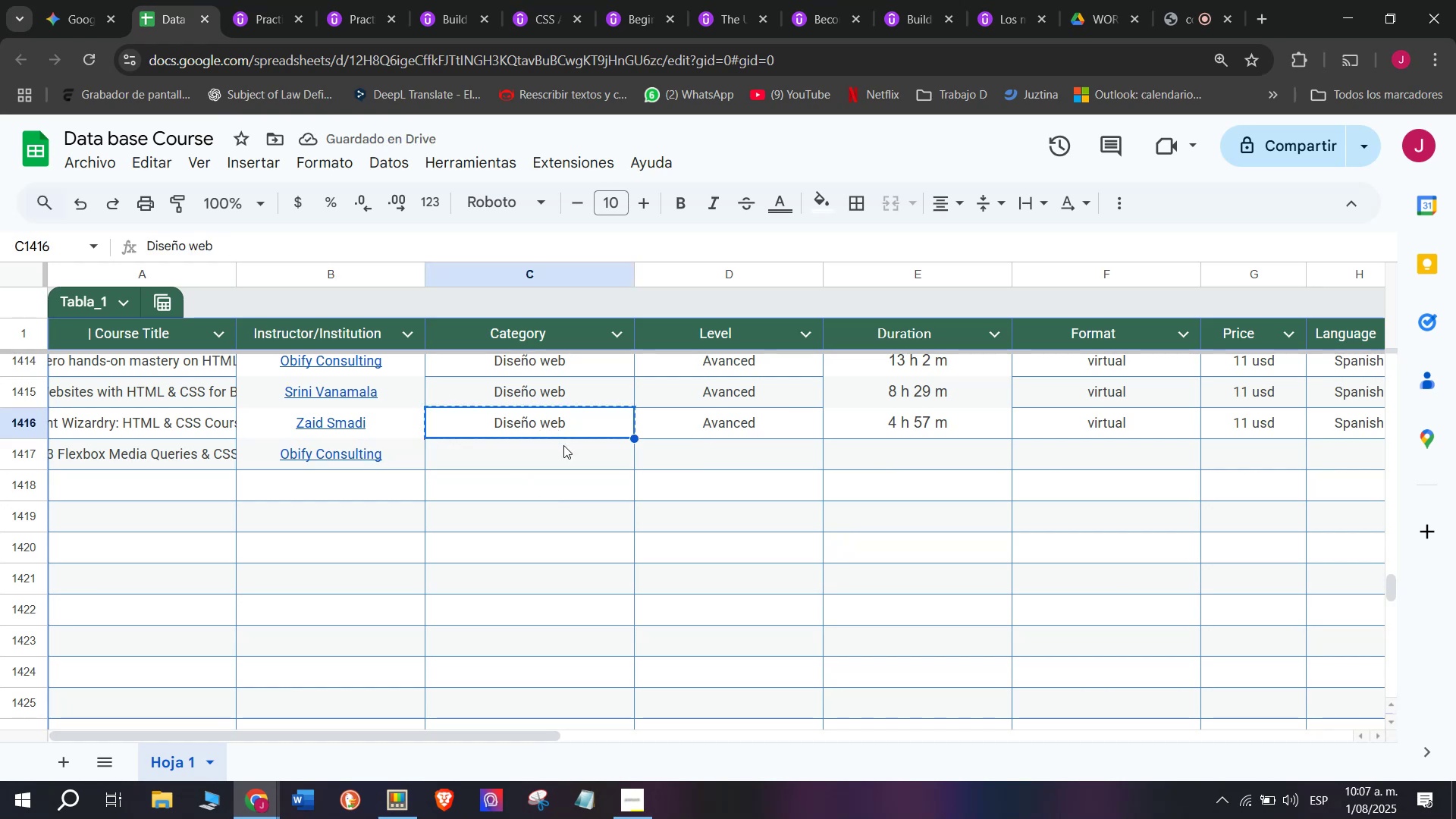 
double_click([563, 445])
 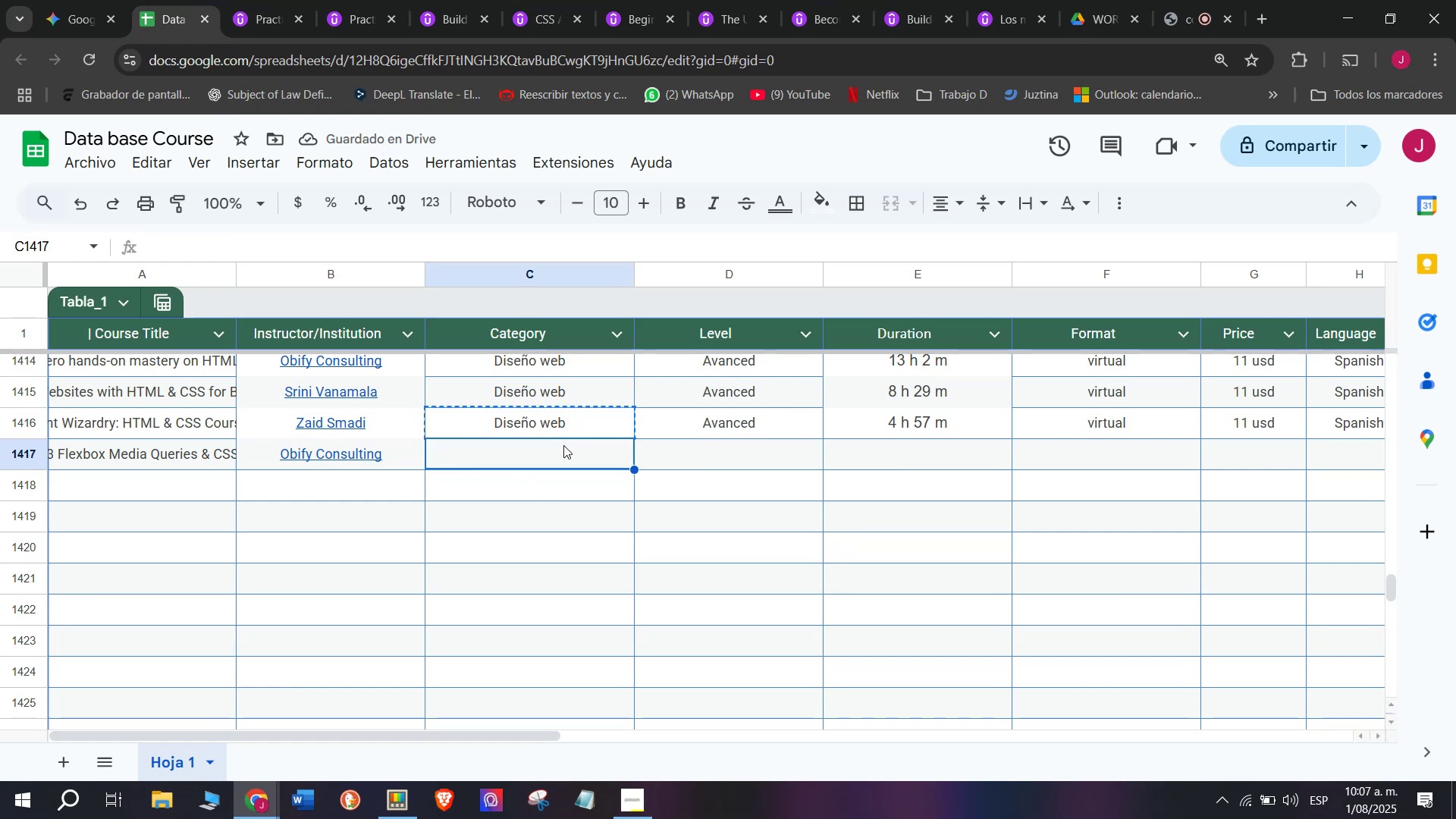 
key(Z)
 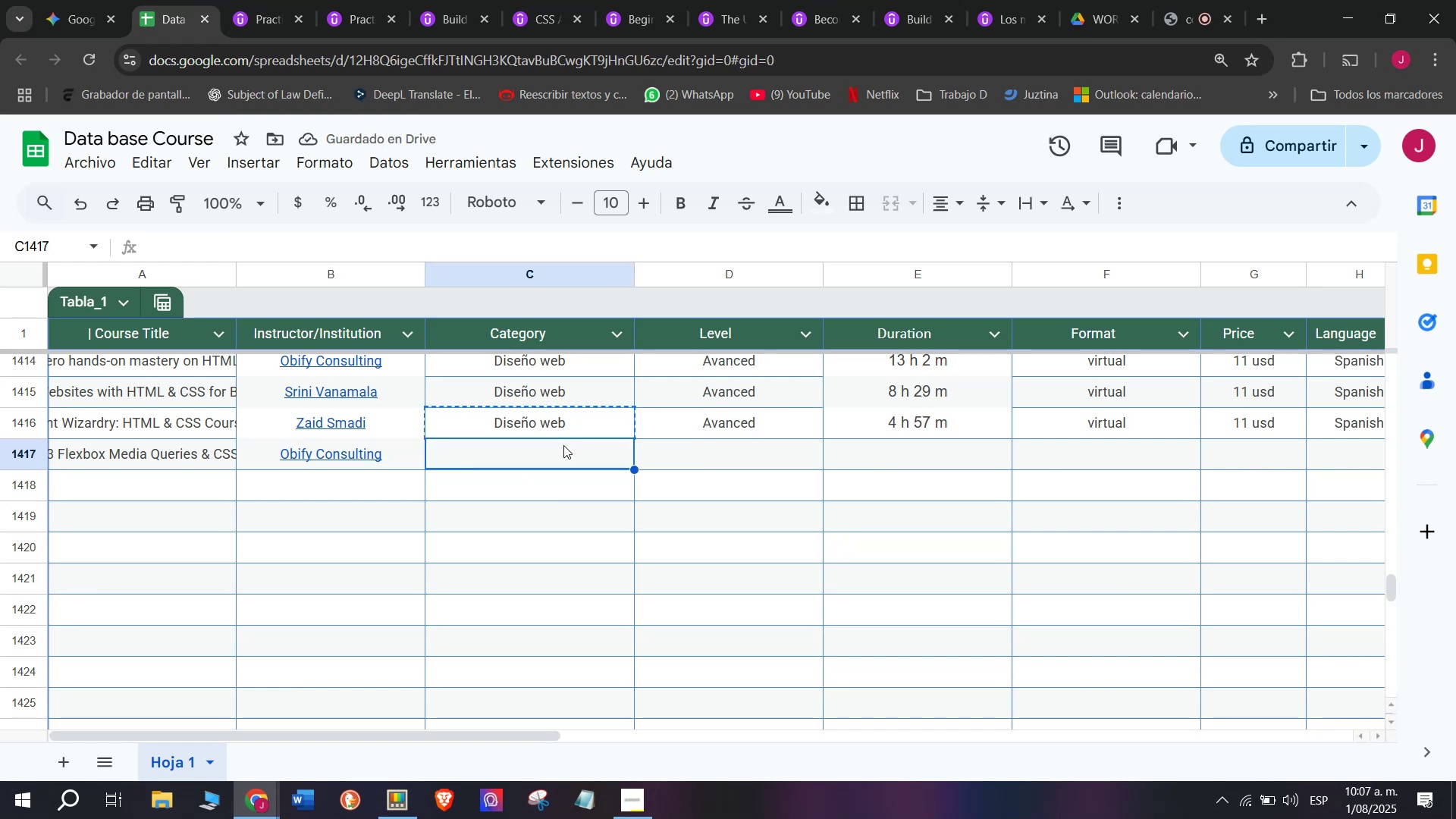 
key(Control+ControlLeft)
 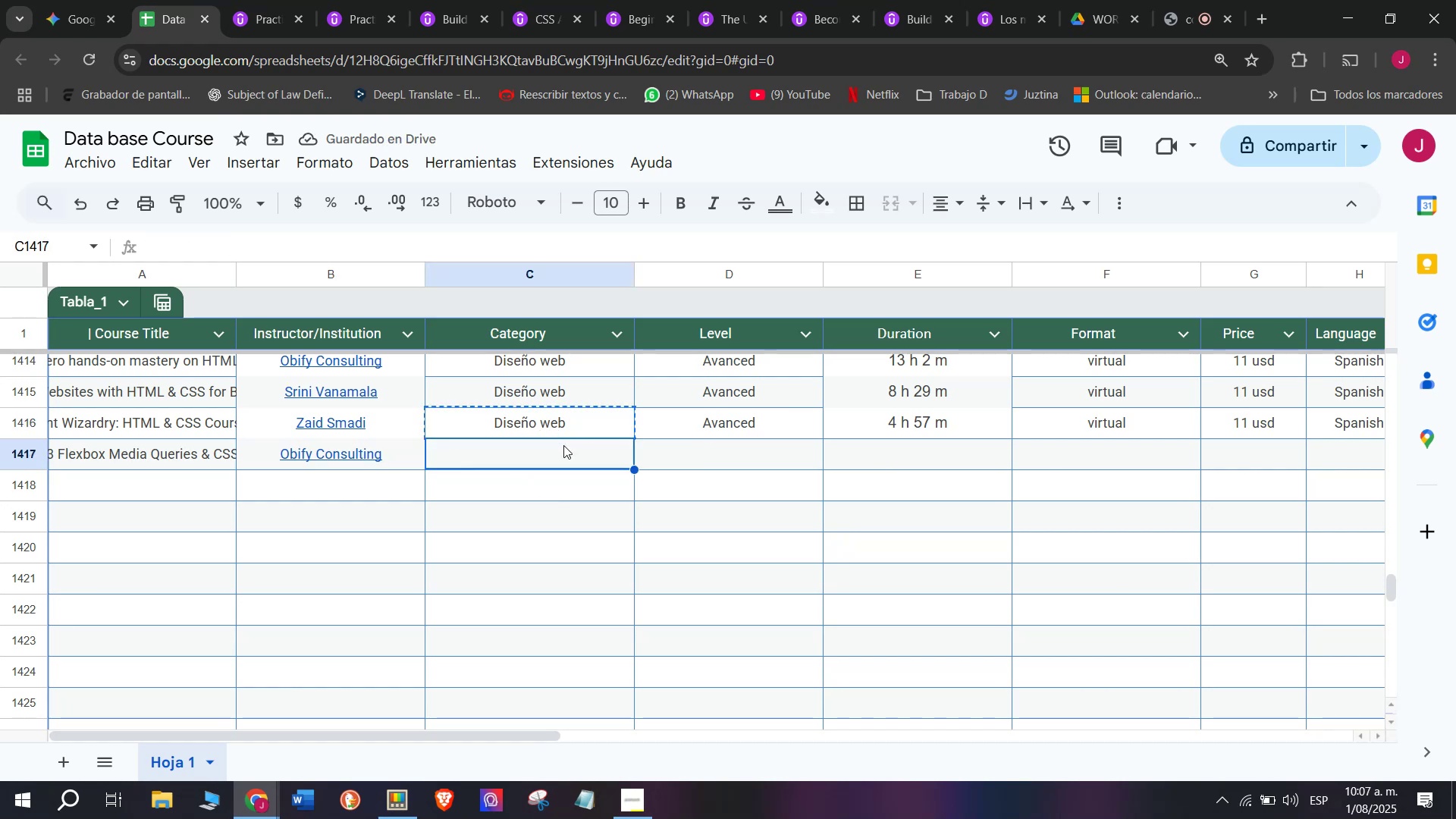 
key(Control+V)
 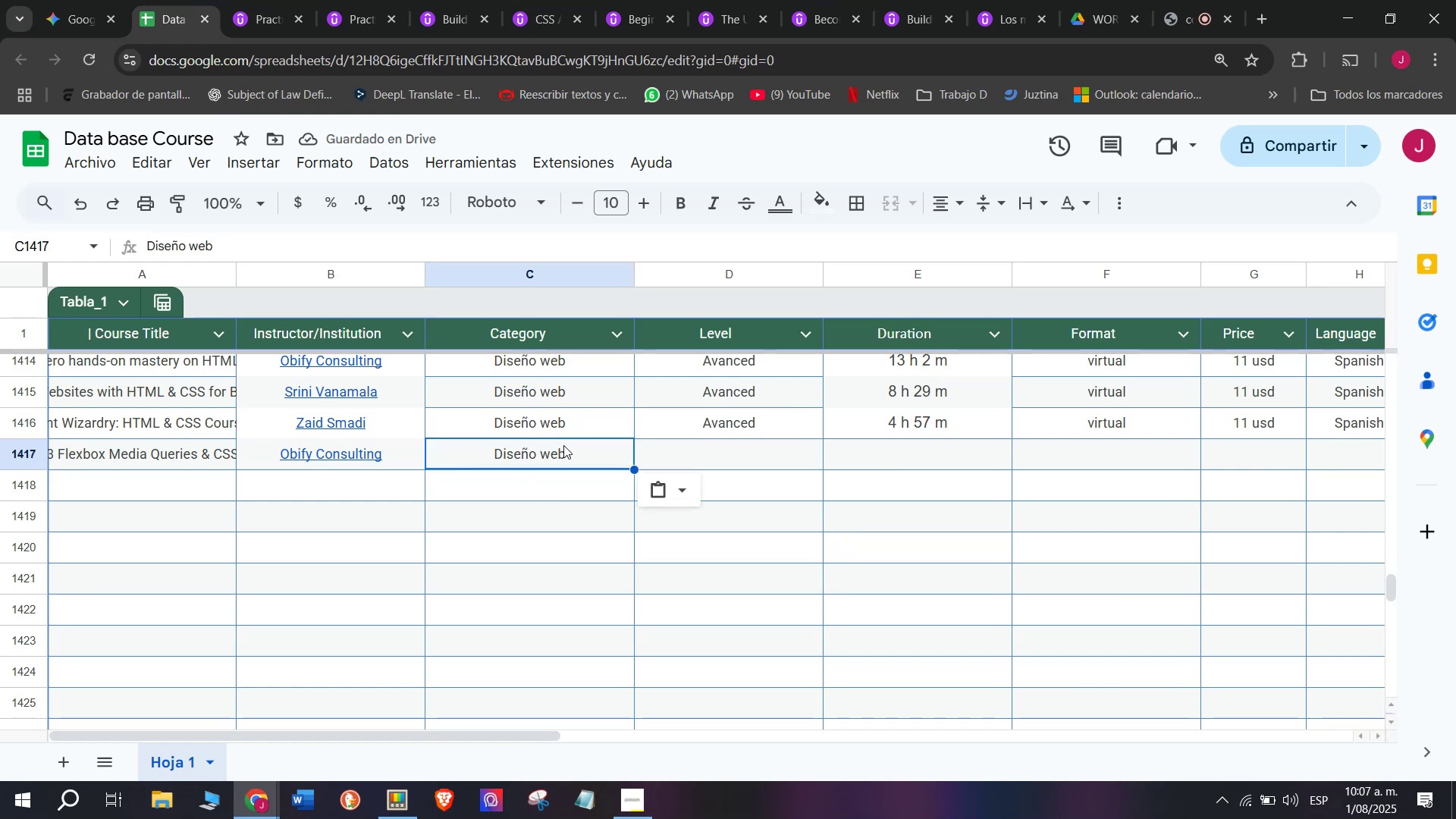 
wait(10.07)
 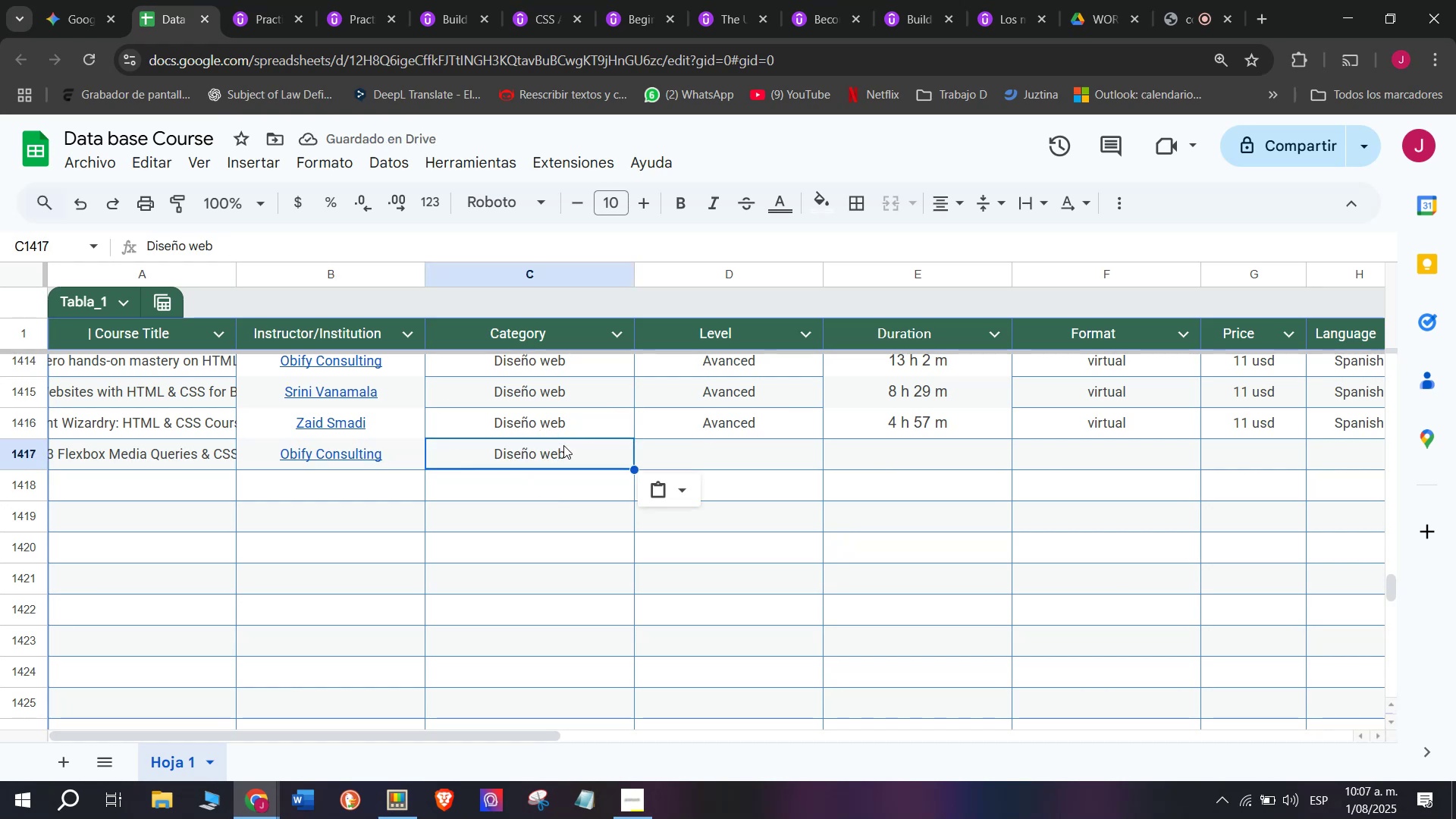 
left_click([688, 436])
 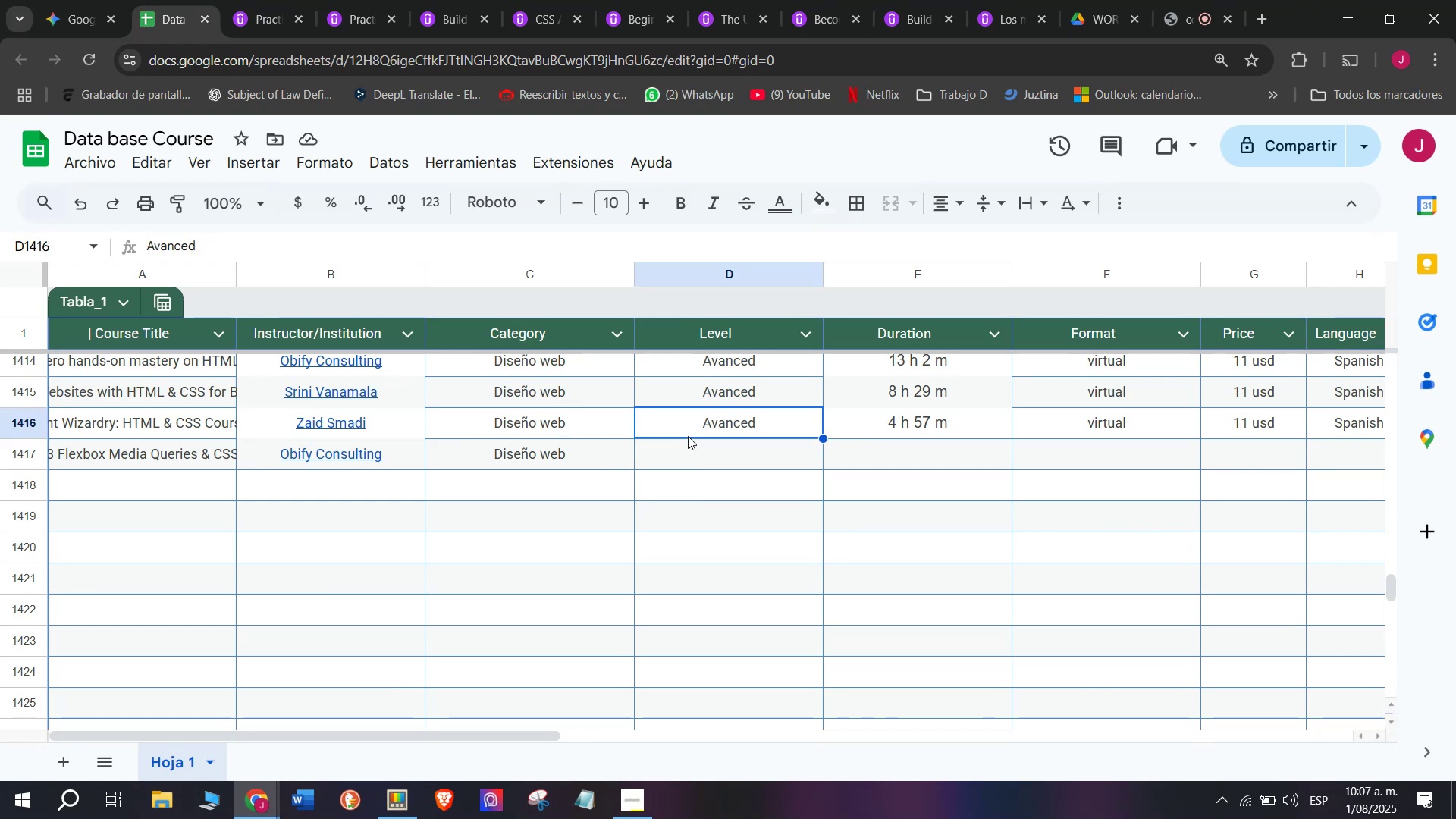 
key(Break)
 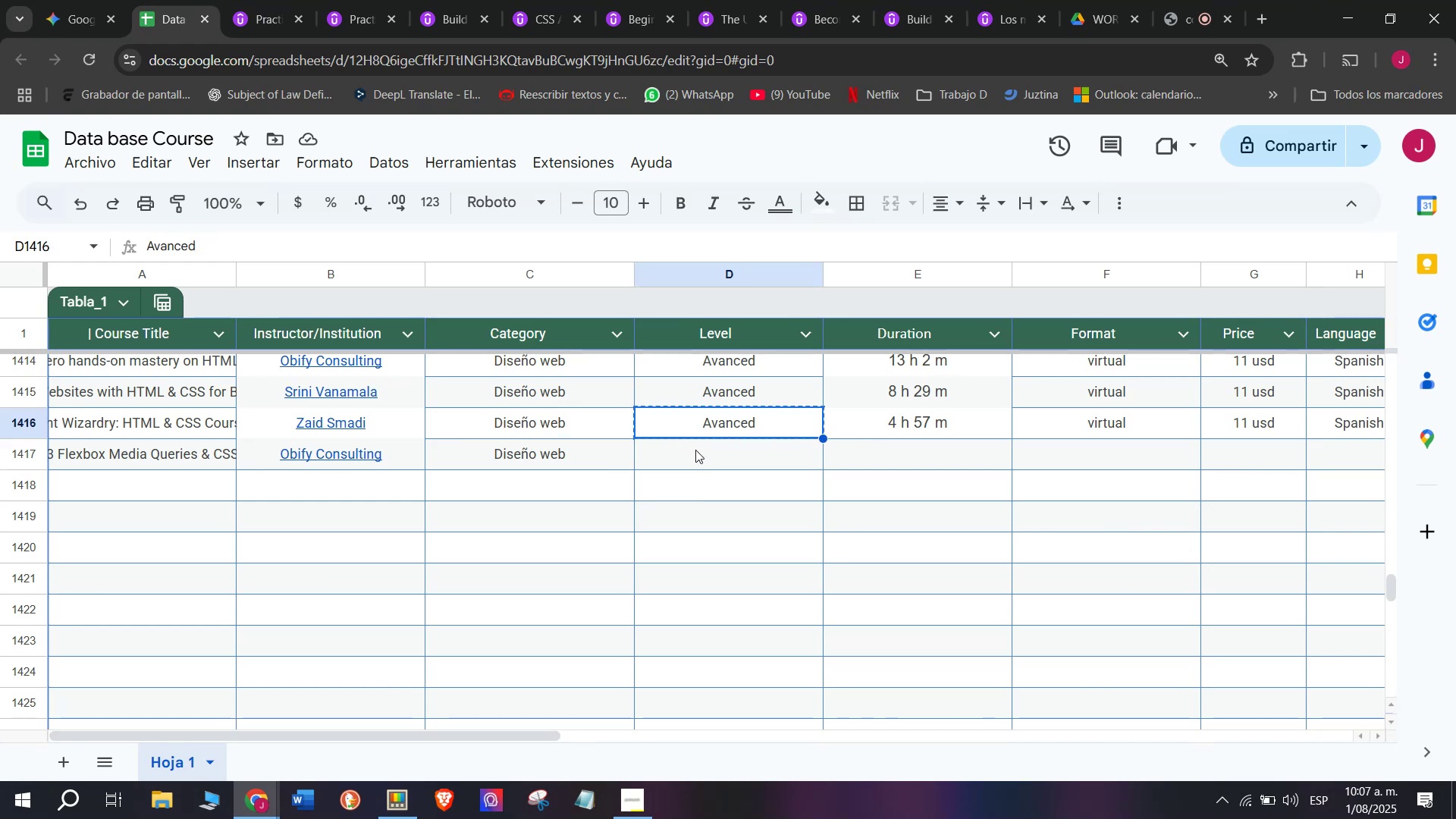 
key(Control+ControlLeft)
 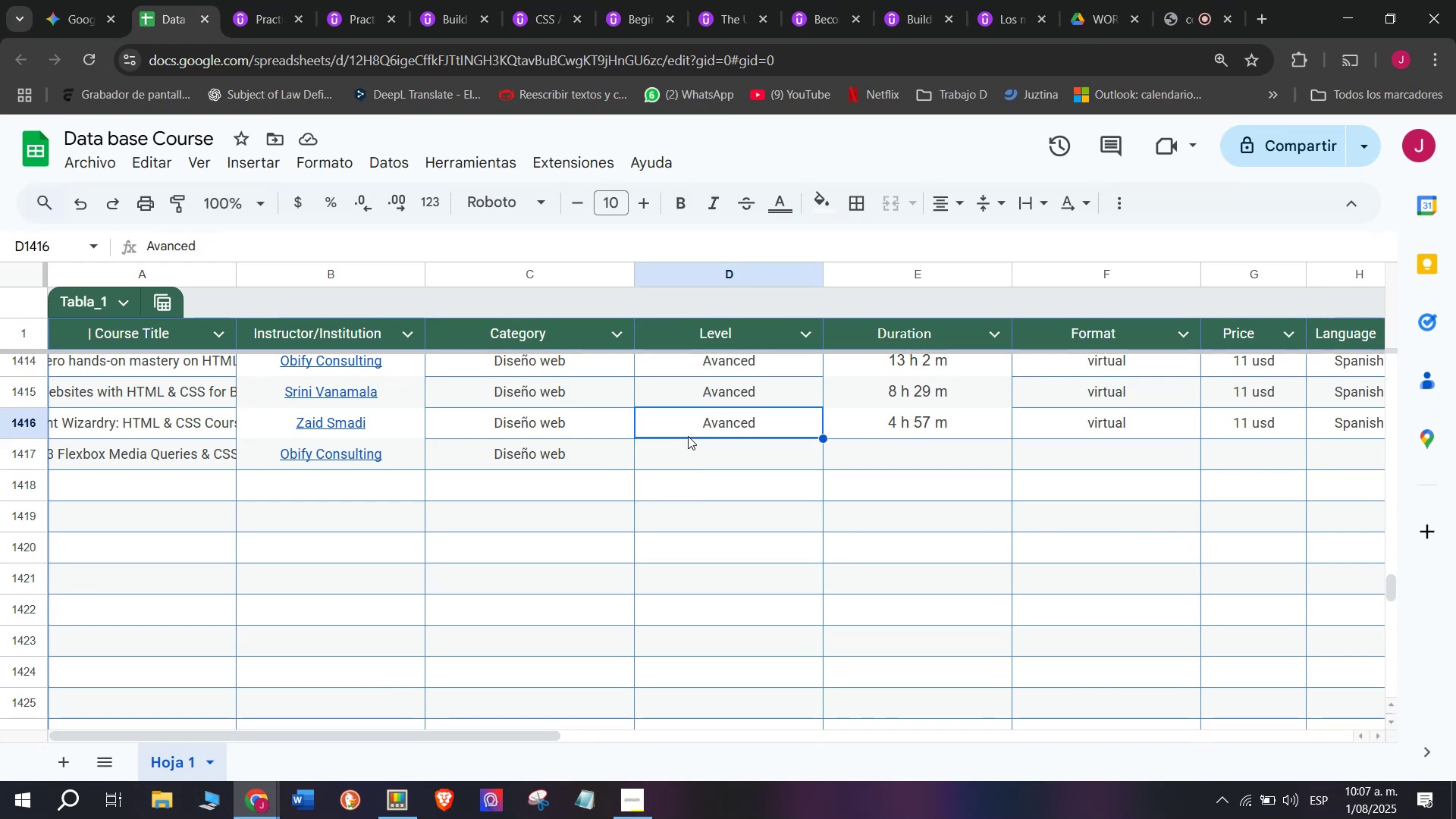 
key(Control+C)
 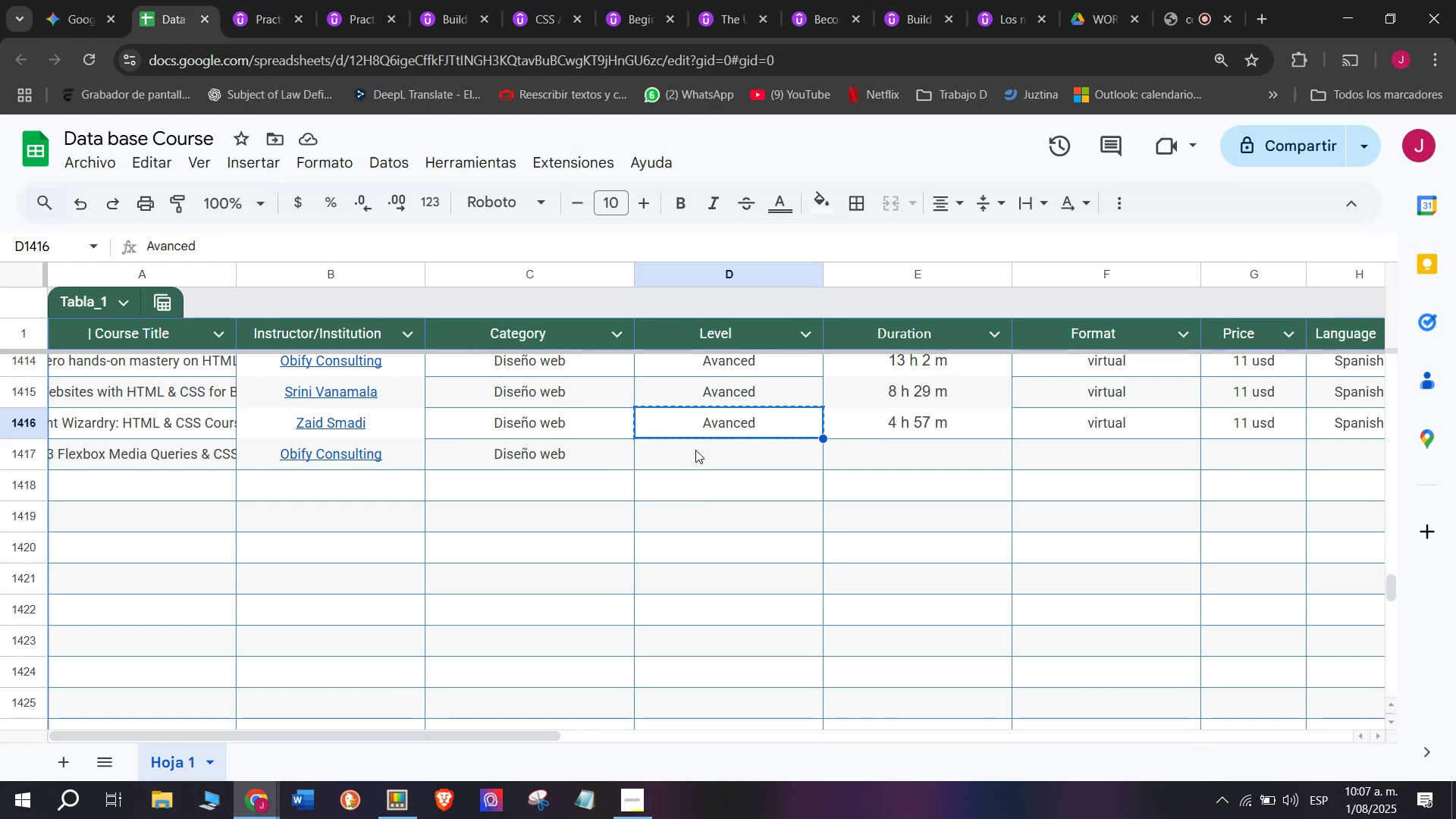 
left_click([695, 450])
 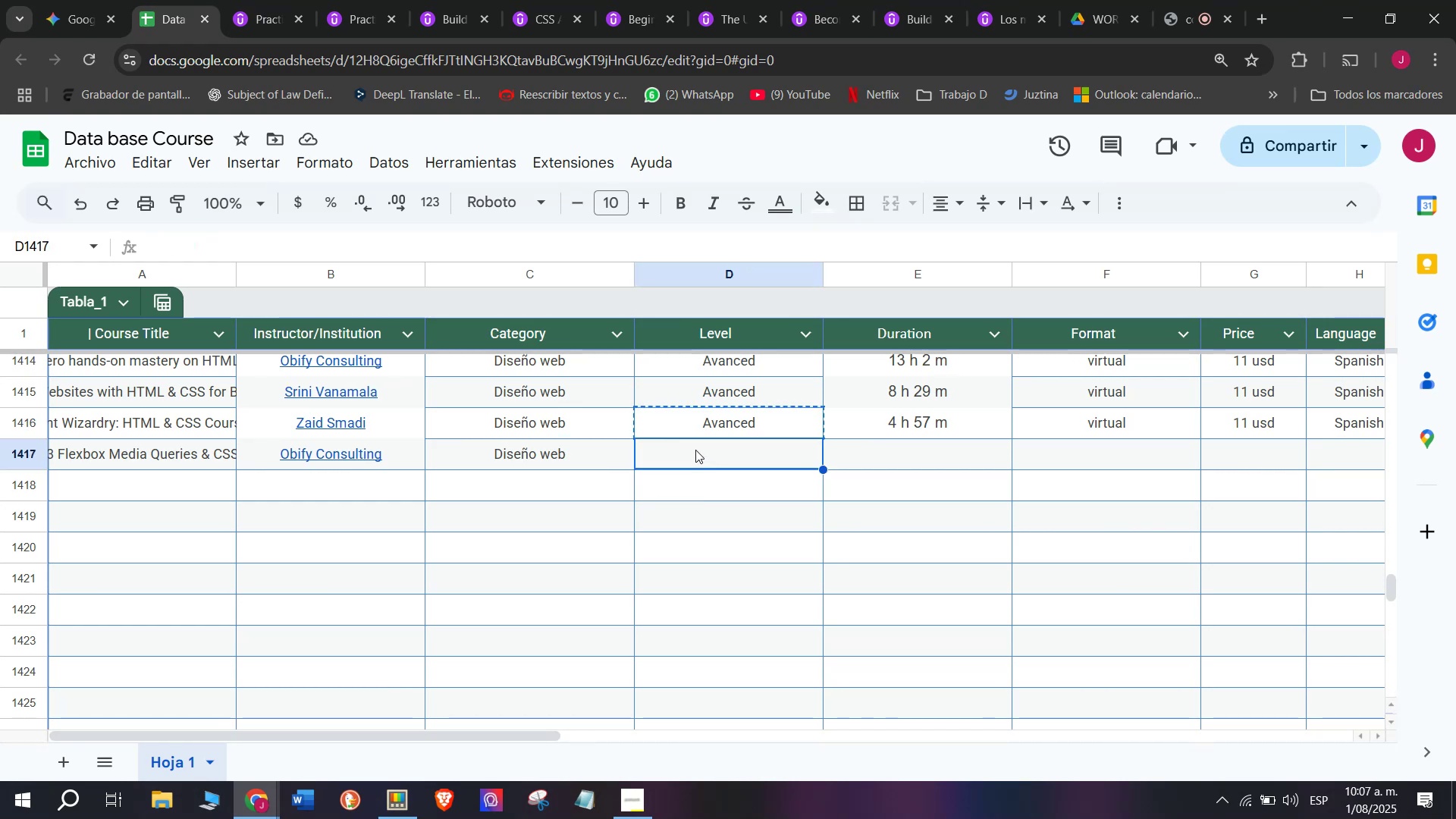 
key(Z)
 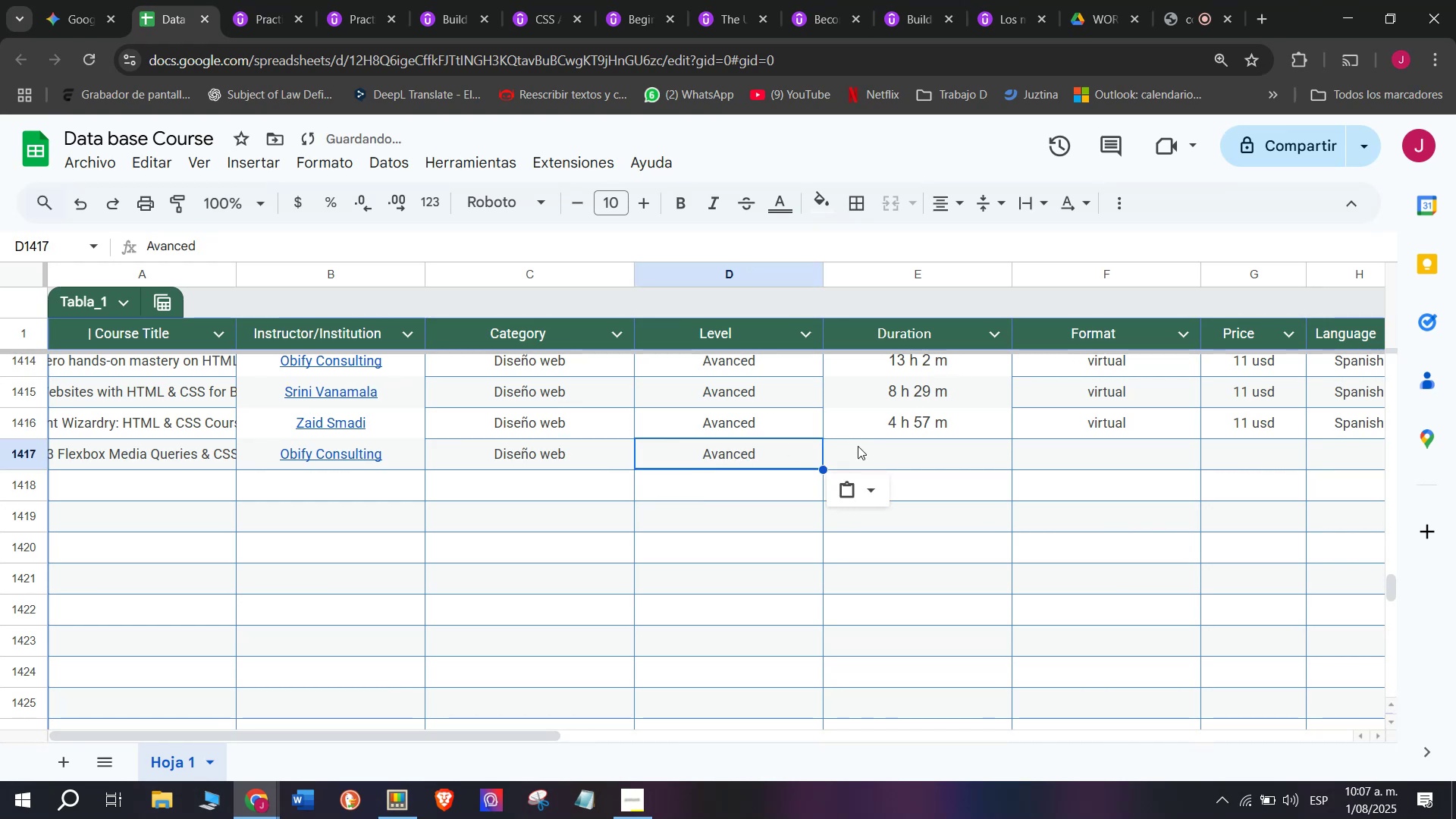 
key(Control+ControlLeft)
 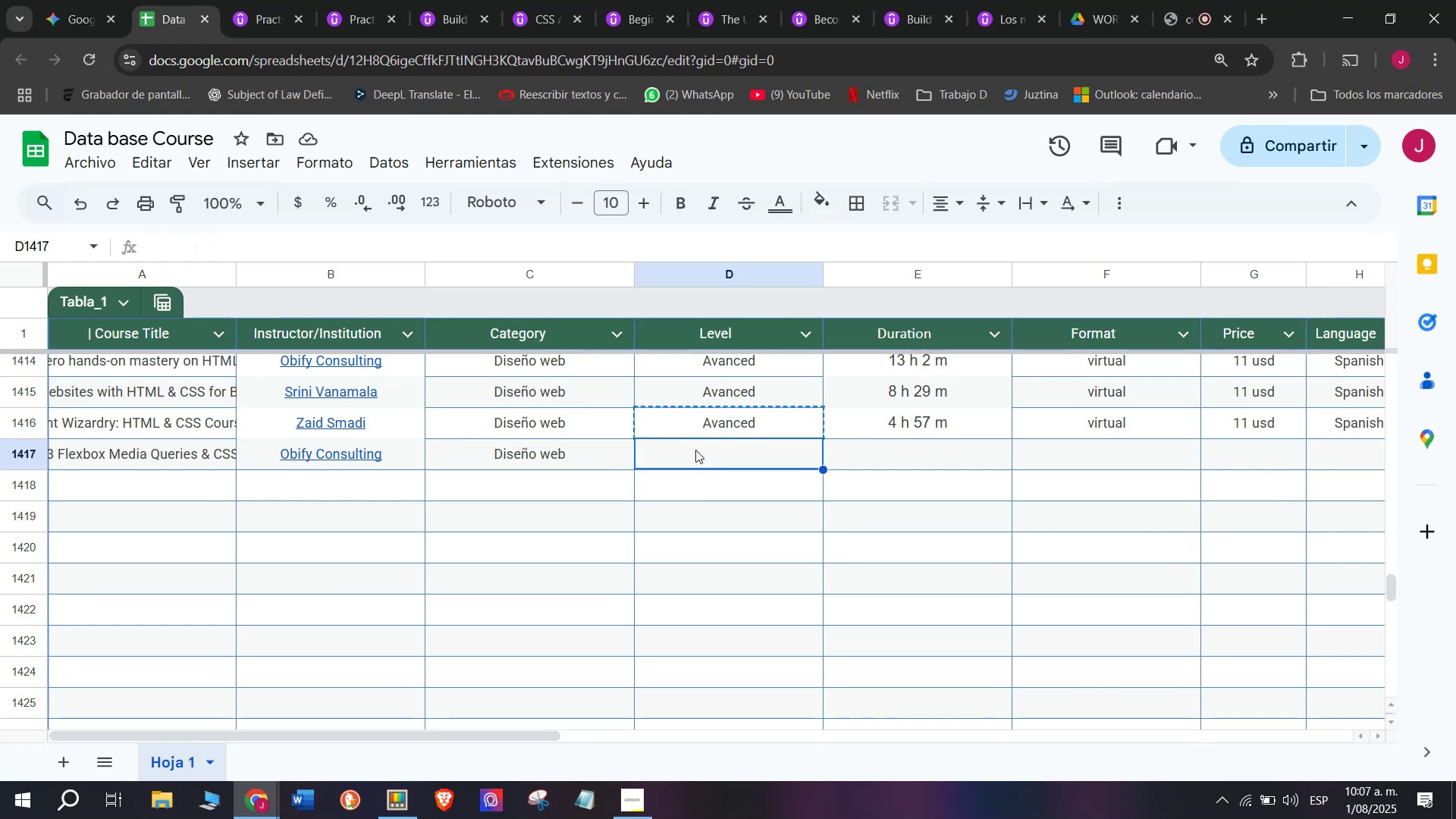 
key(Control+V)
 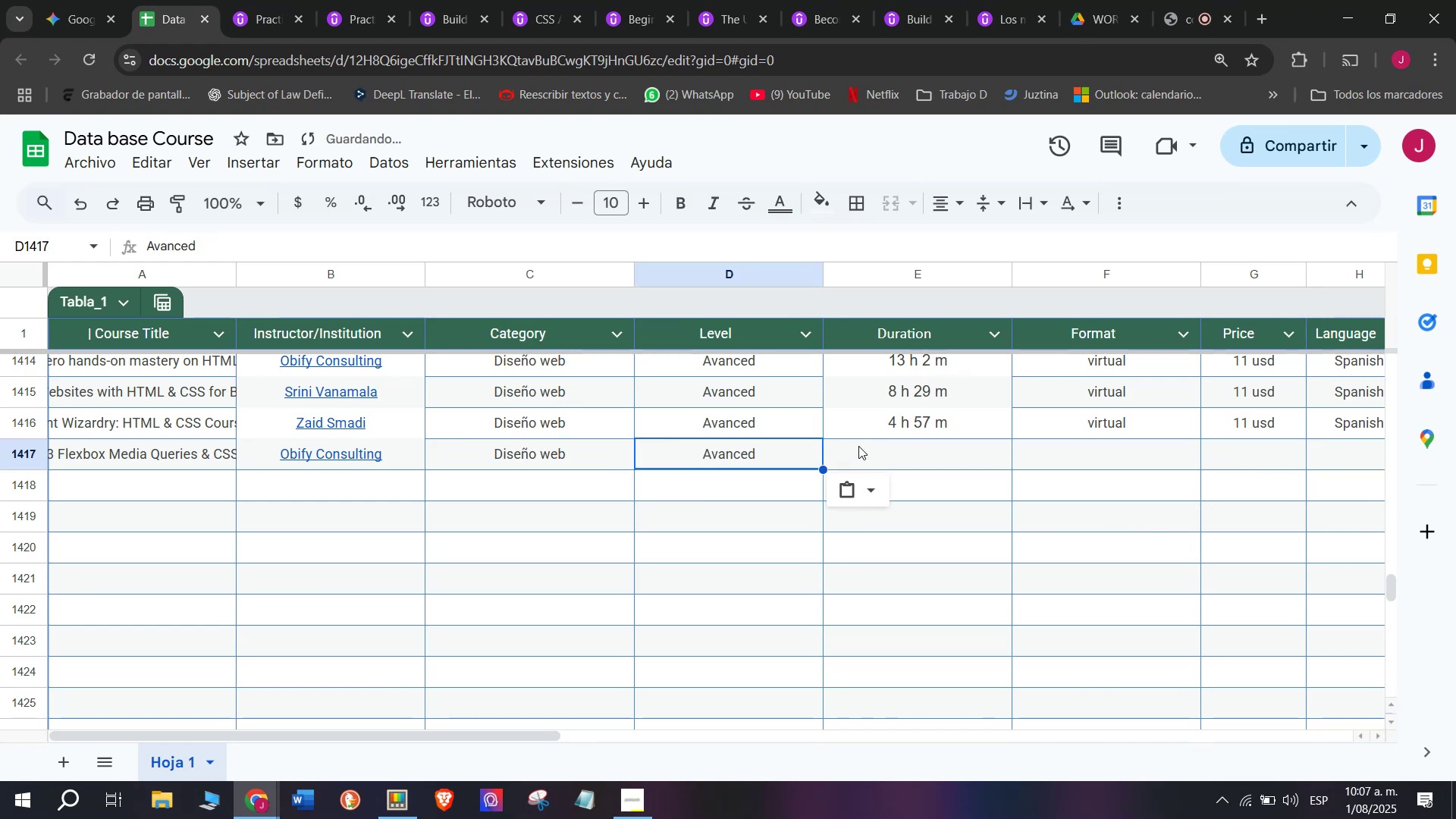 
left_click([858, 446])
 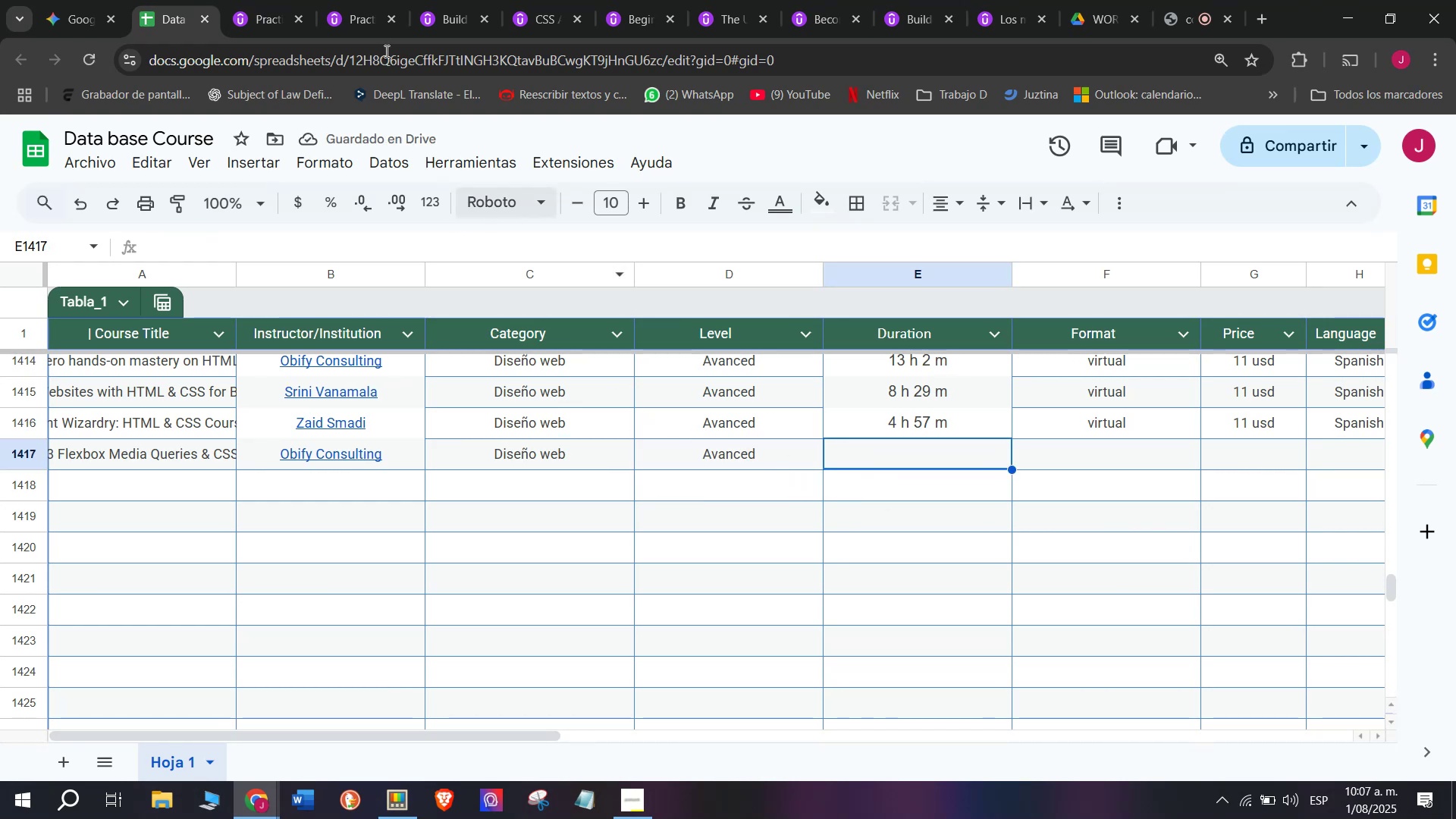 
left_click([273, 0])
 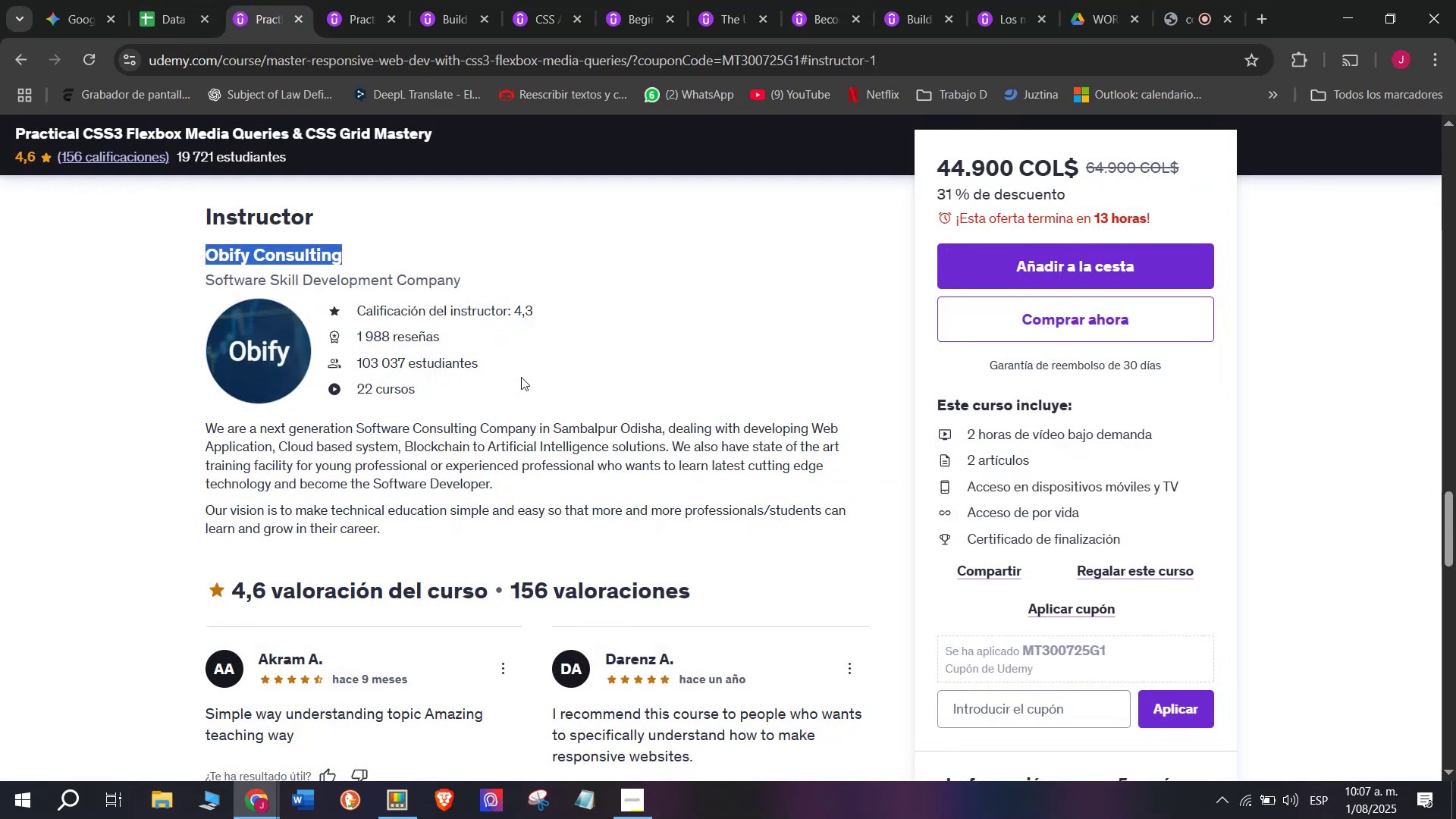 
scroll: coordinate [544, 398], scroll_direction: up, amount: 9.0
 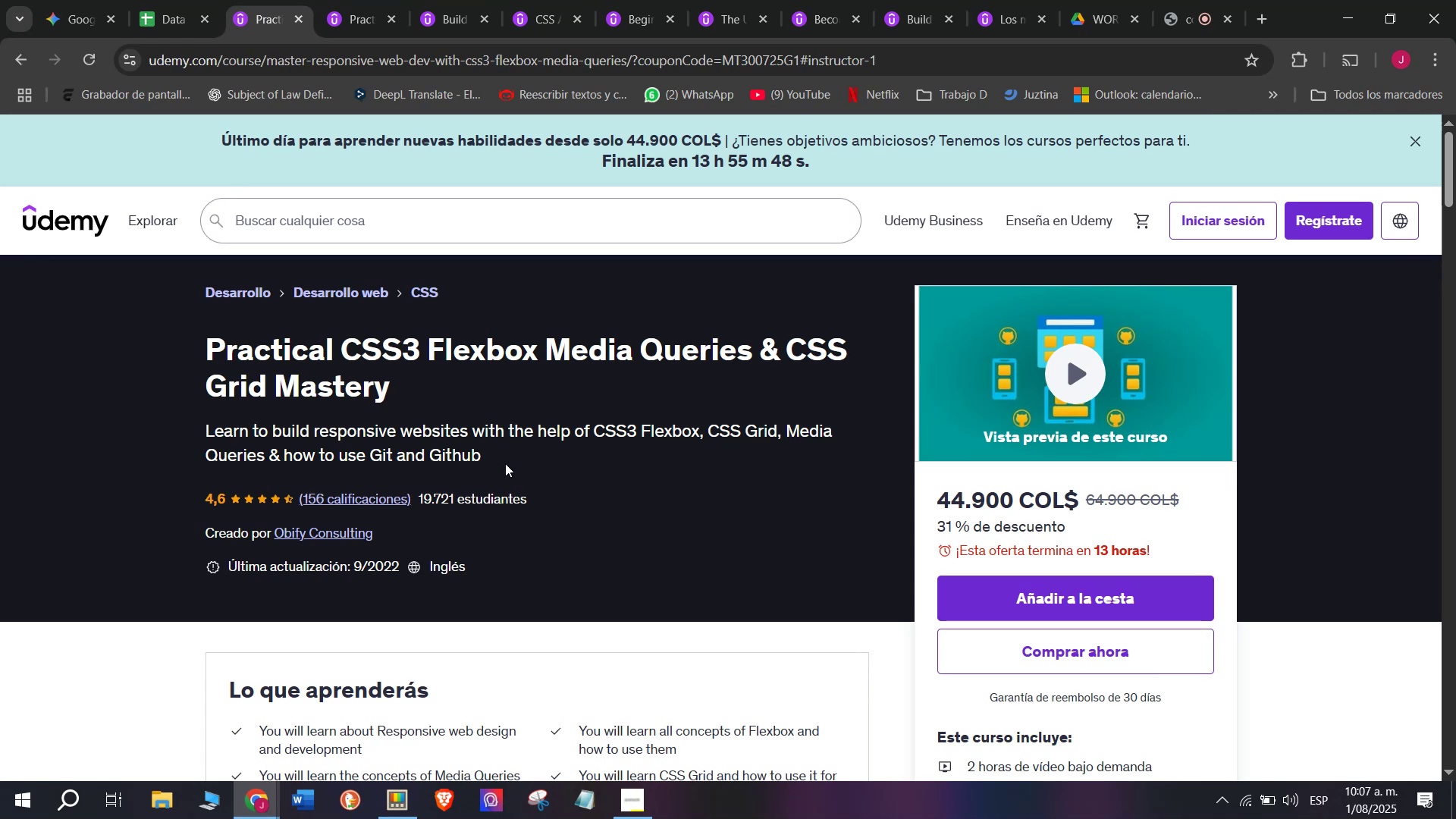 
left_click_drag(start_coordinate=[192, 344], to_coordinate=[542, 384])
 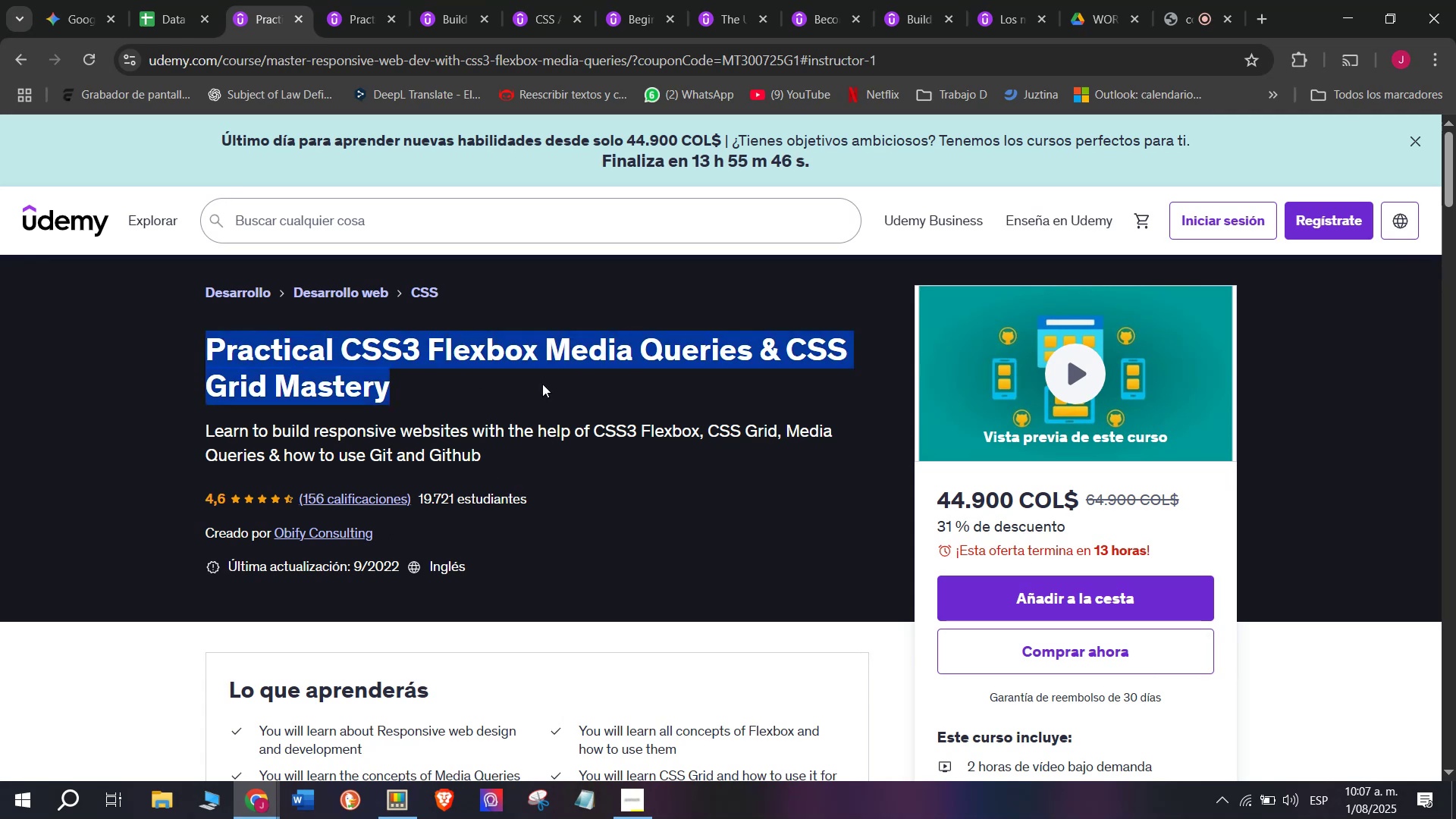 
key(Break)
 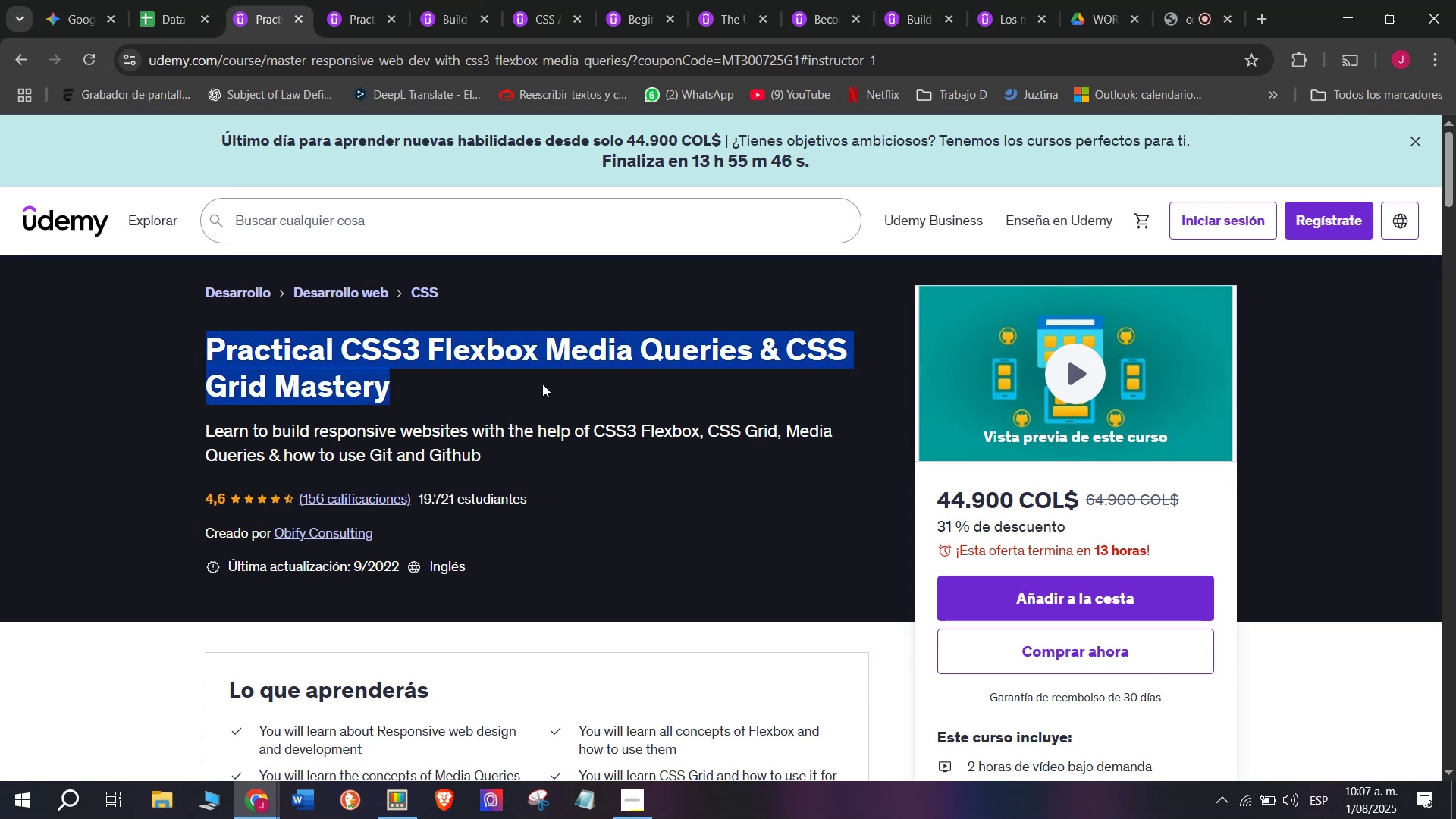 
key(Control+ControlLeft)
 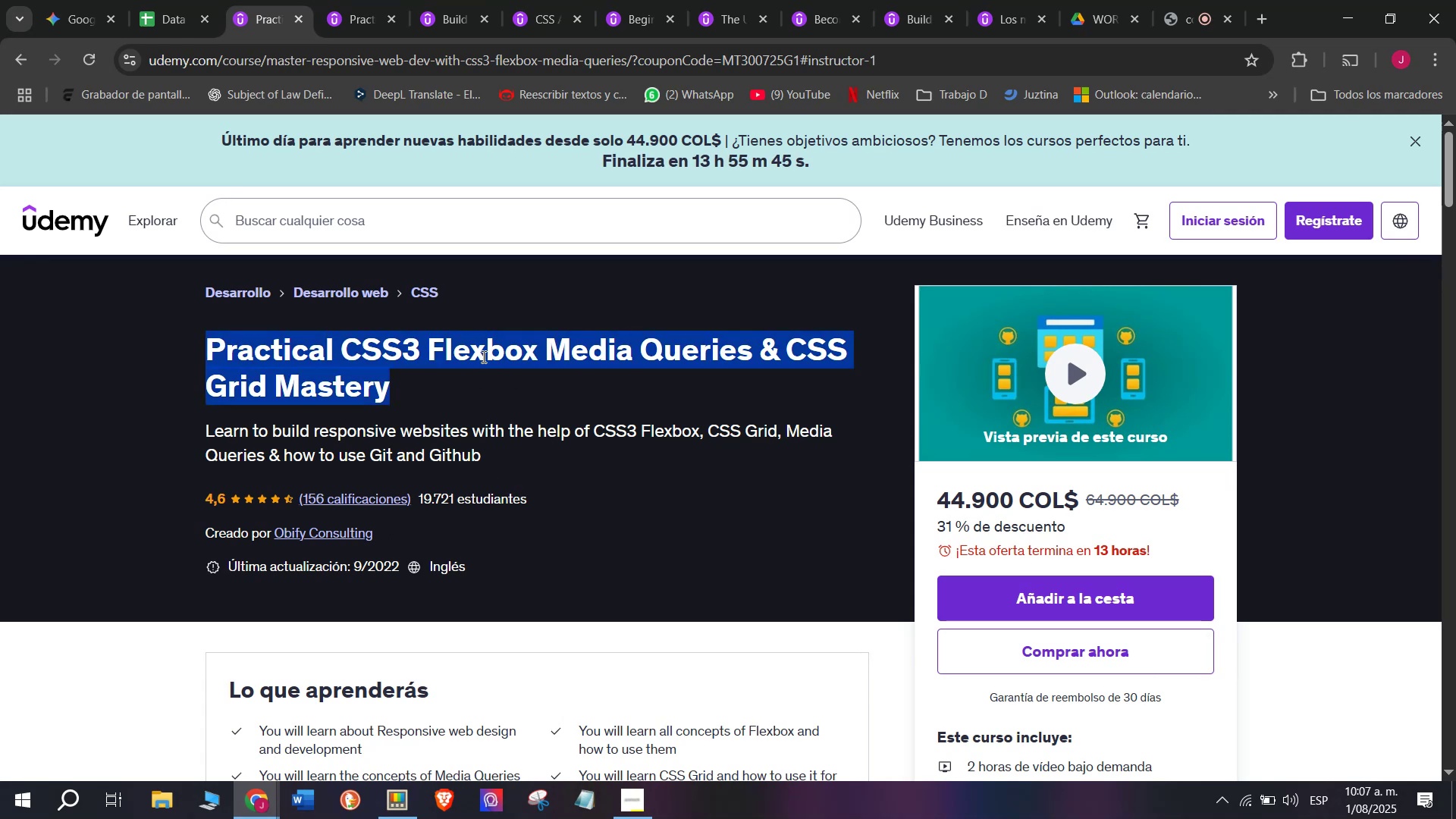 
key(Control+C)
 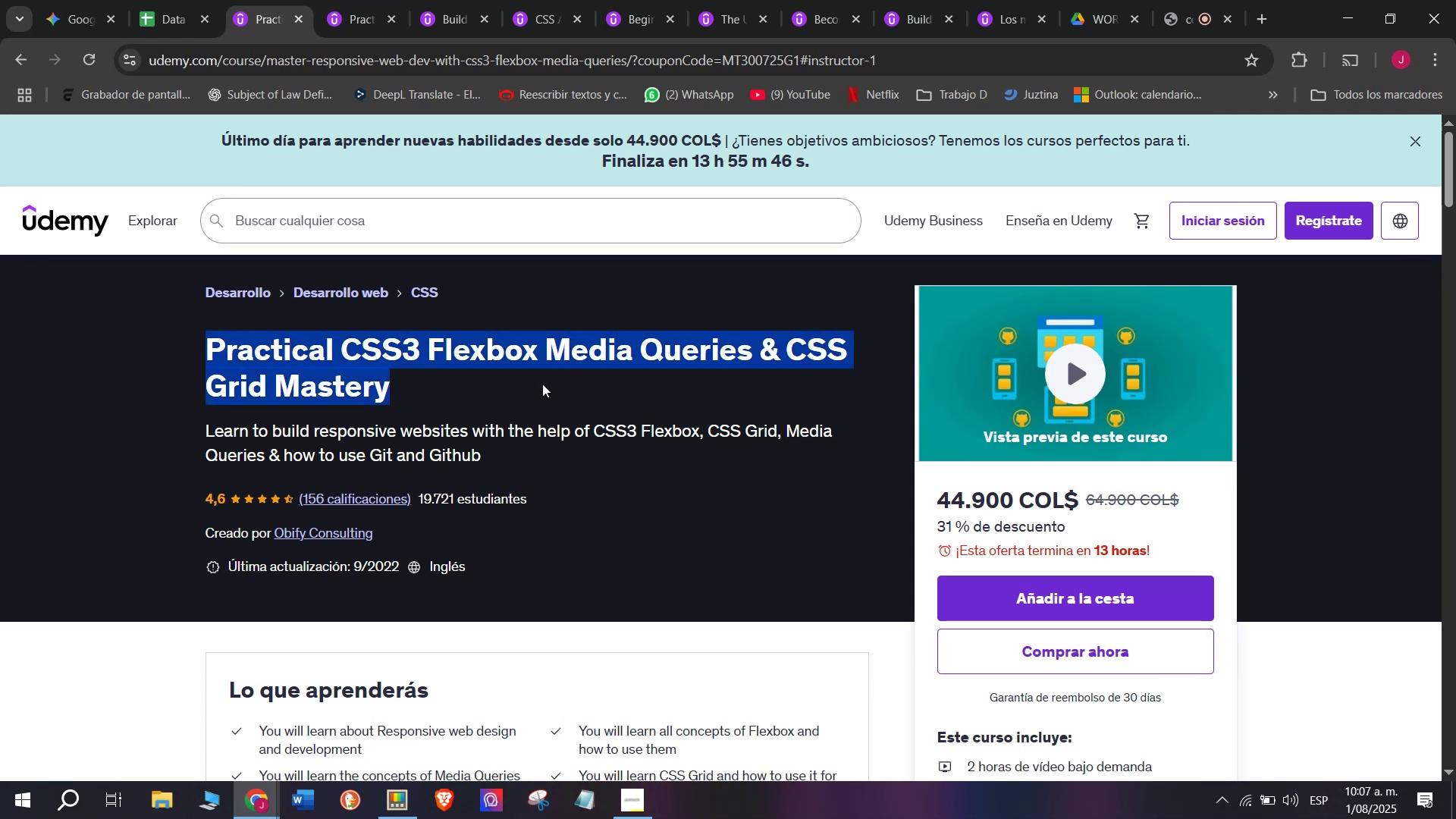 
key(Break)
 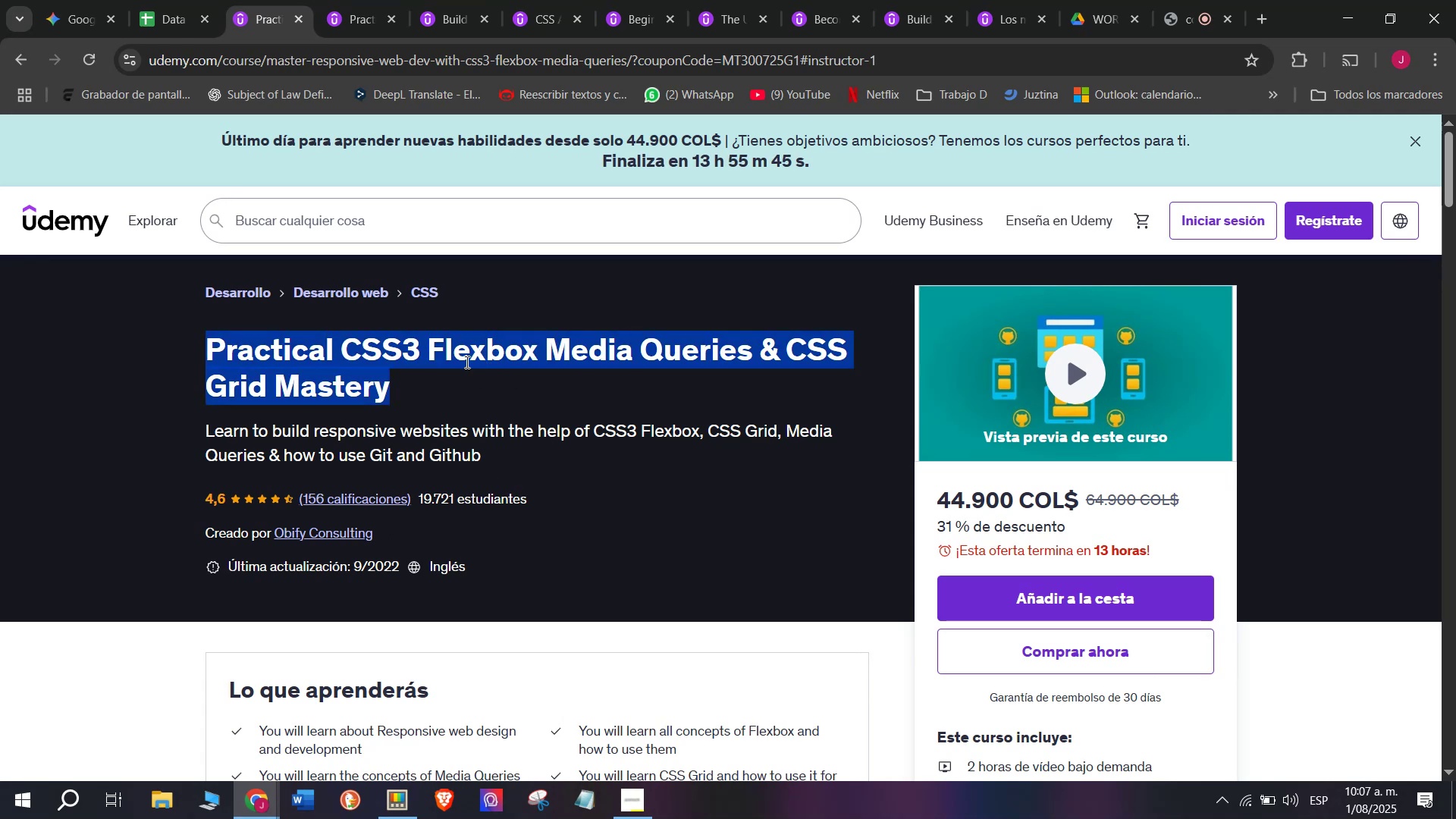 
key(Control+ControlLeft)
 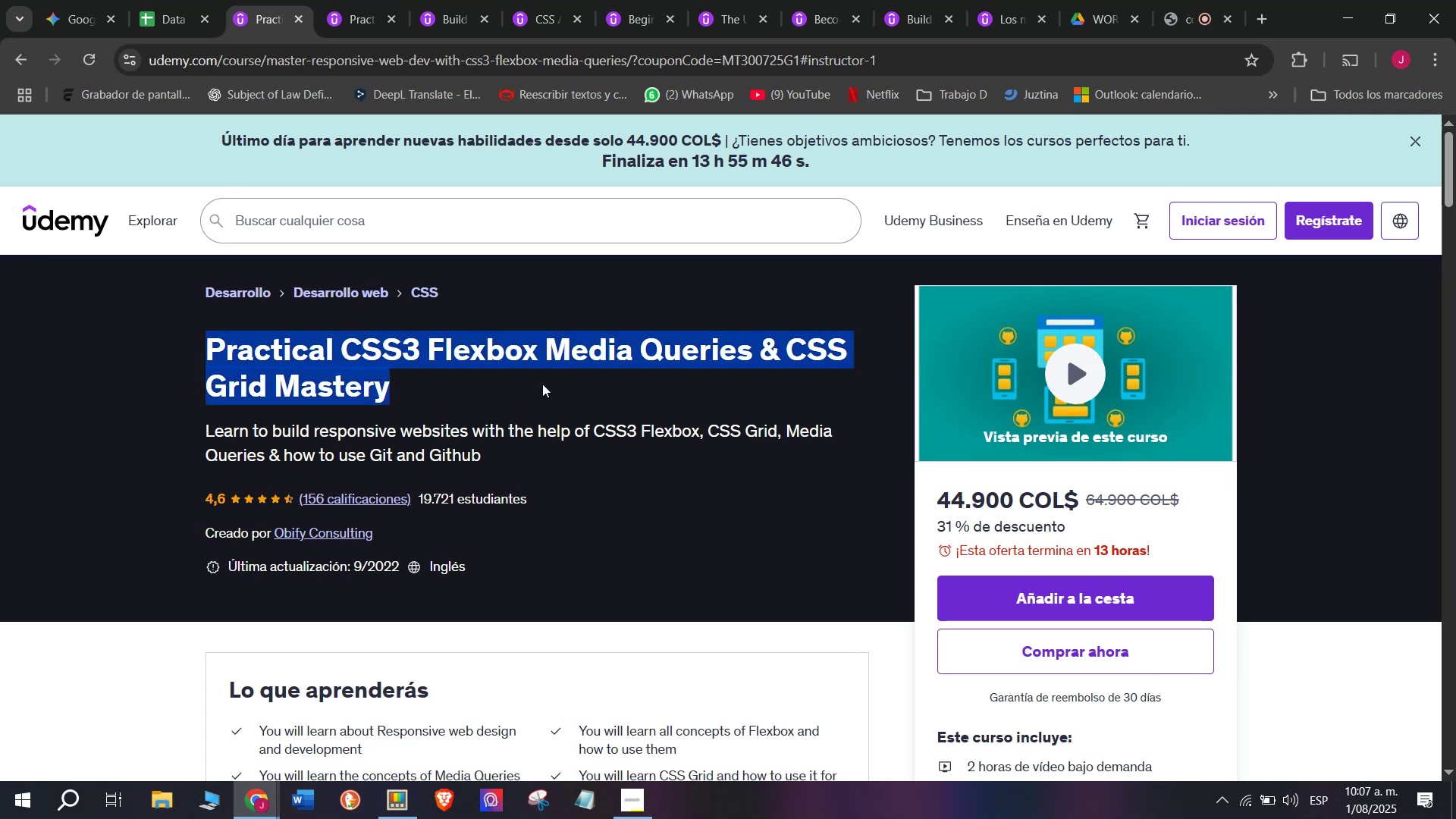 
key(Control+C)
 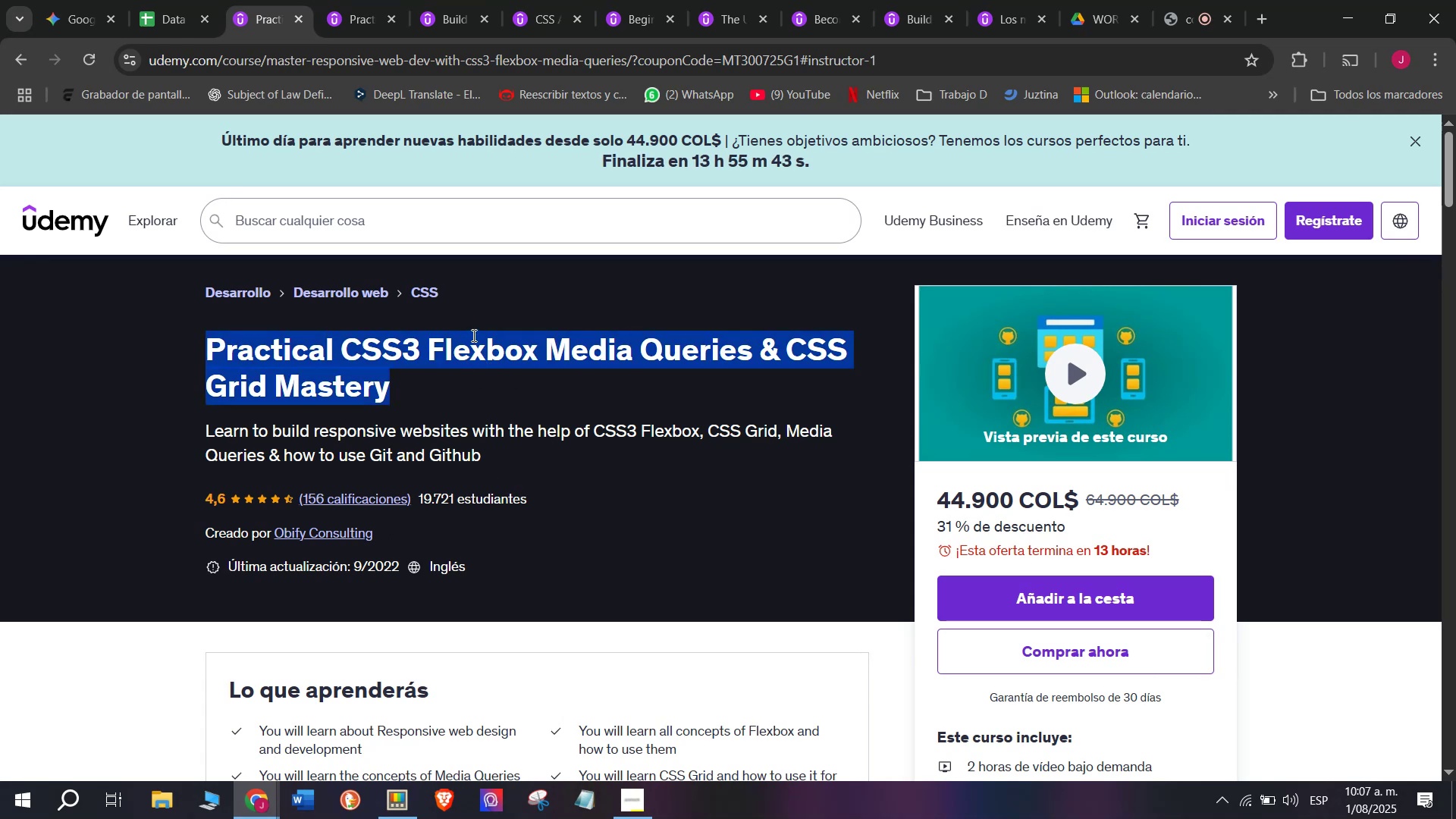 
key(Control+ControlLeft)
 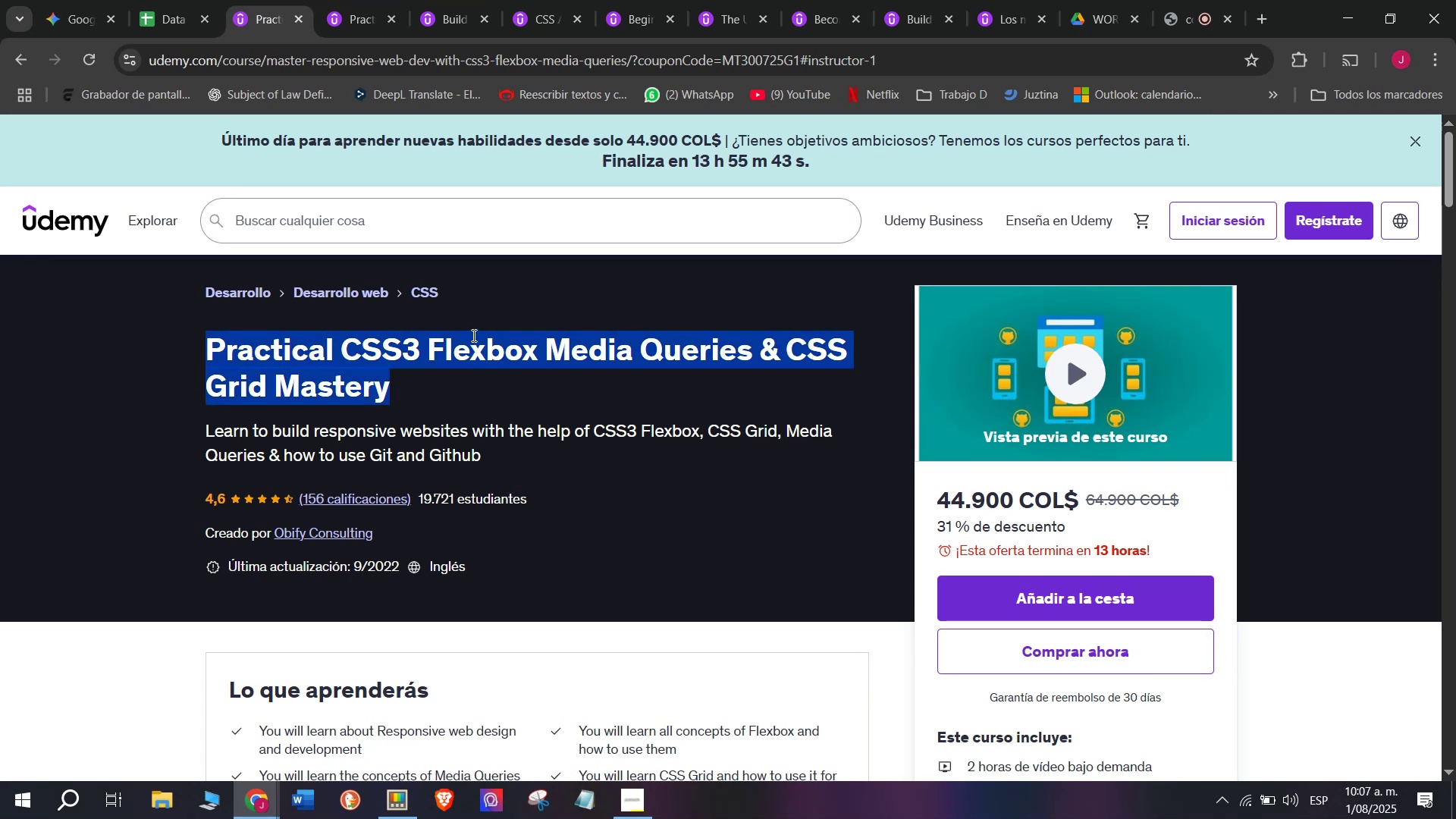 
key(Break)
 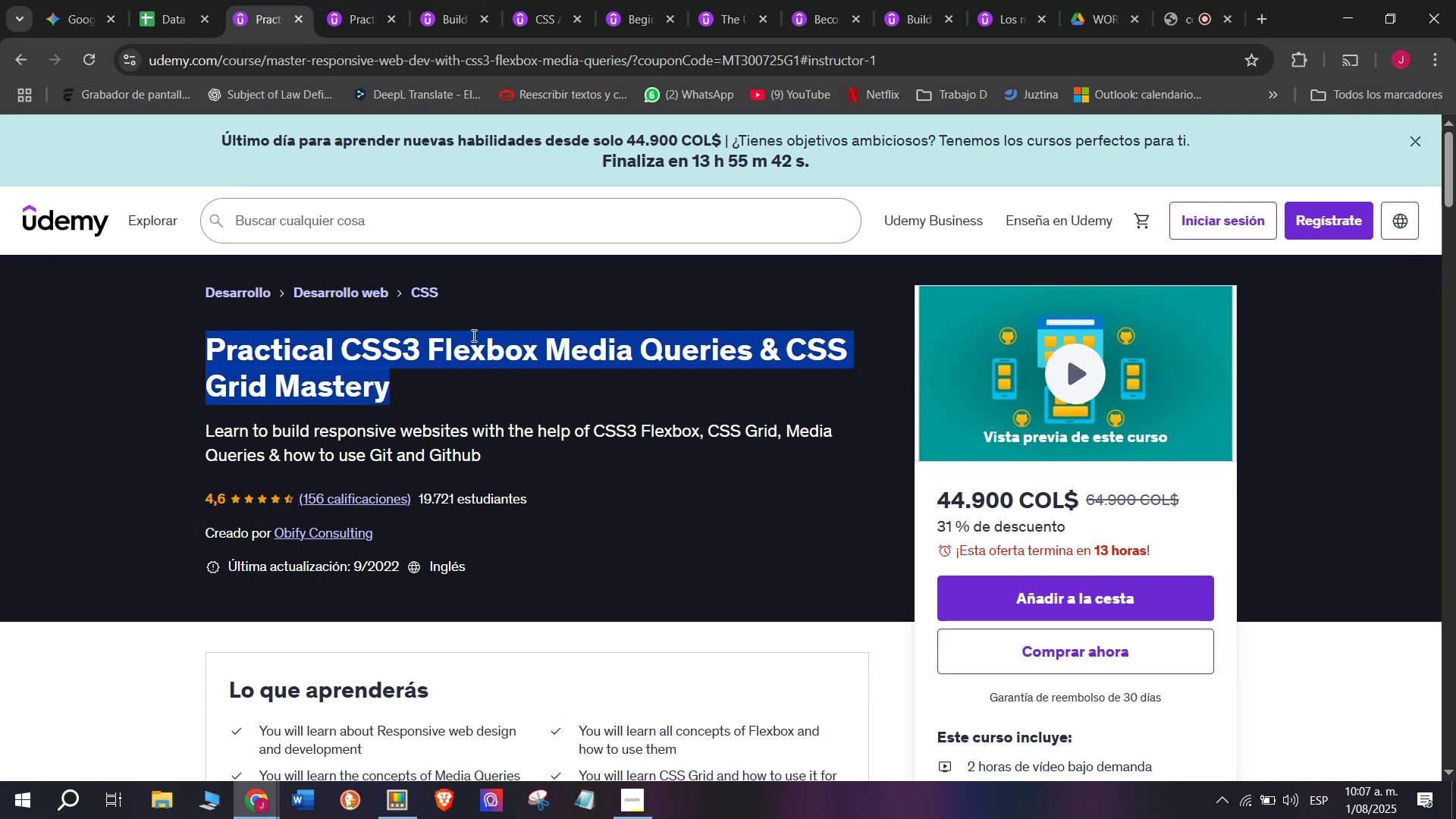 
key(Control+C)
 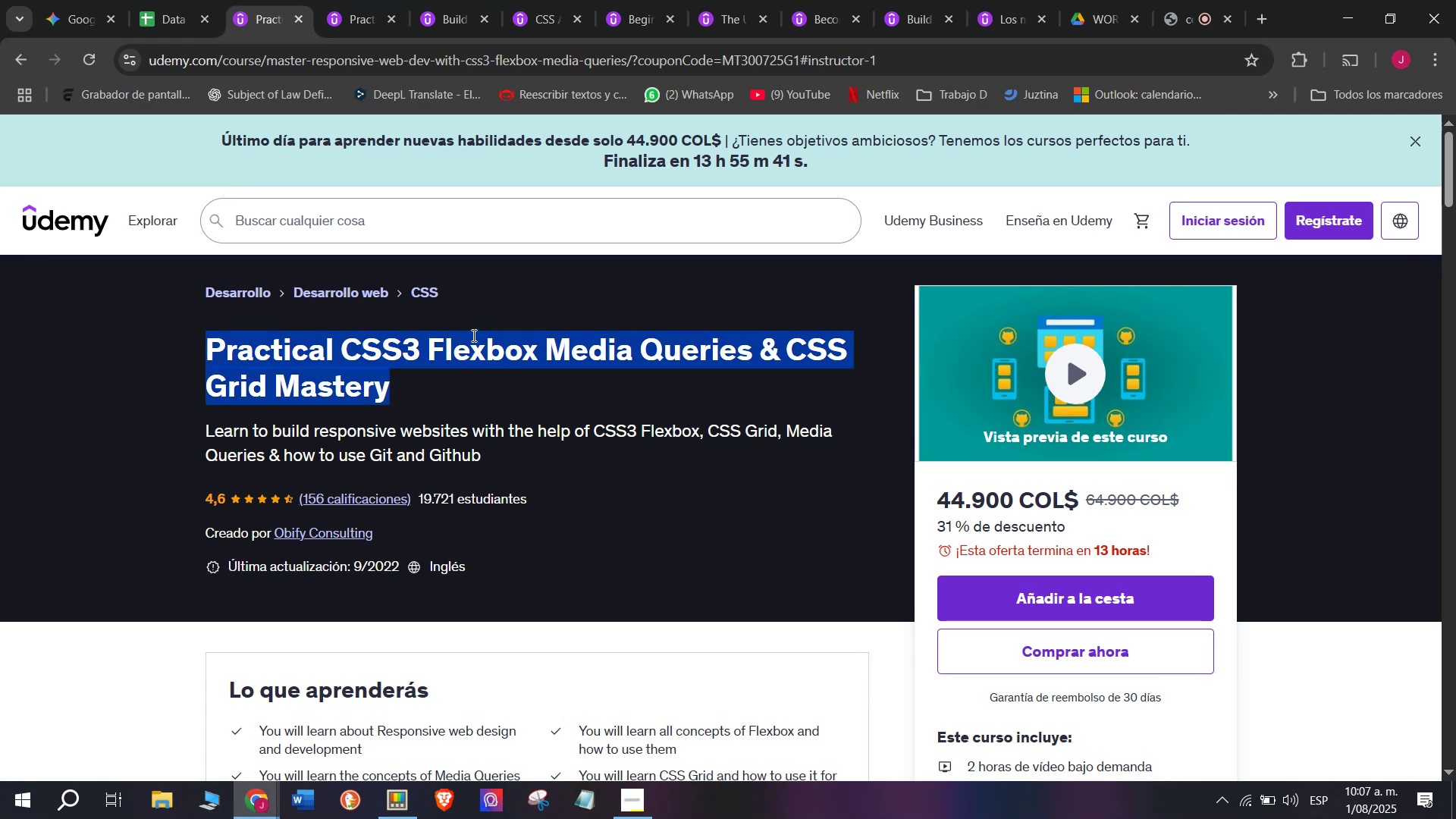 
key(Break)
 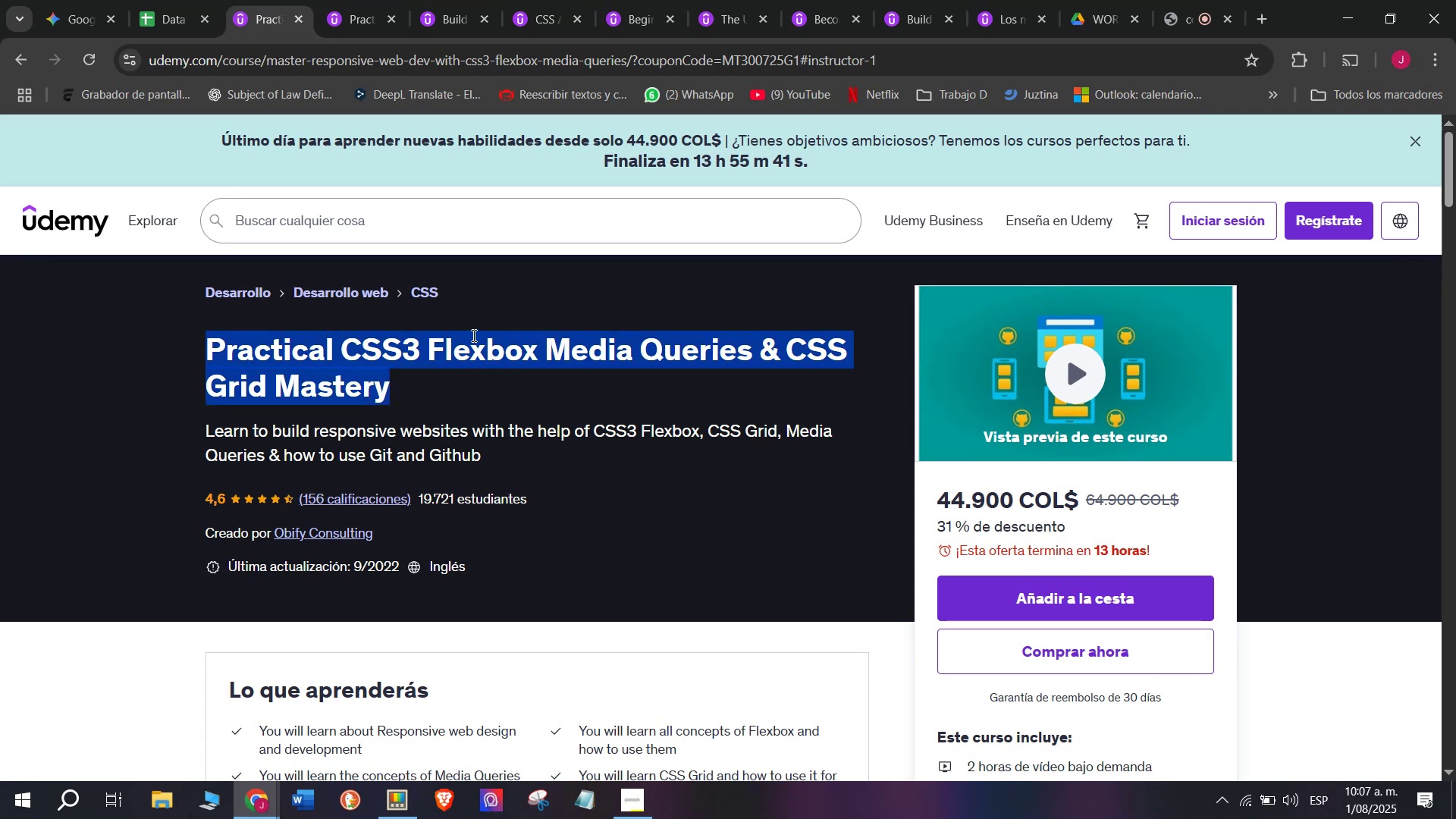 
key(Control+ControlLeft)
 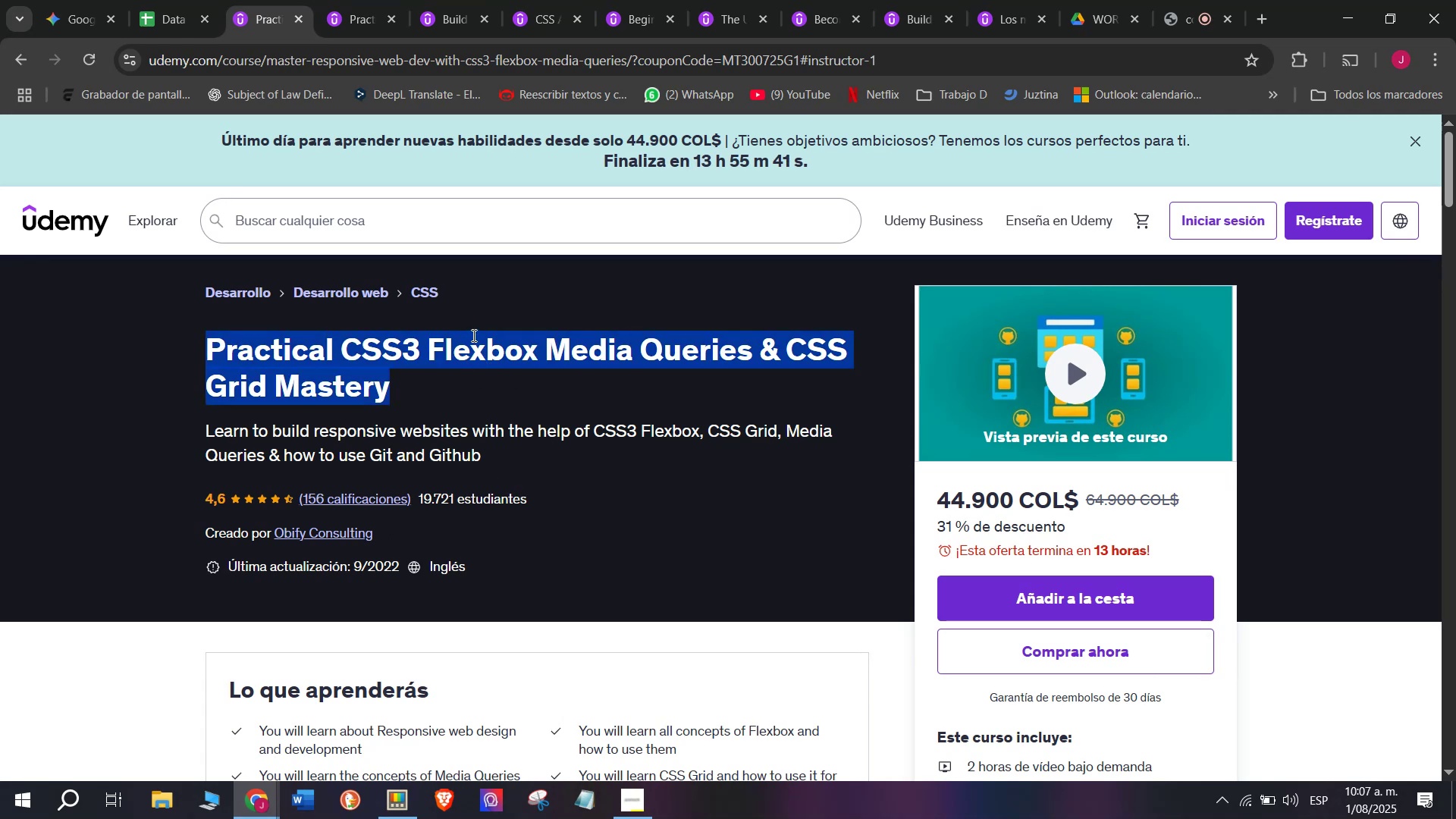 
key(Control+C)
 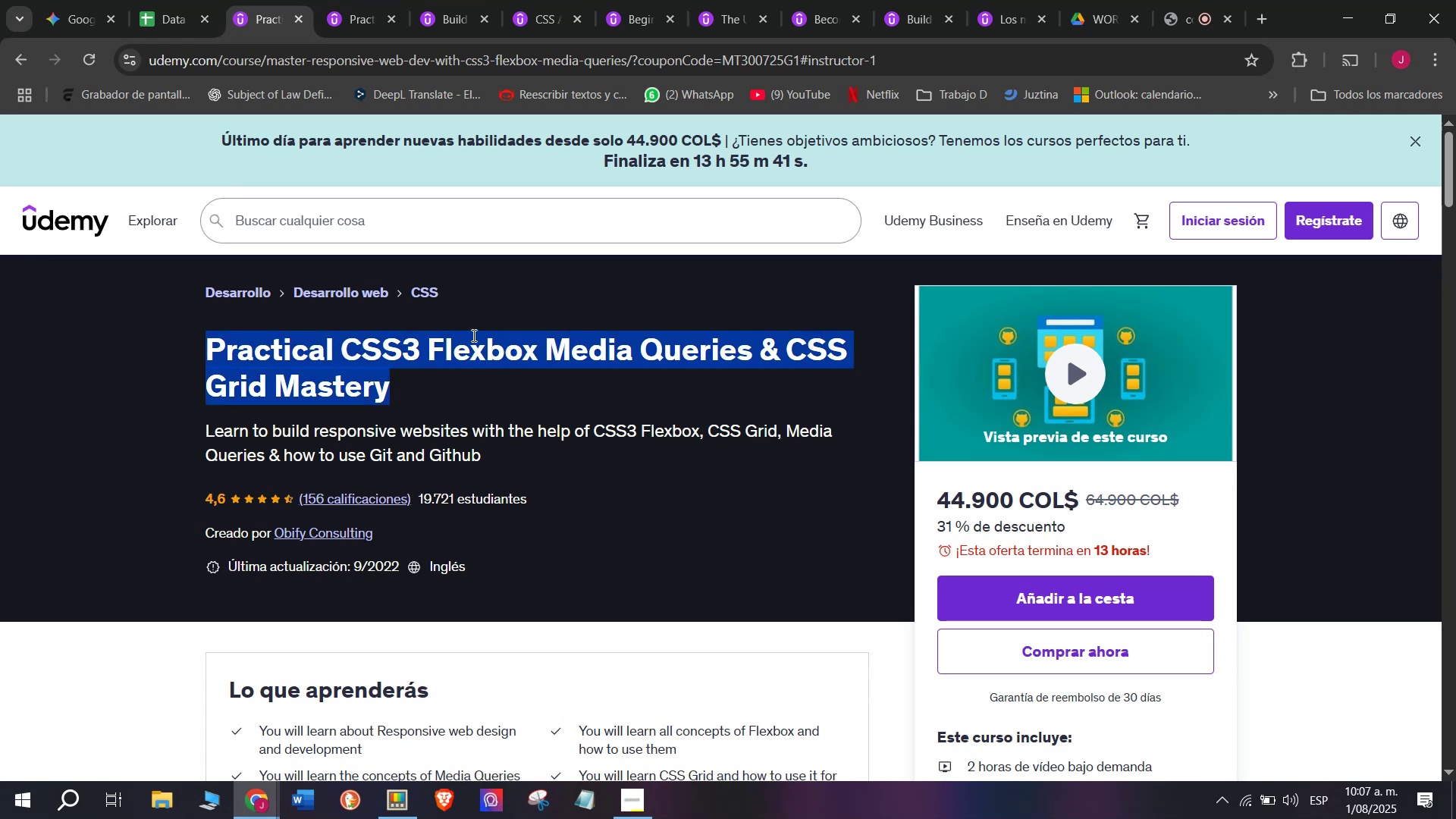 
key(Break)
 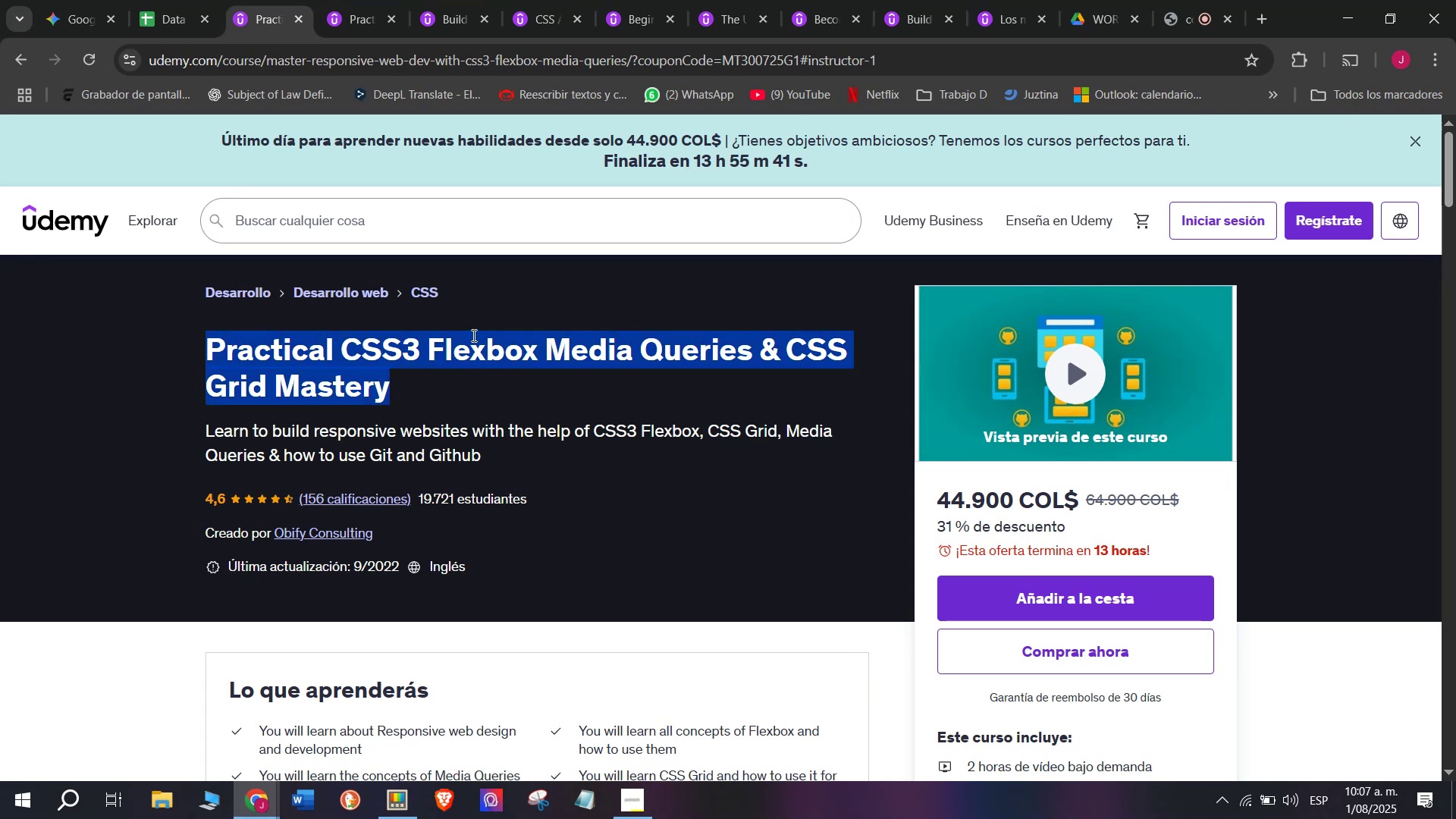 
key(Control+ControlLeft)
 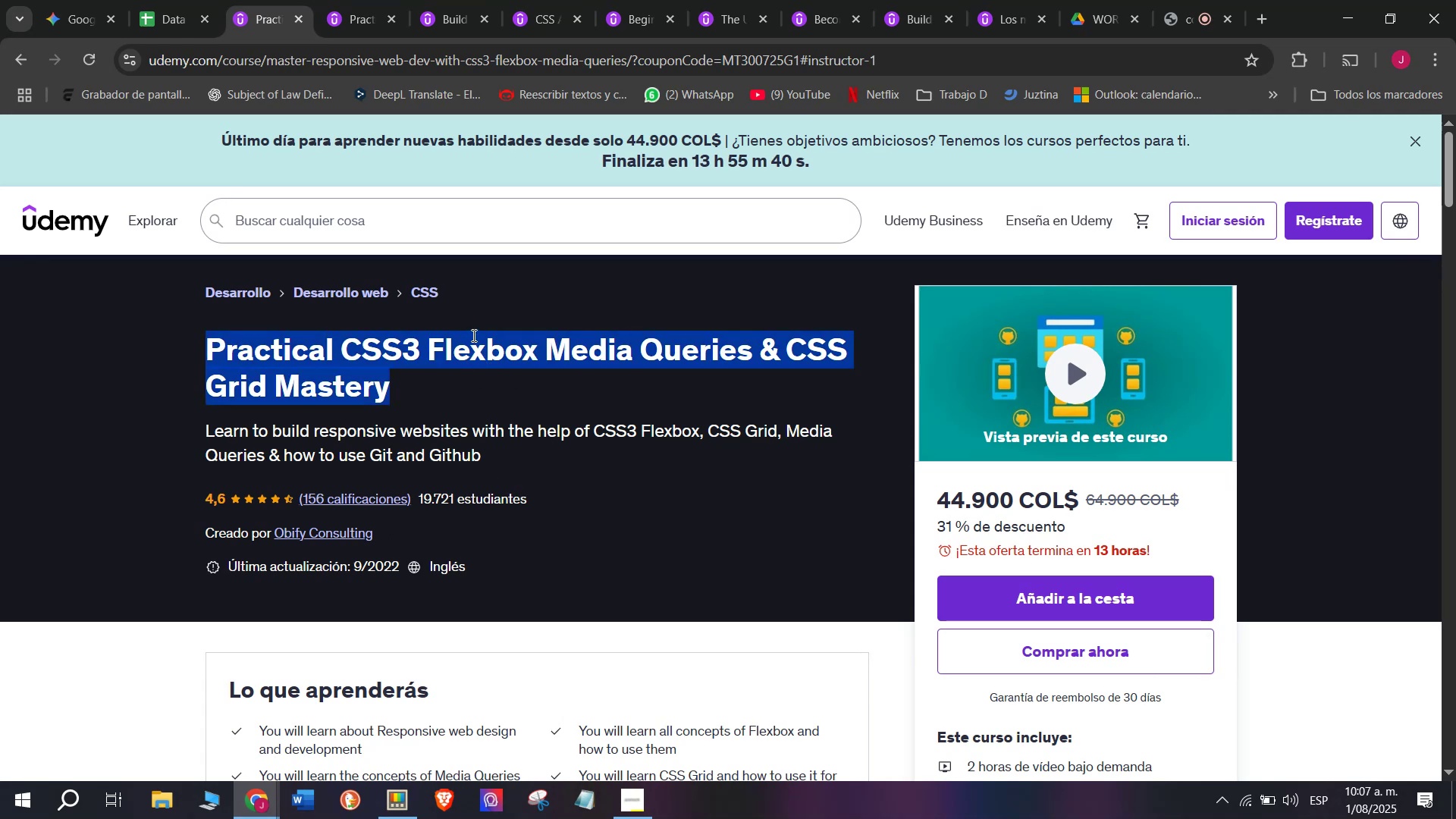 
key(Control+C)
 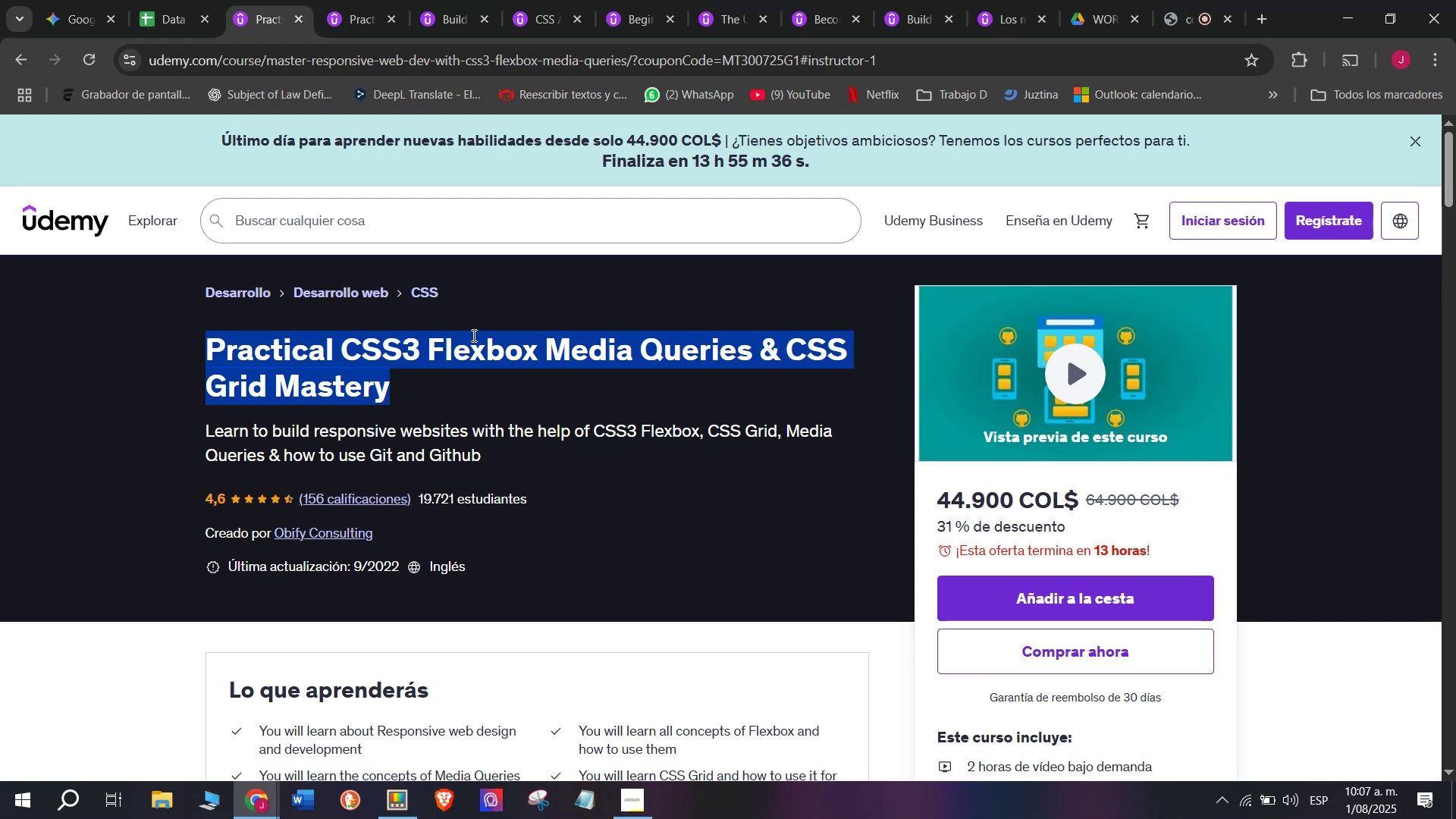 
wait(7.11)
 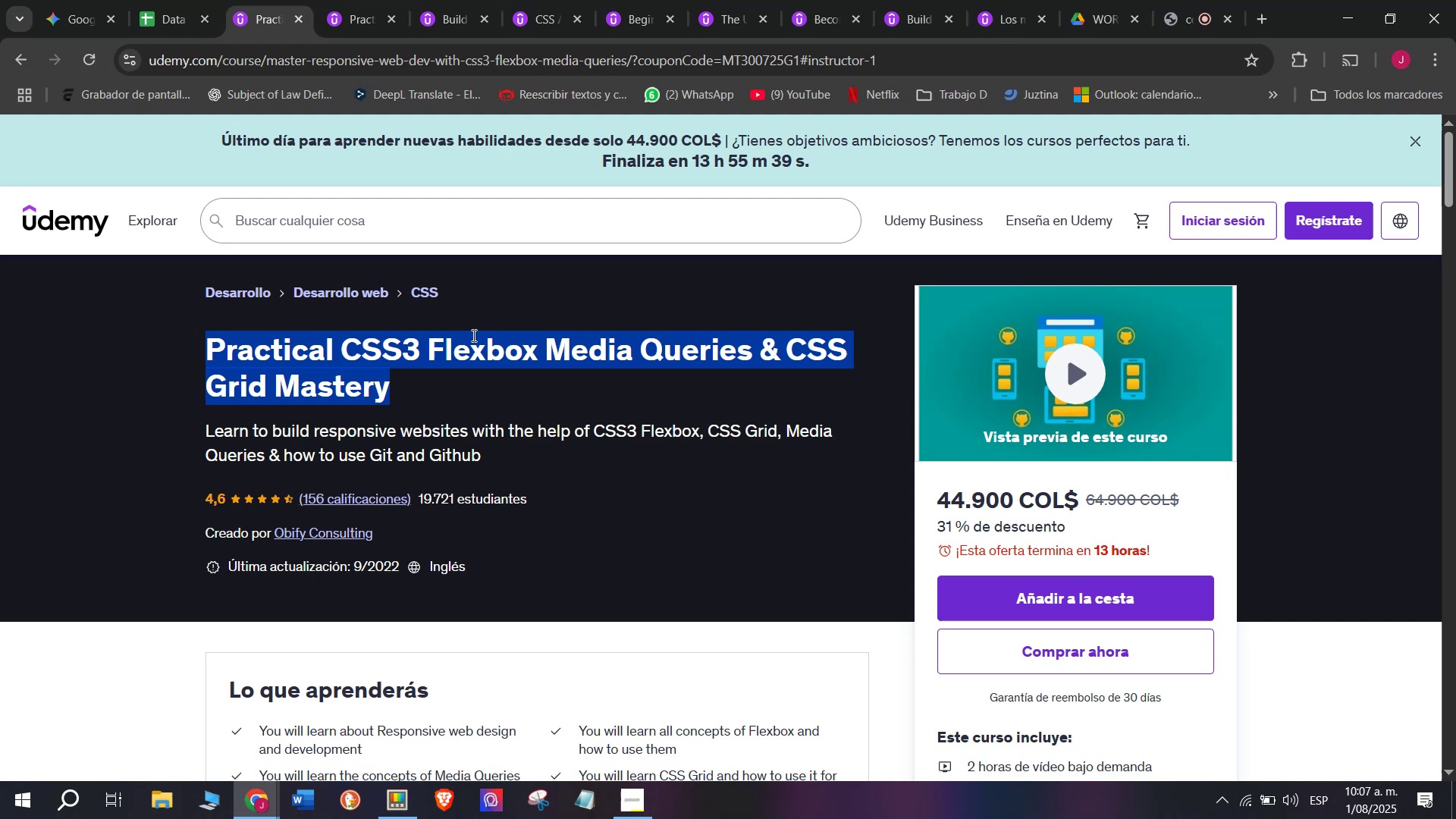 
left_click([172, 0])
 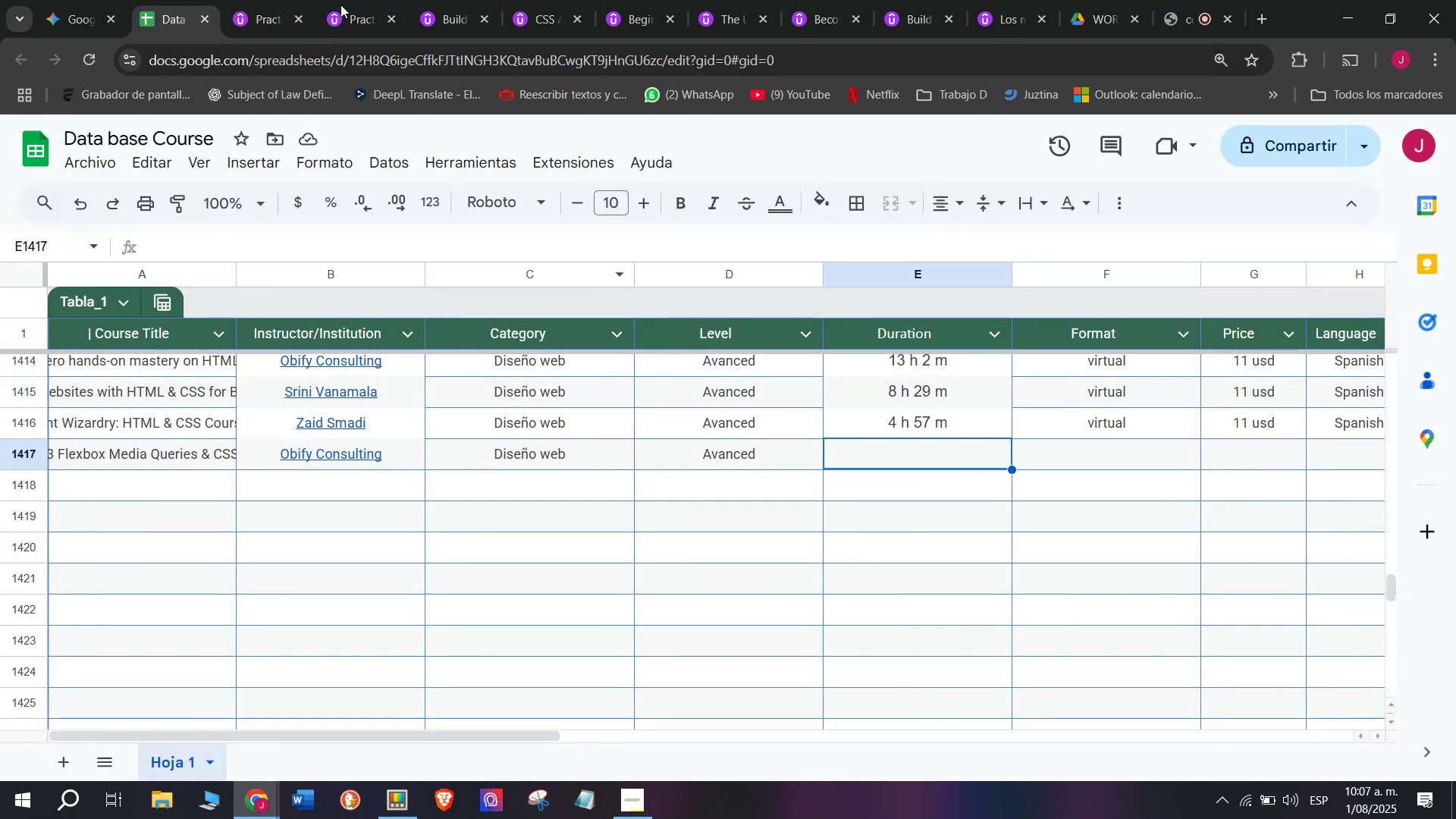 
left_click([292, 0])
 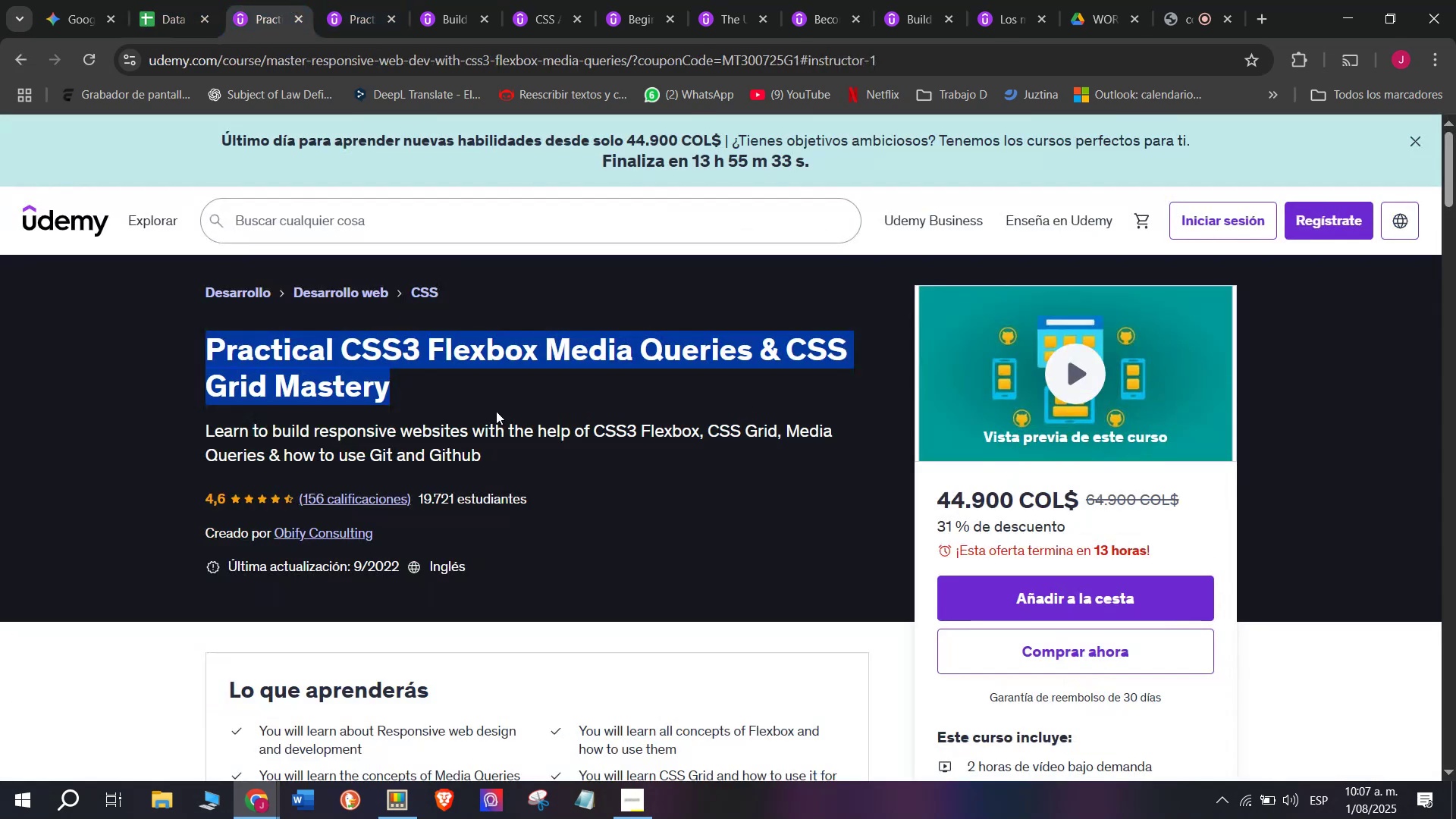 
scroll: coordinate [485, 447], scroll_direction: down, amount: 3.0
 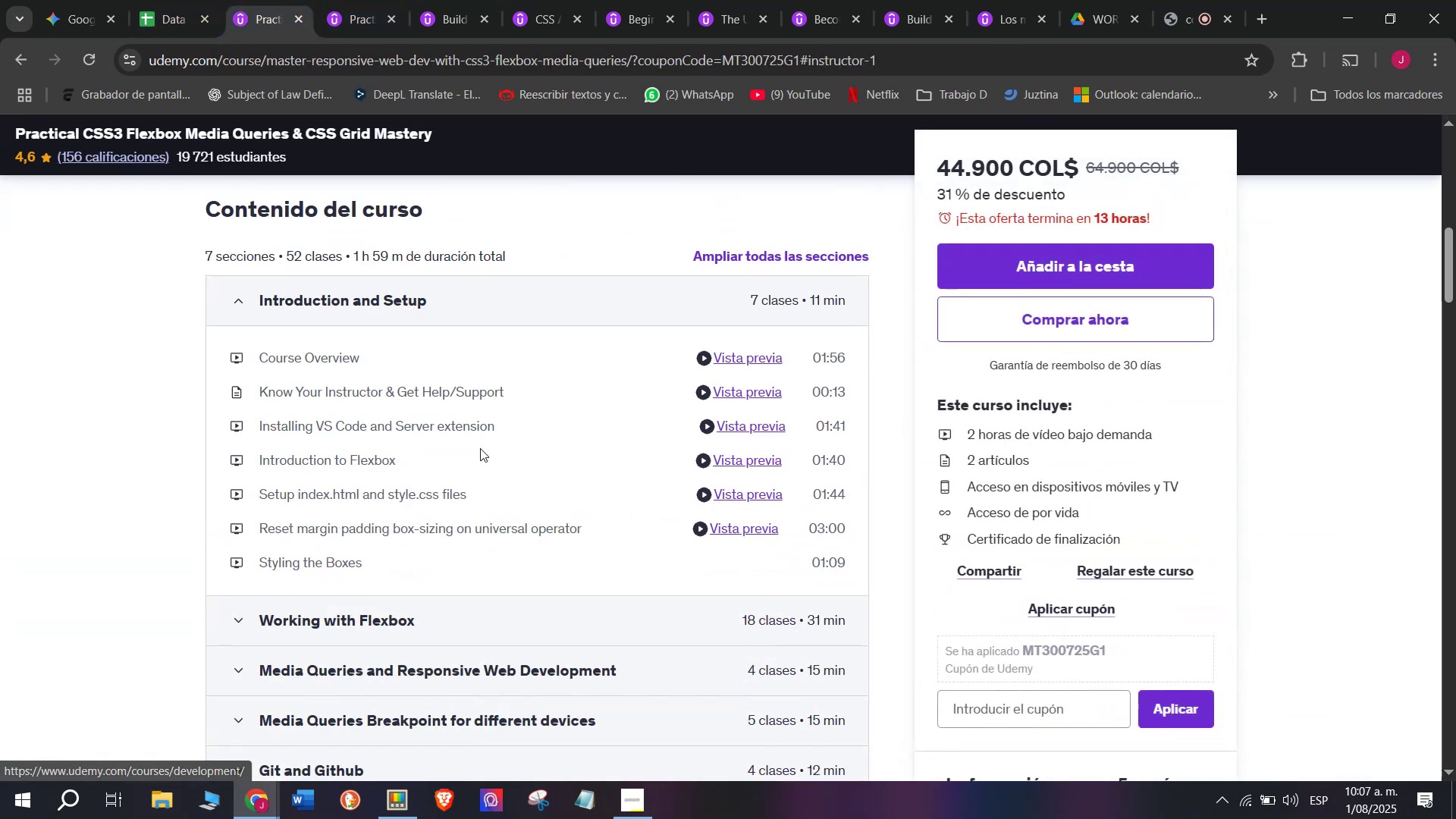 
scroll: coordinate [480, 448], scroll_direction: up, amount: 1.0
 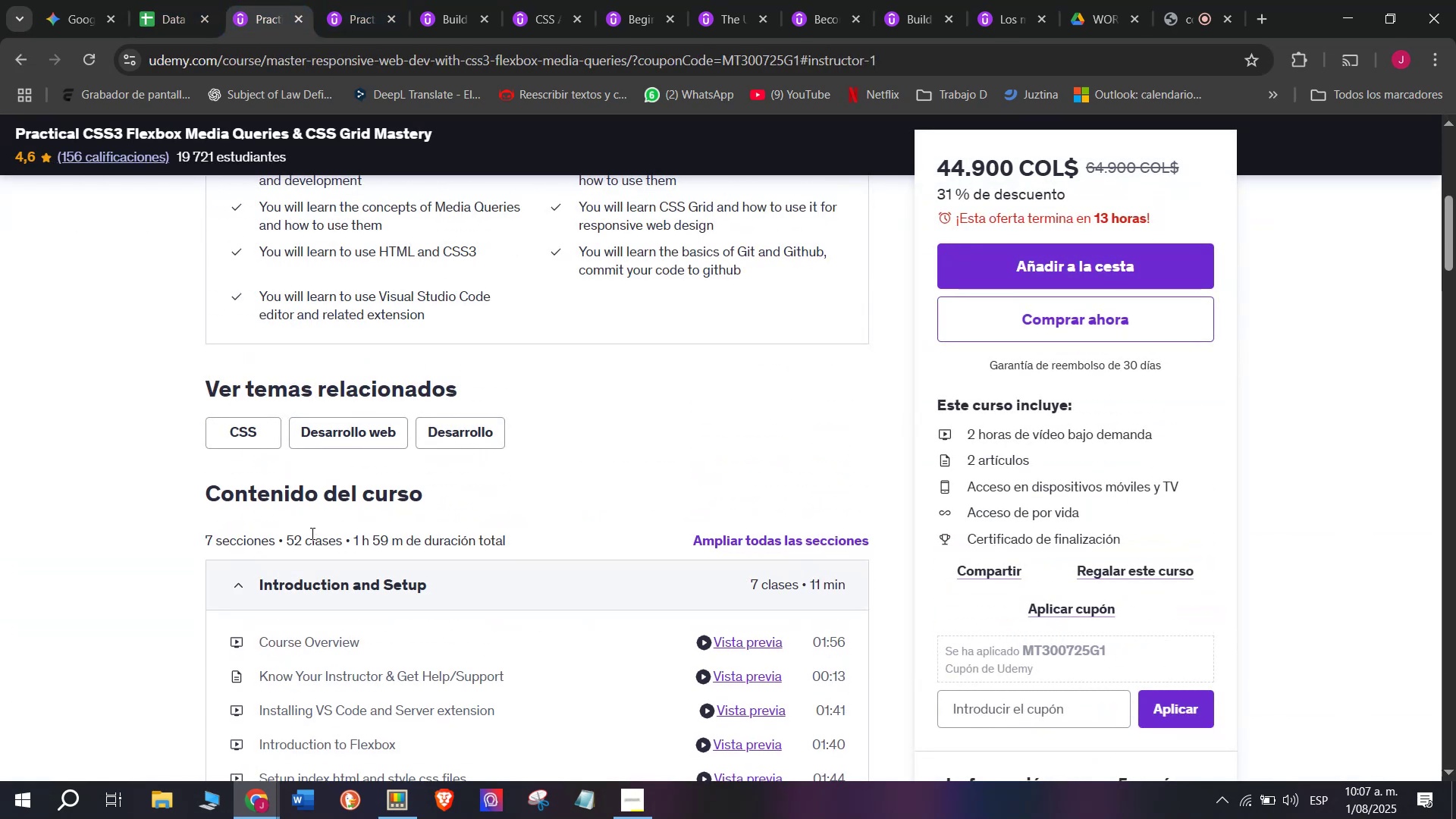 
left_click_drag(start_coordinate=[406, 541], to_coordinate=[352, 539])
 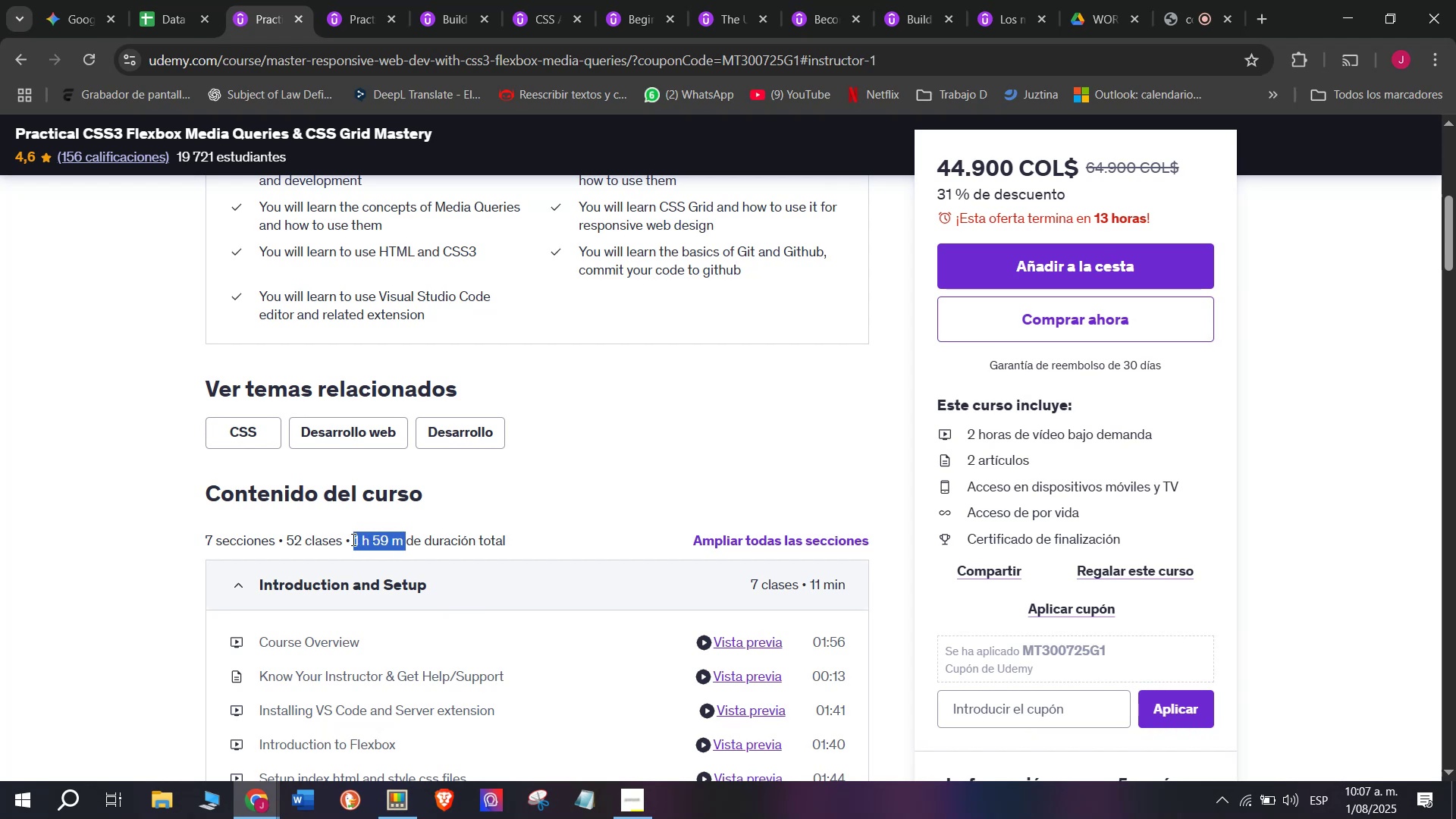 
key(Control+ControlLeft)
 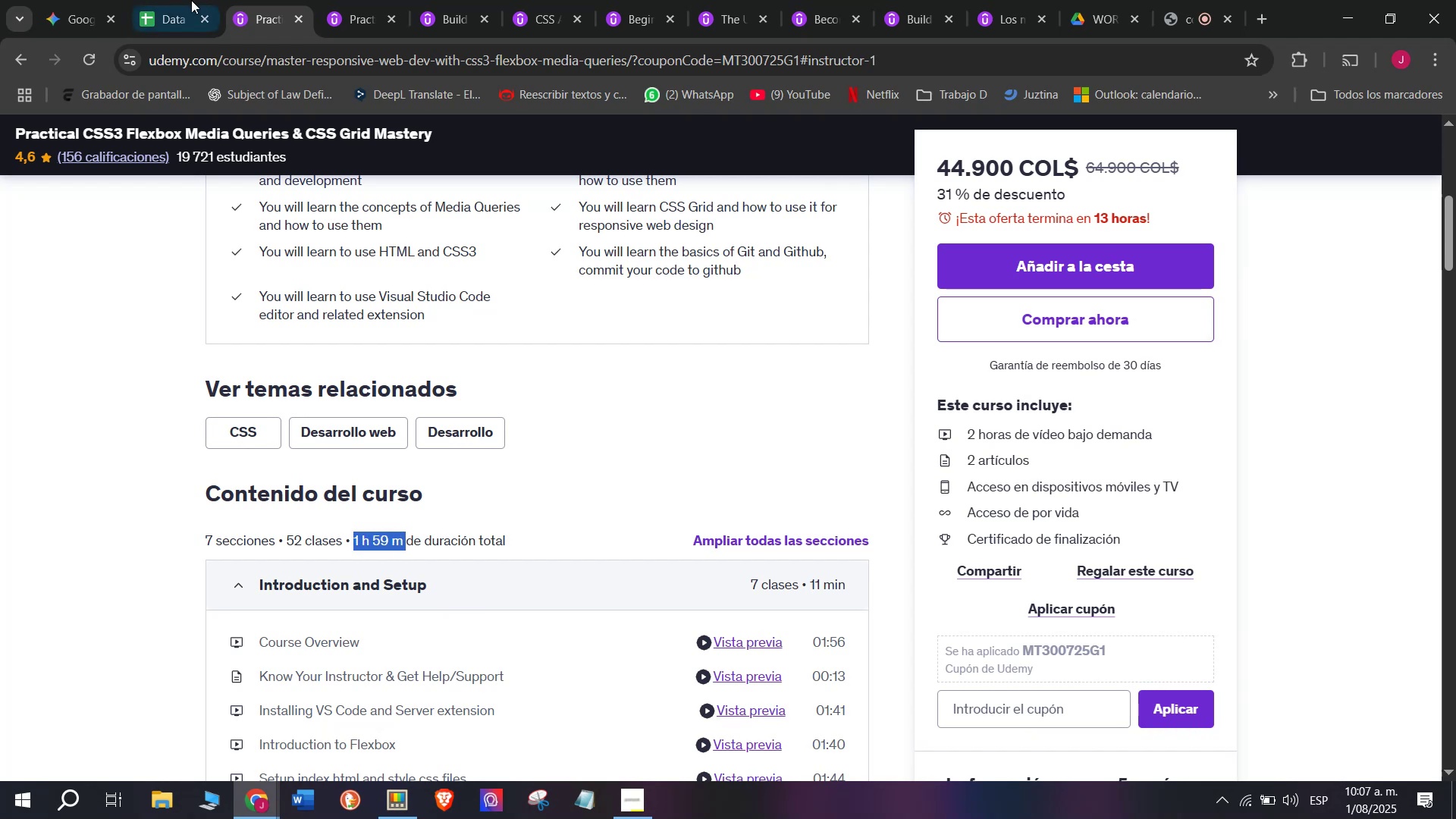 
key(Break)
 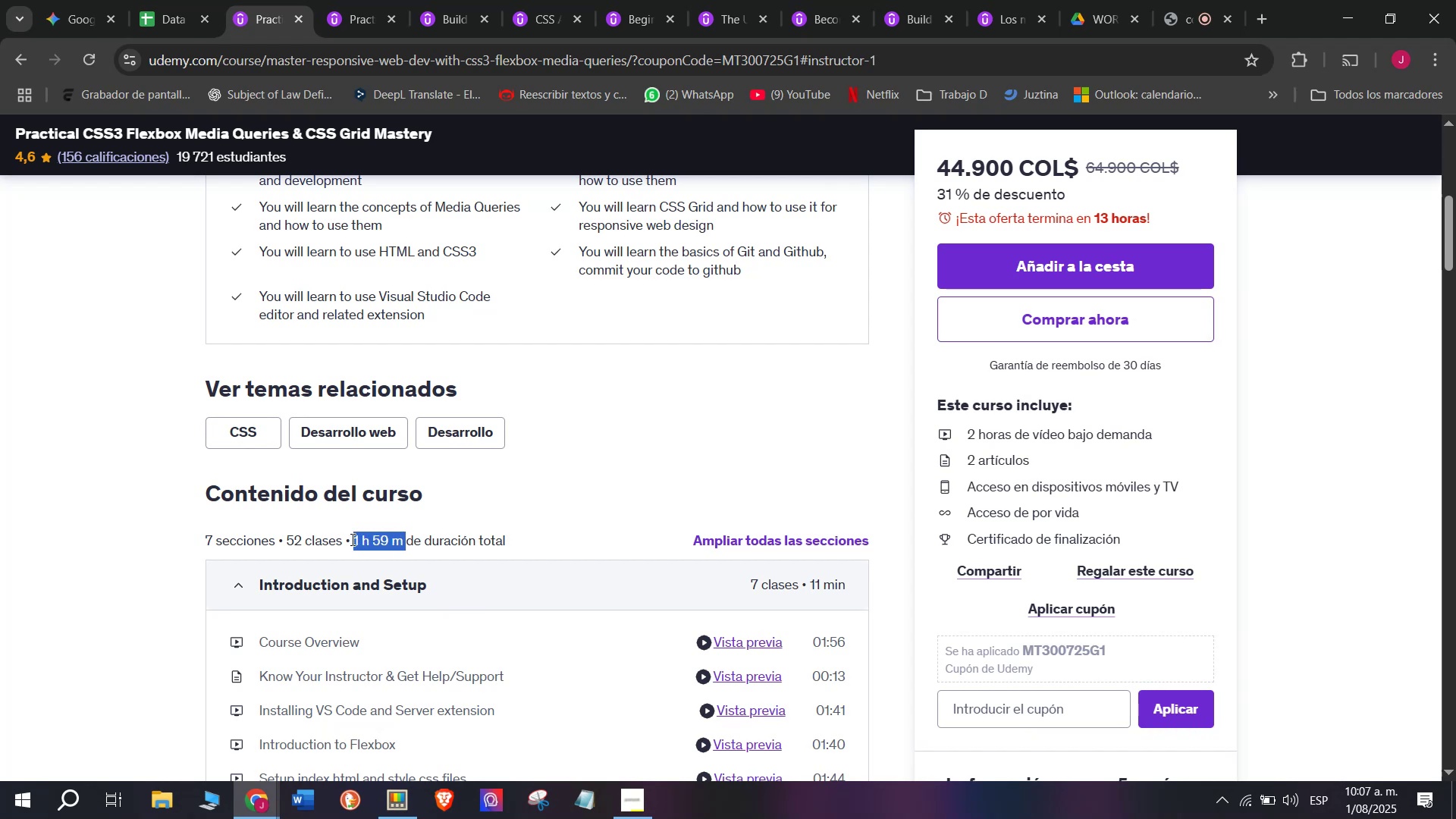 
key(Control+C)
 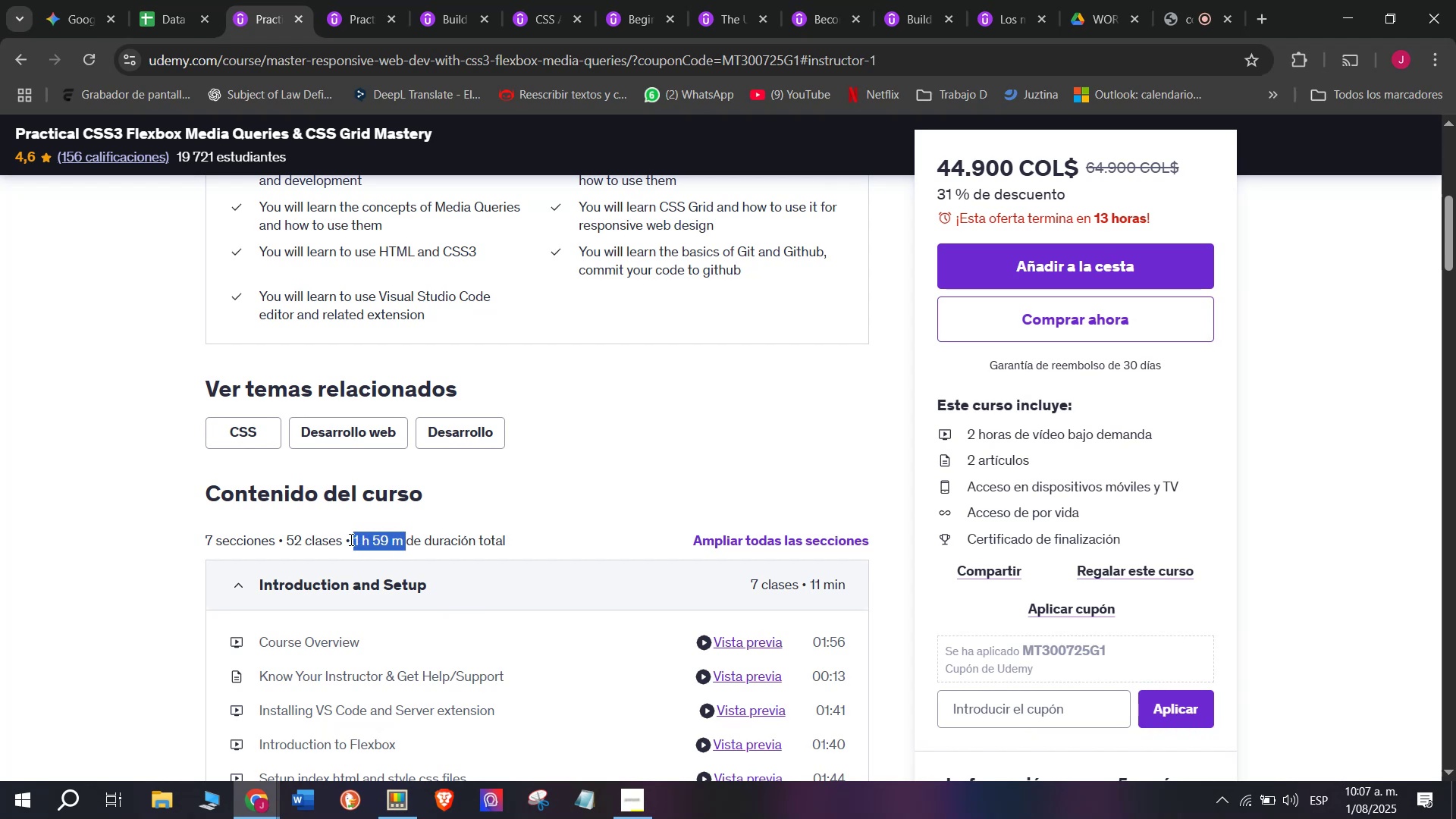 
key(Control+C)
 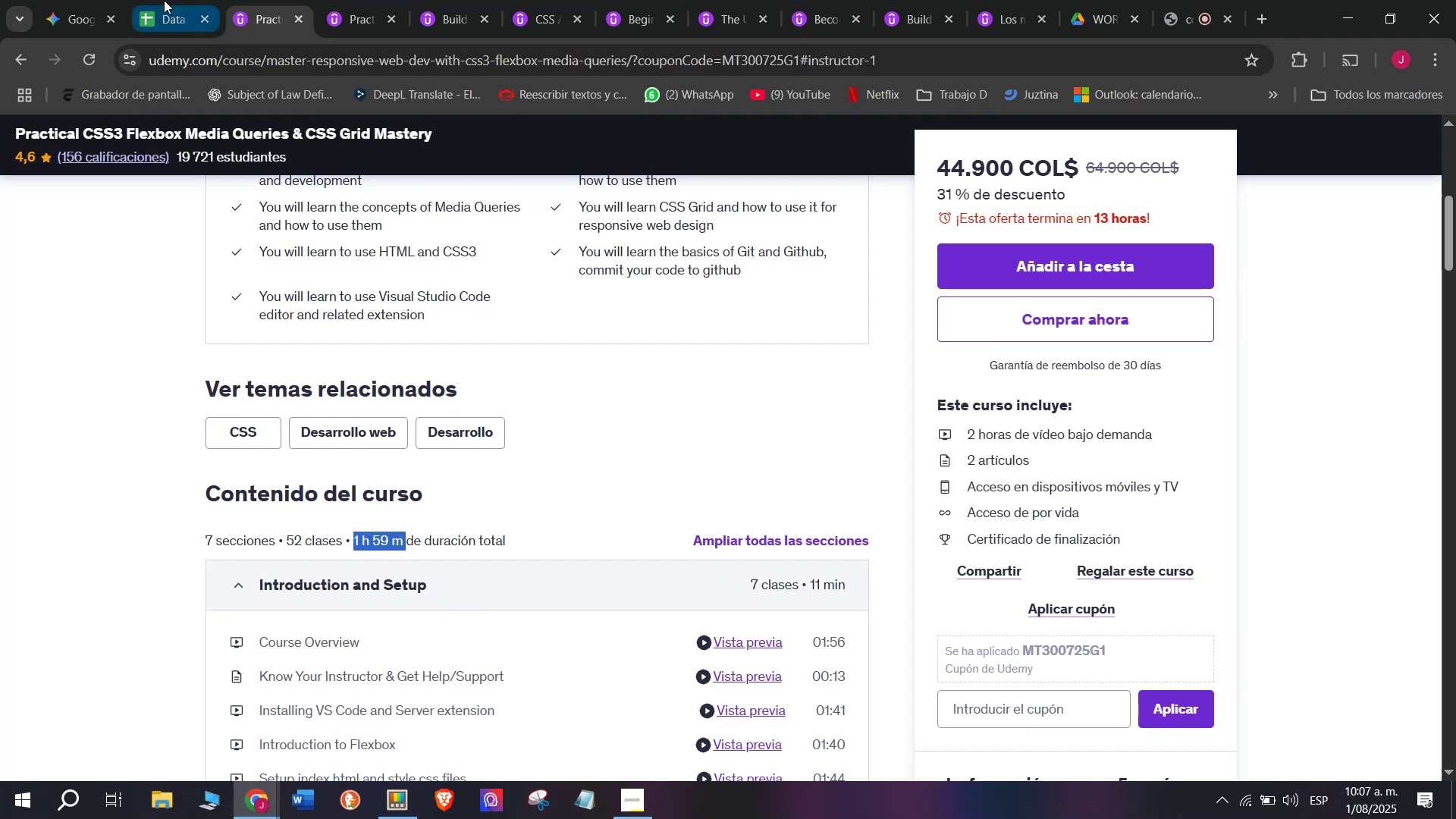 
key(Control+ControlLeft)
 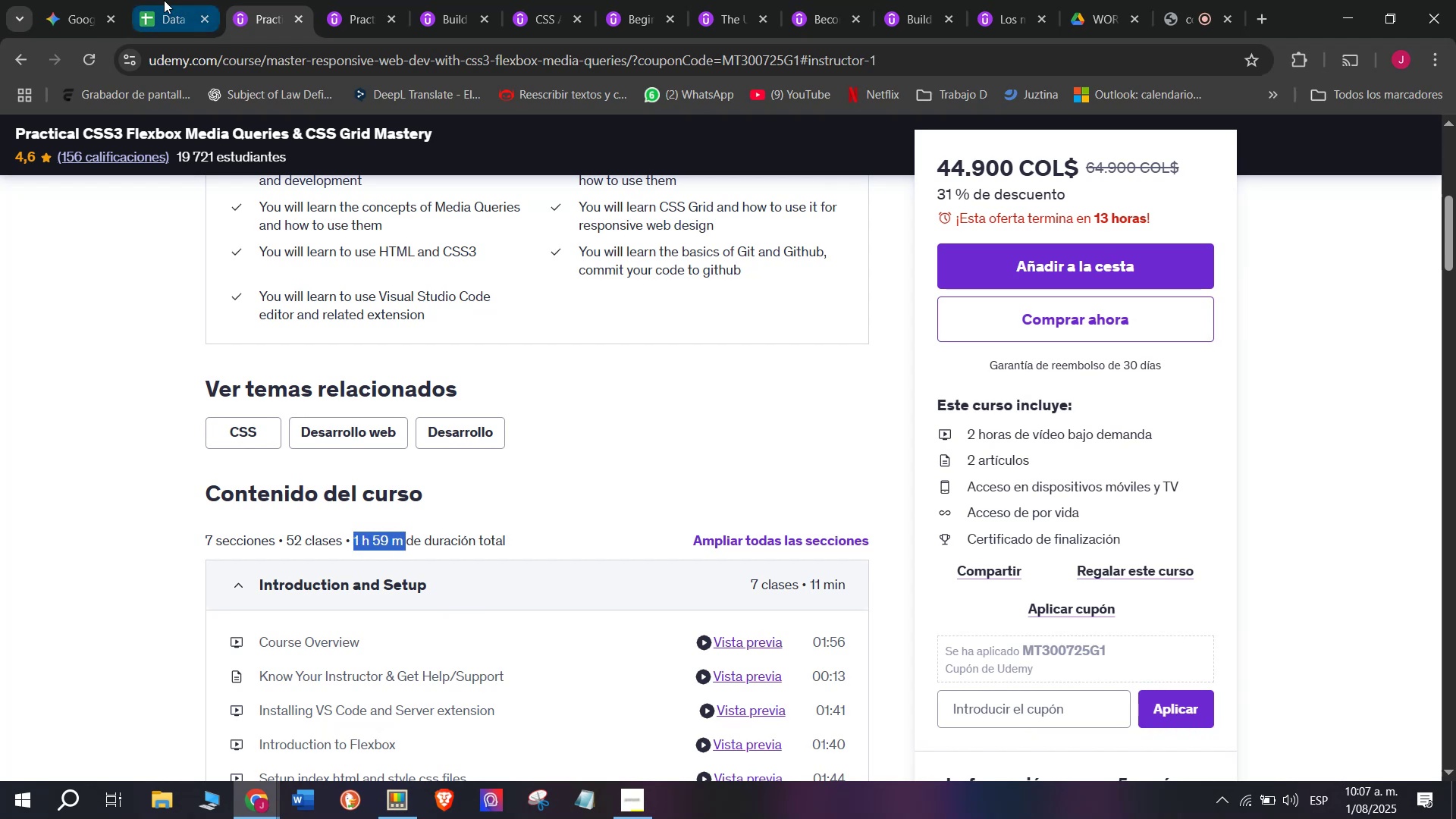 
key(Break)
 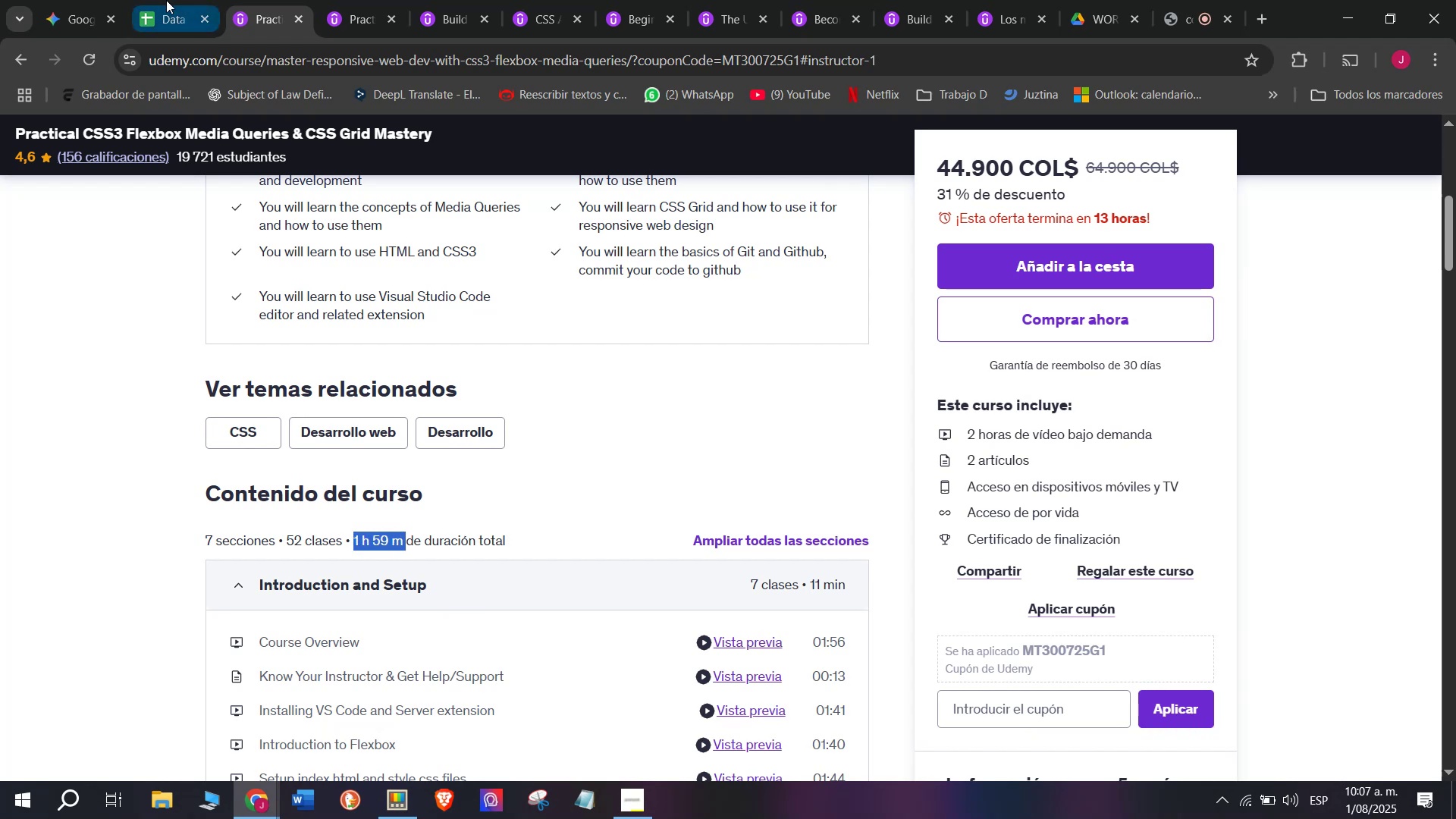 
left_click([164, 0])
 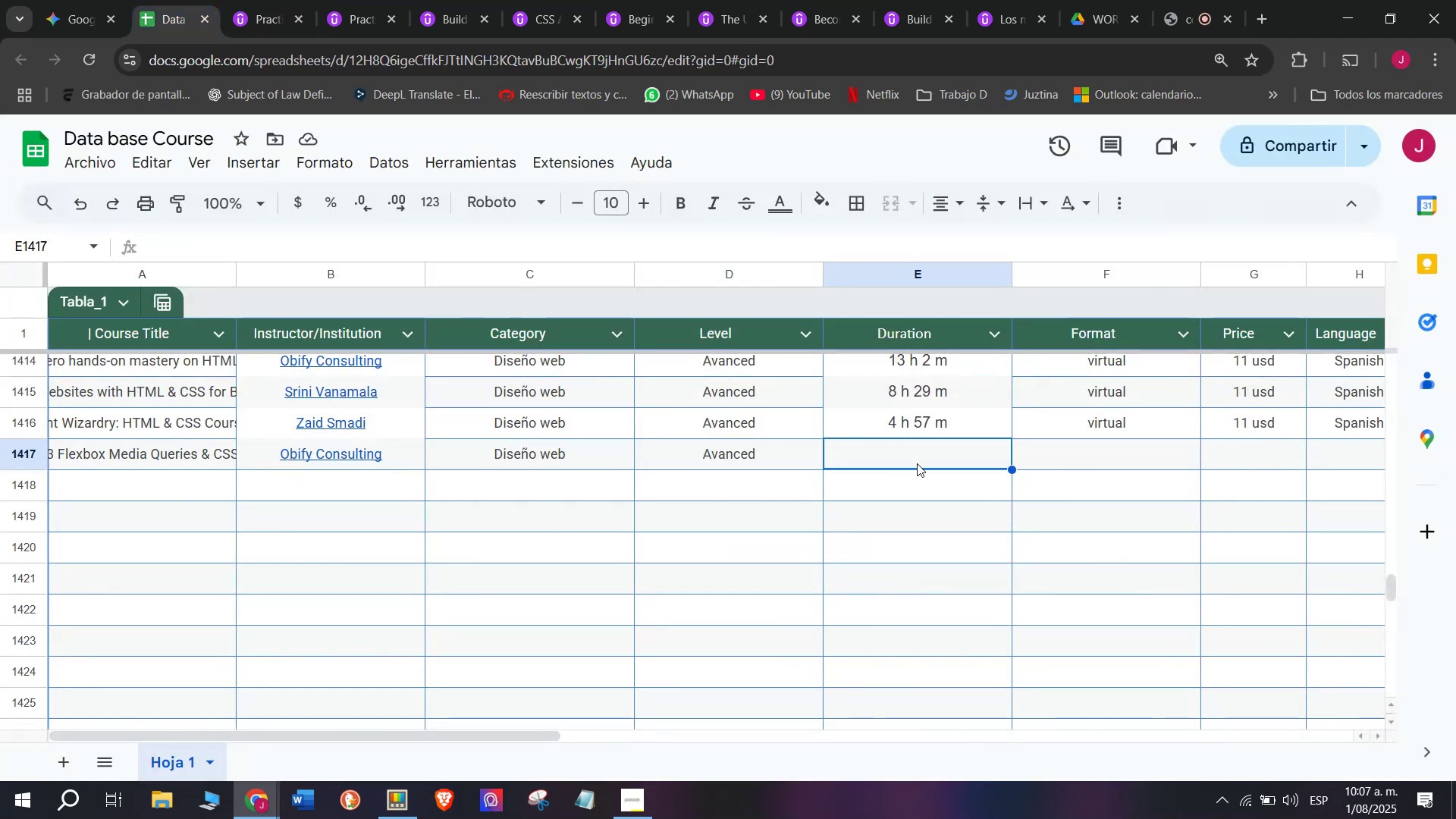 
key(Control+ControlLeft)
 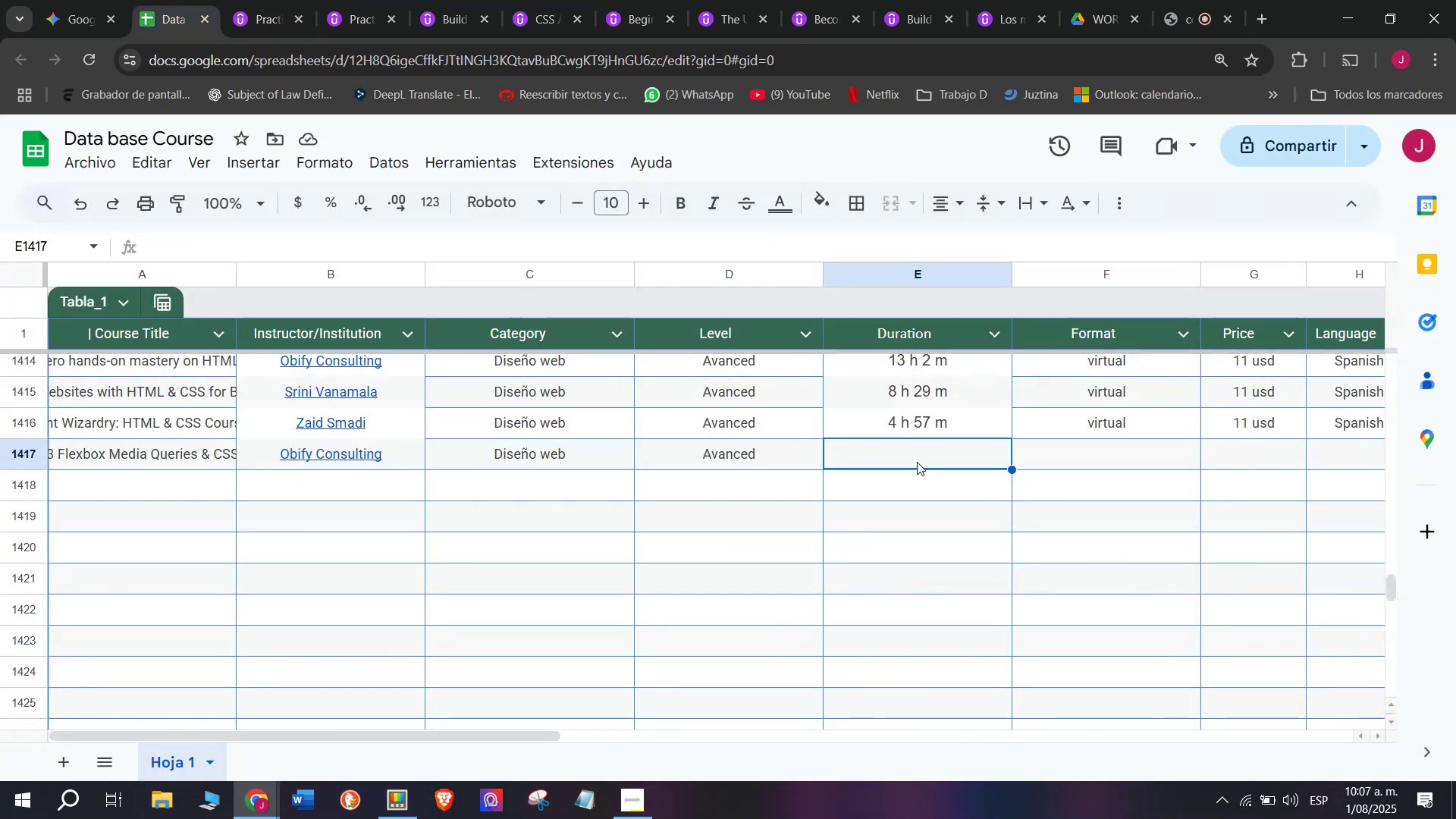 
key(Z)
 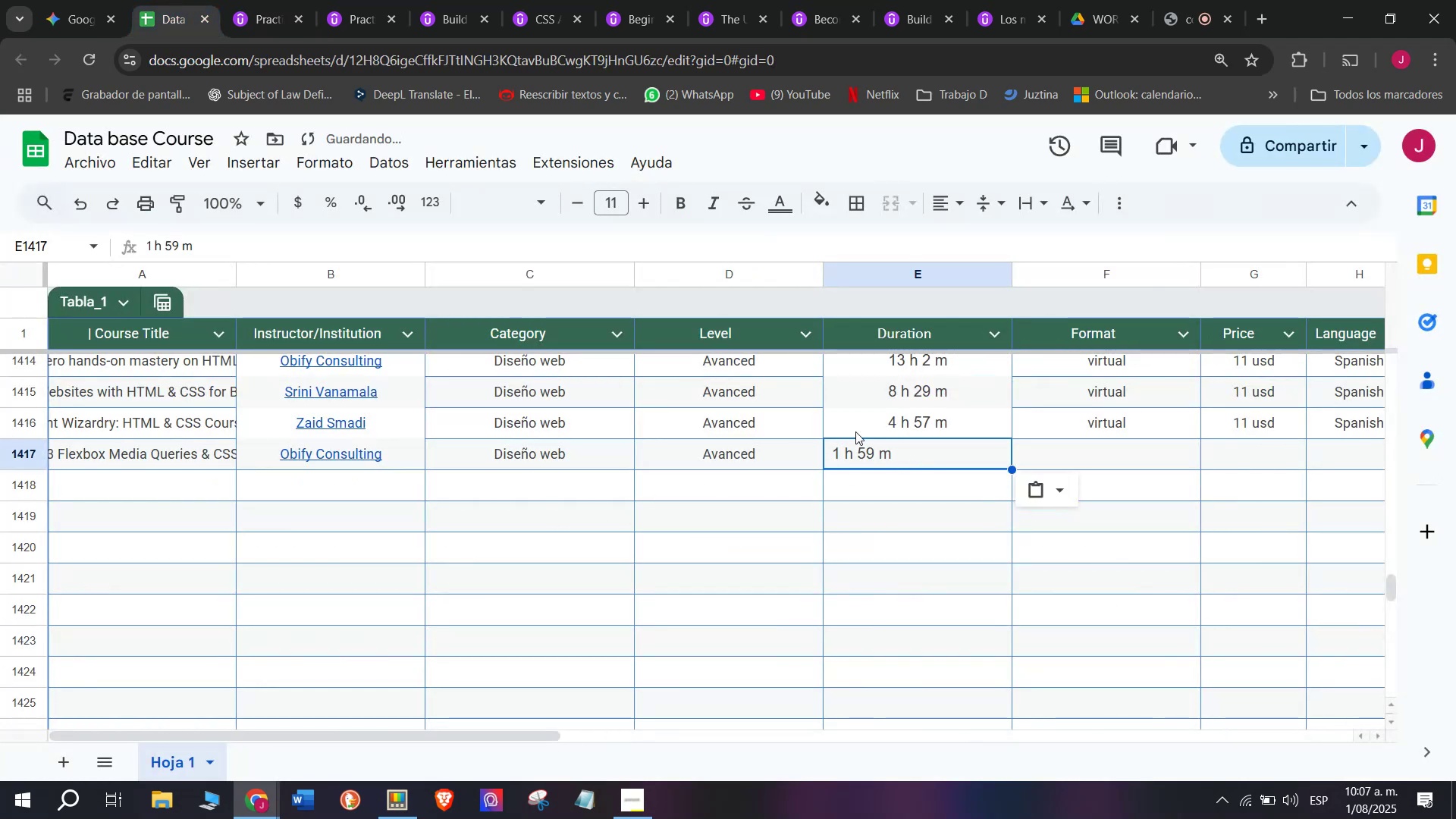 
key(Control+V)
 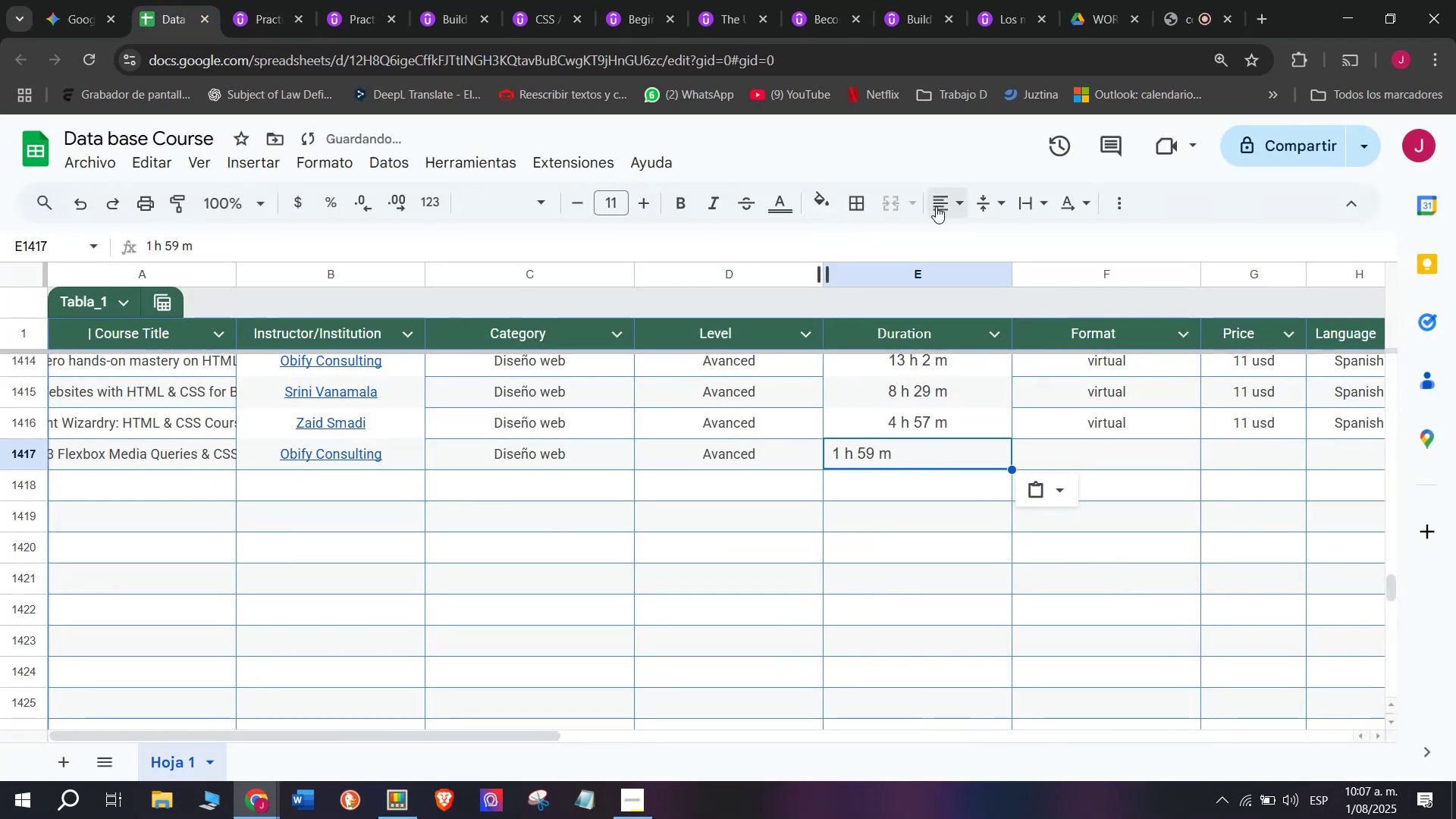 
left_click([977, 242])
 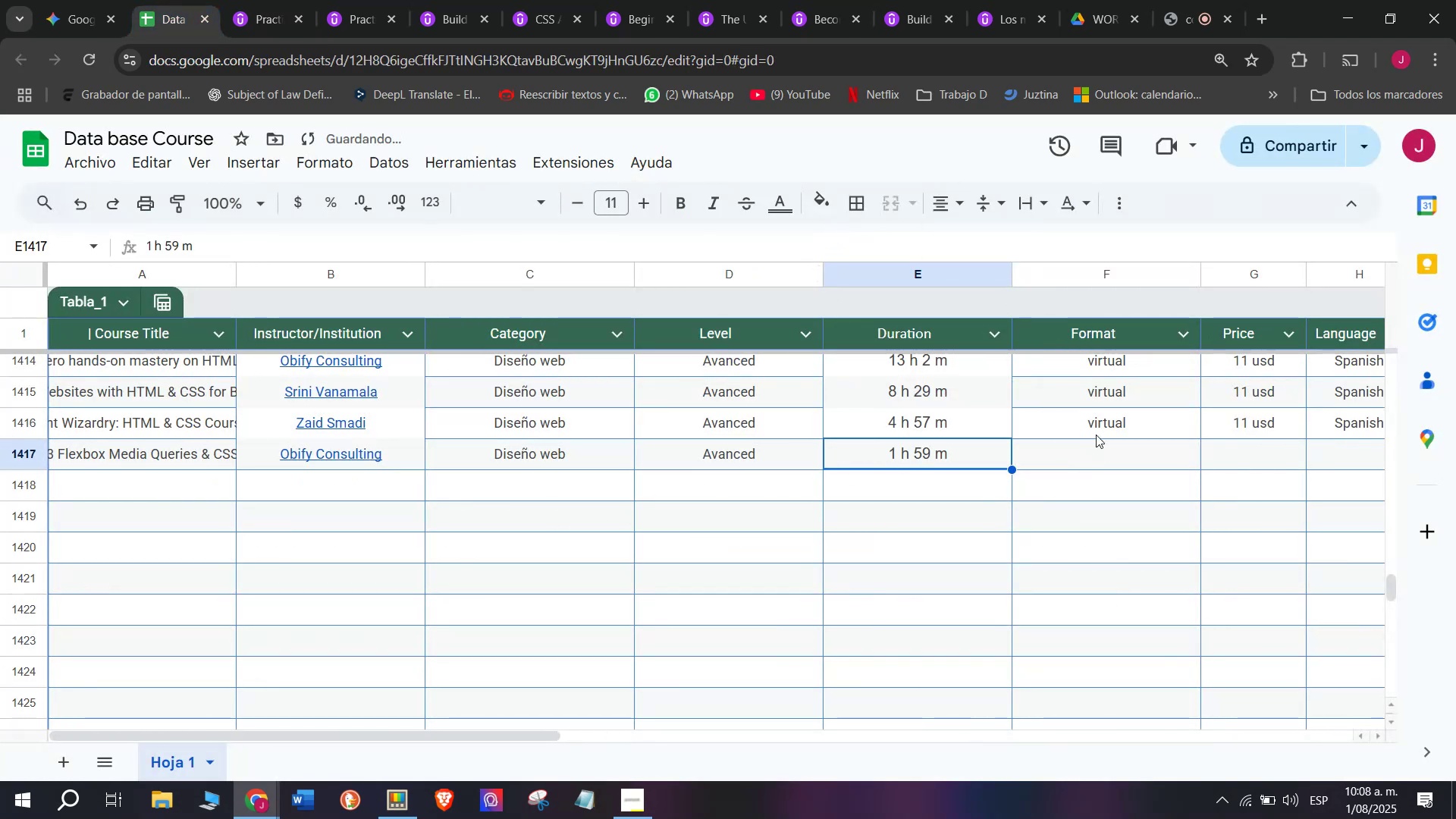 
left_click([1097, 426])
 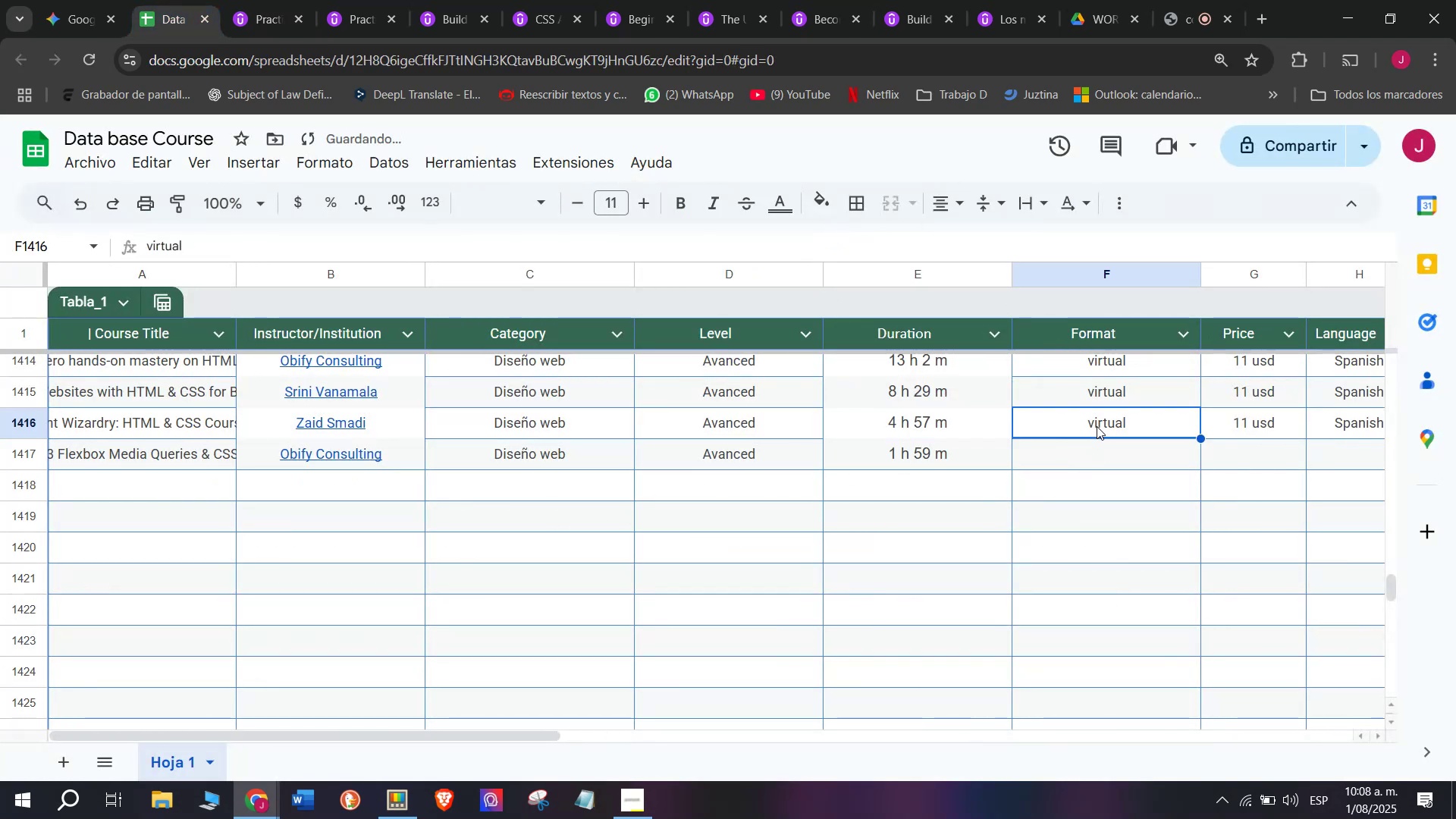 
key(Control+ControlLeft)
 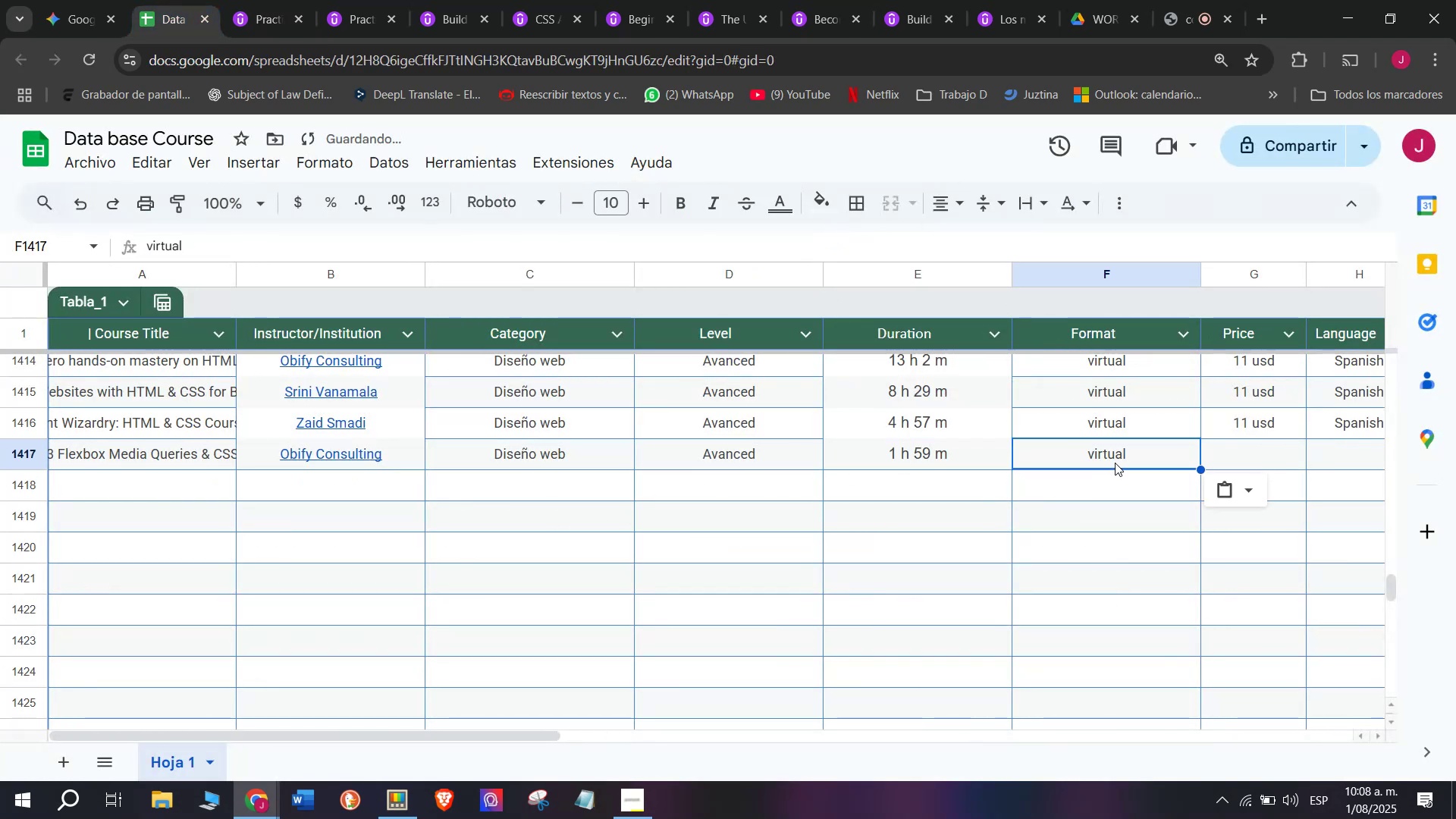 
key(Break)
 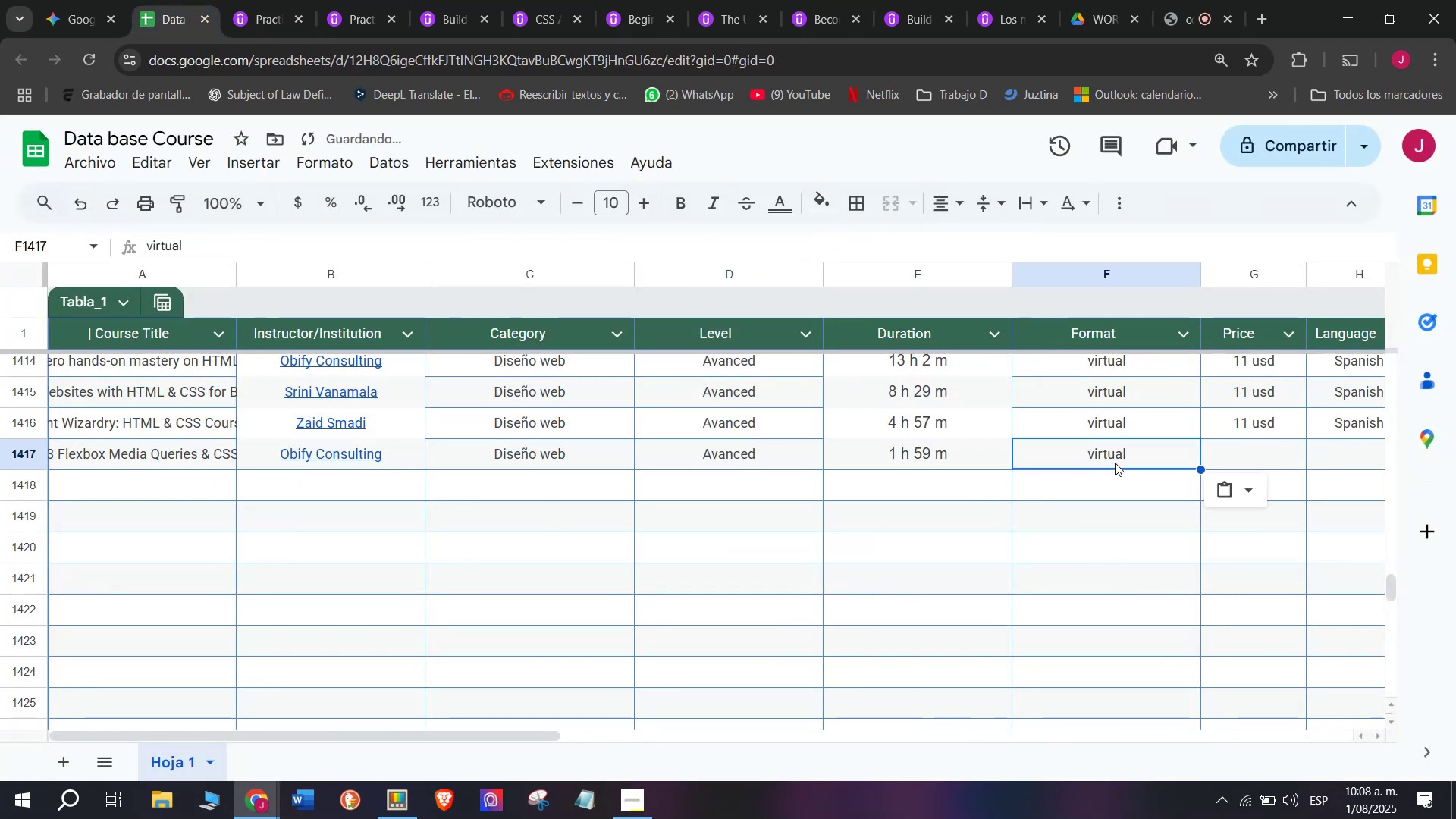 
key(Control+C)
 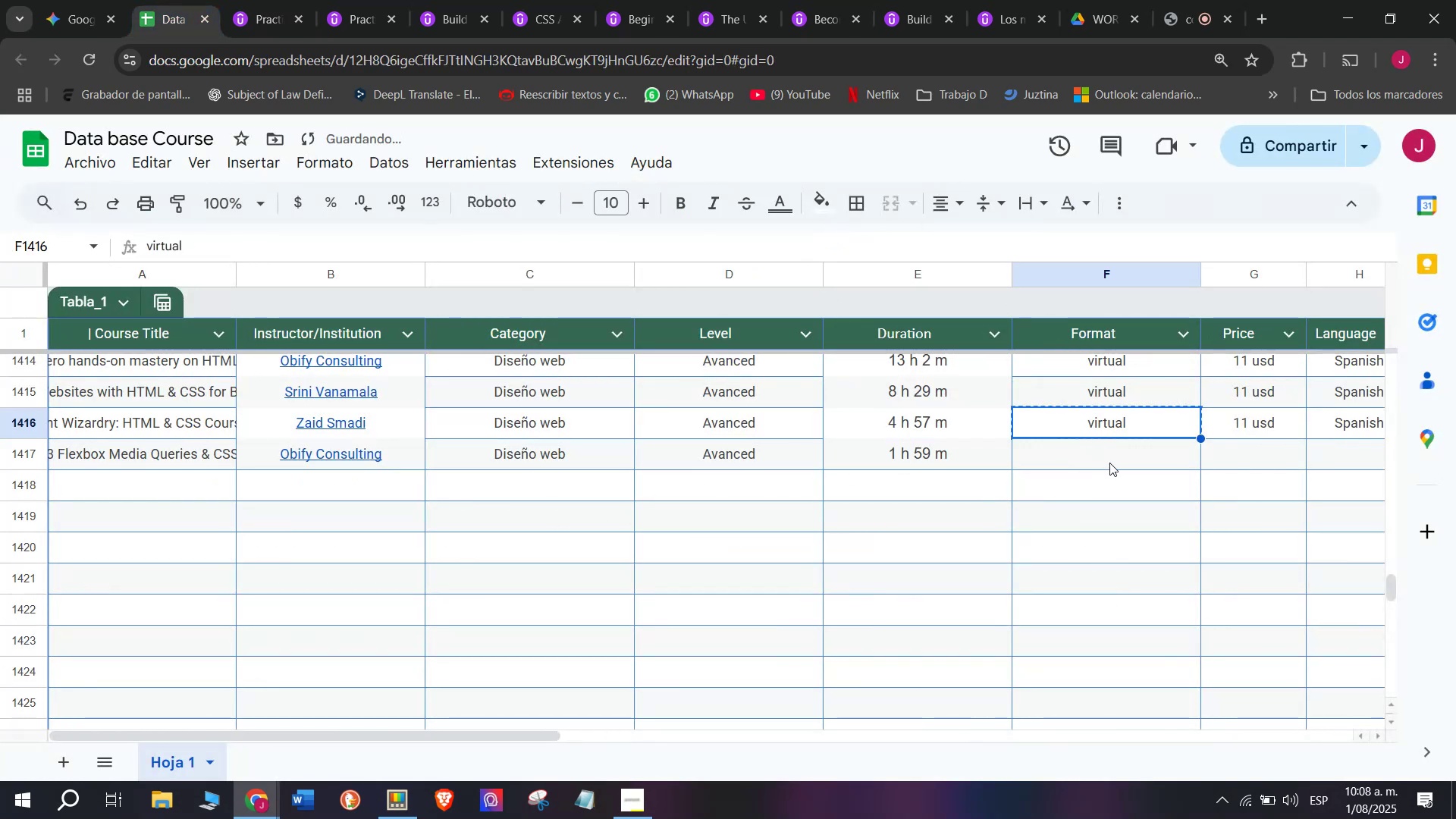 
double_click([1109, 463])
 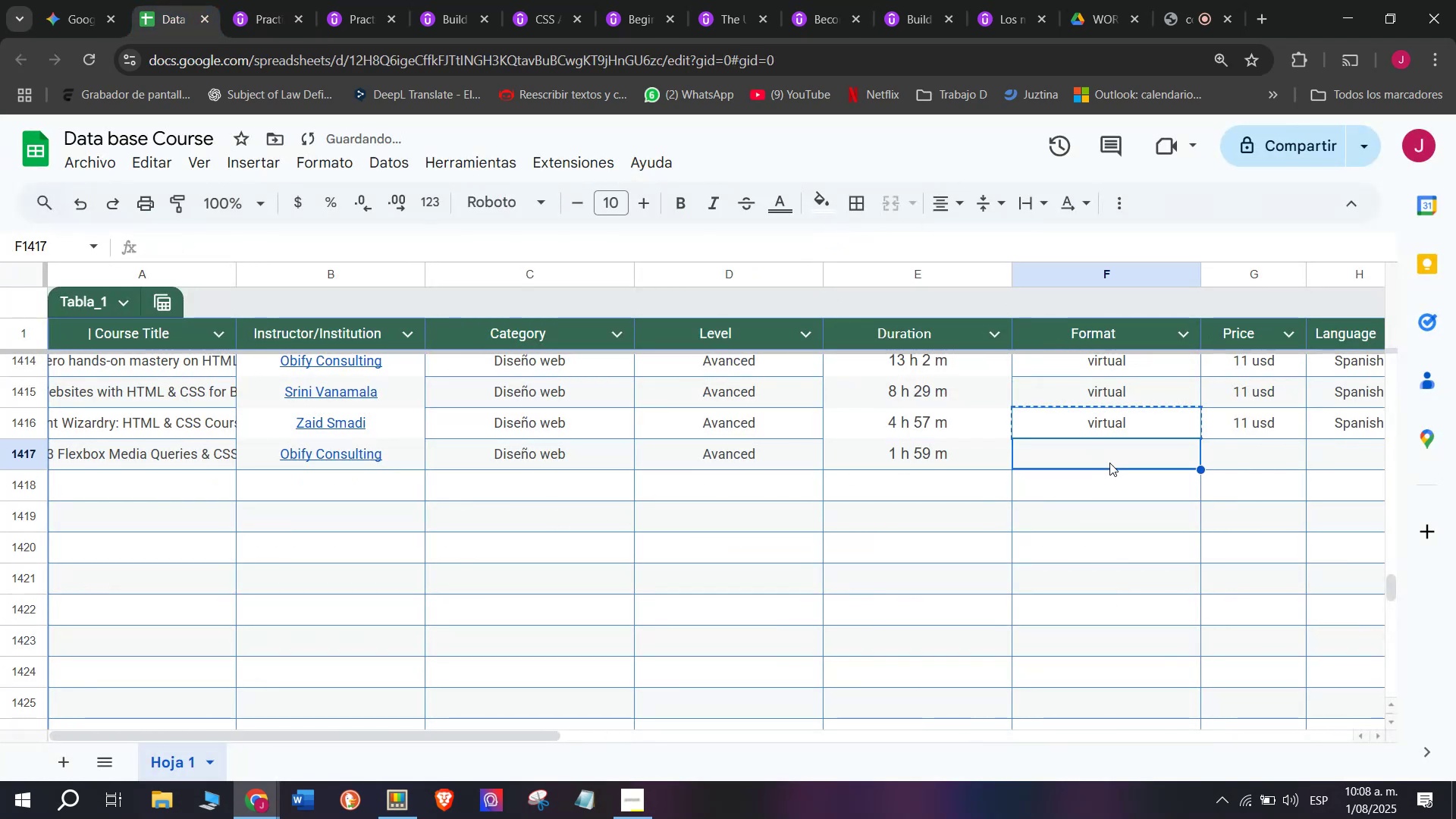 
key(Z)
 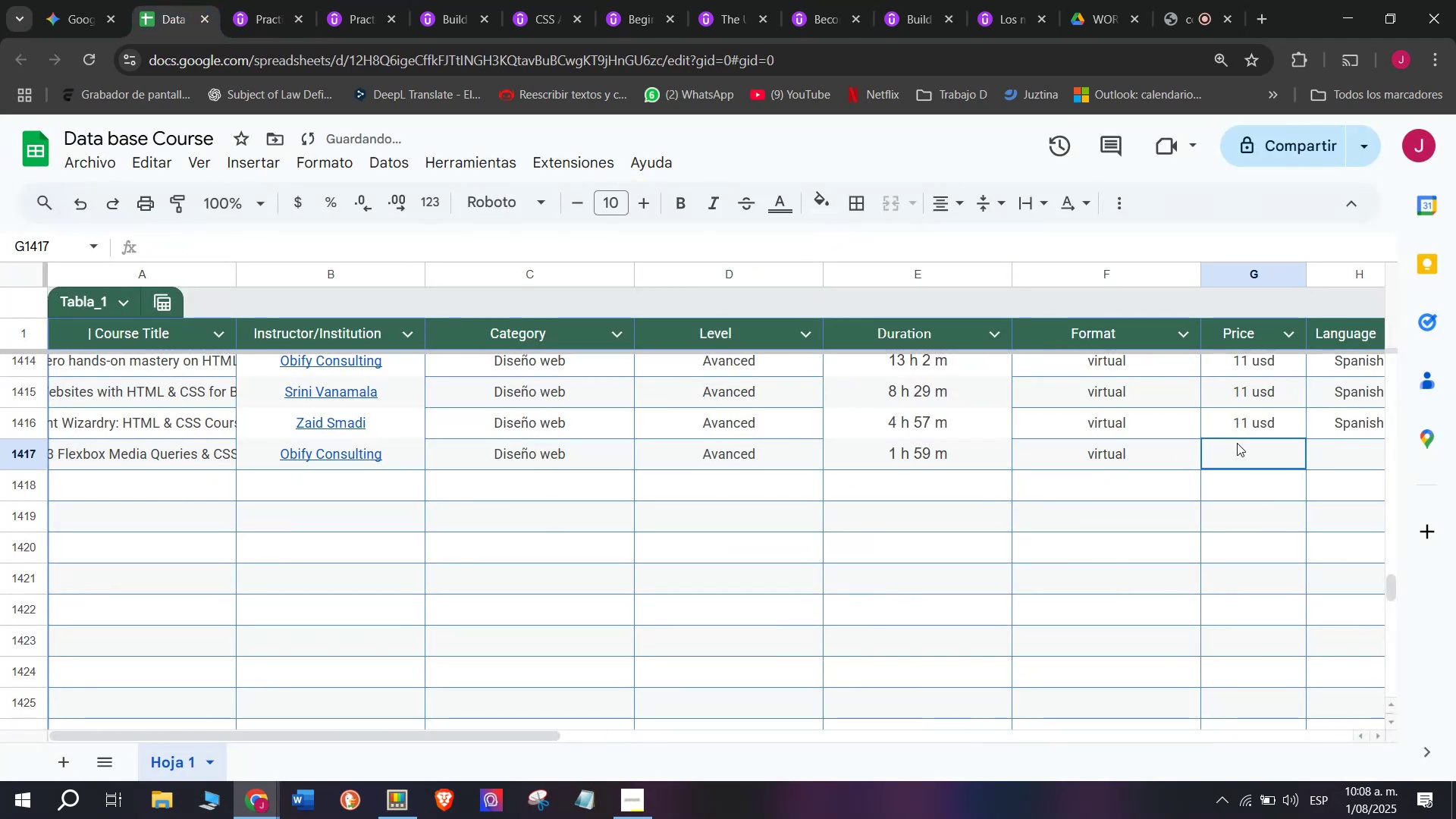 
key(Control+ControlLeft)
 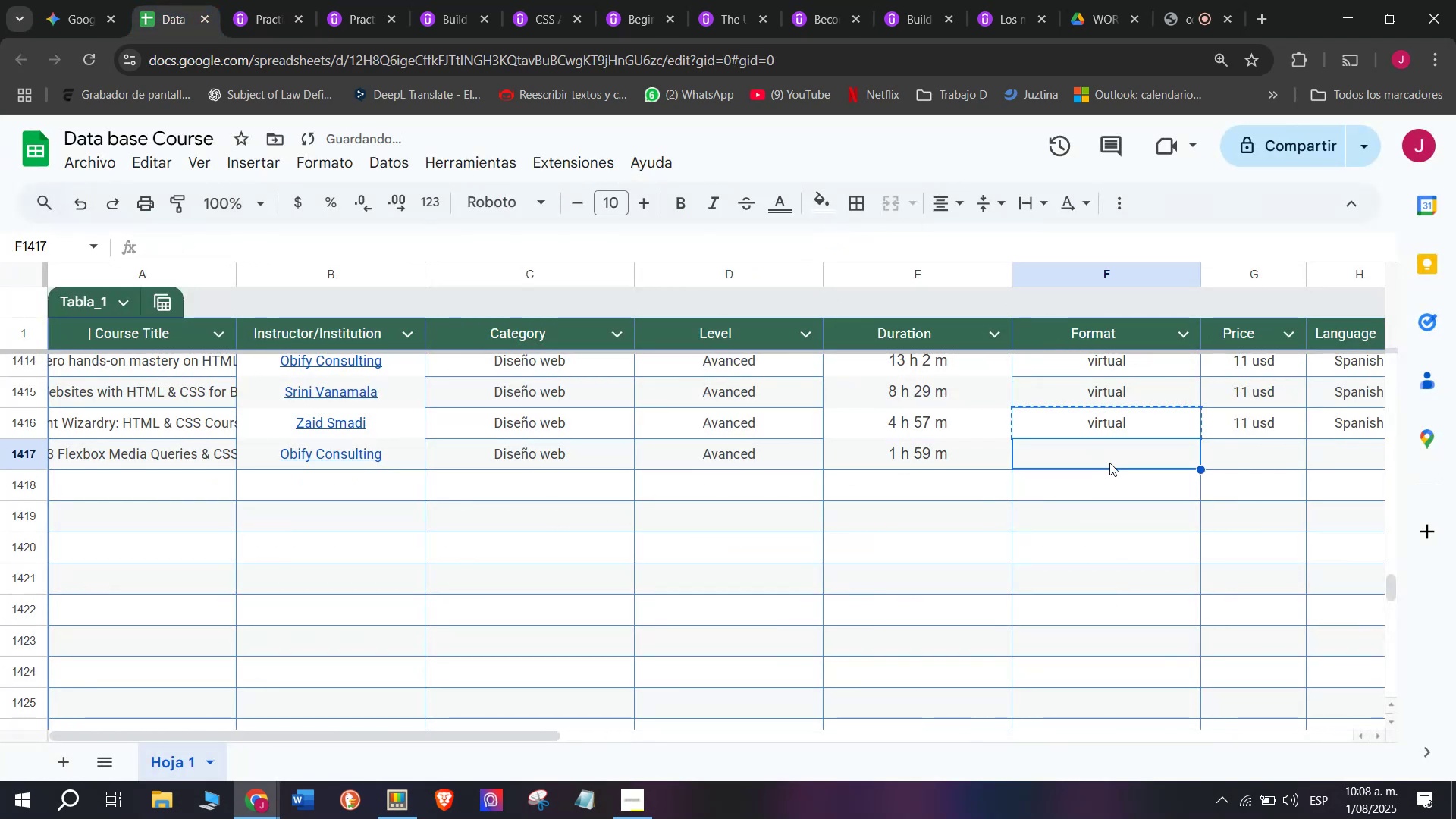 
key(Control+V)
 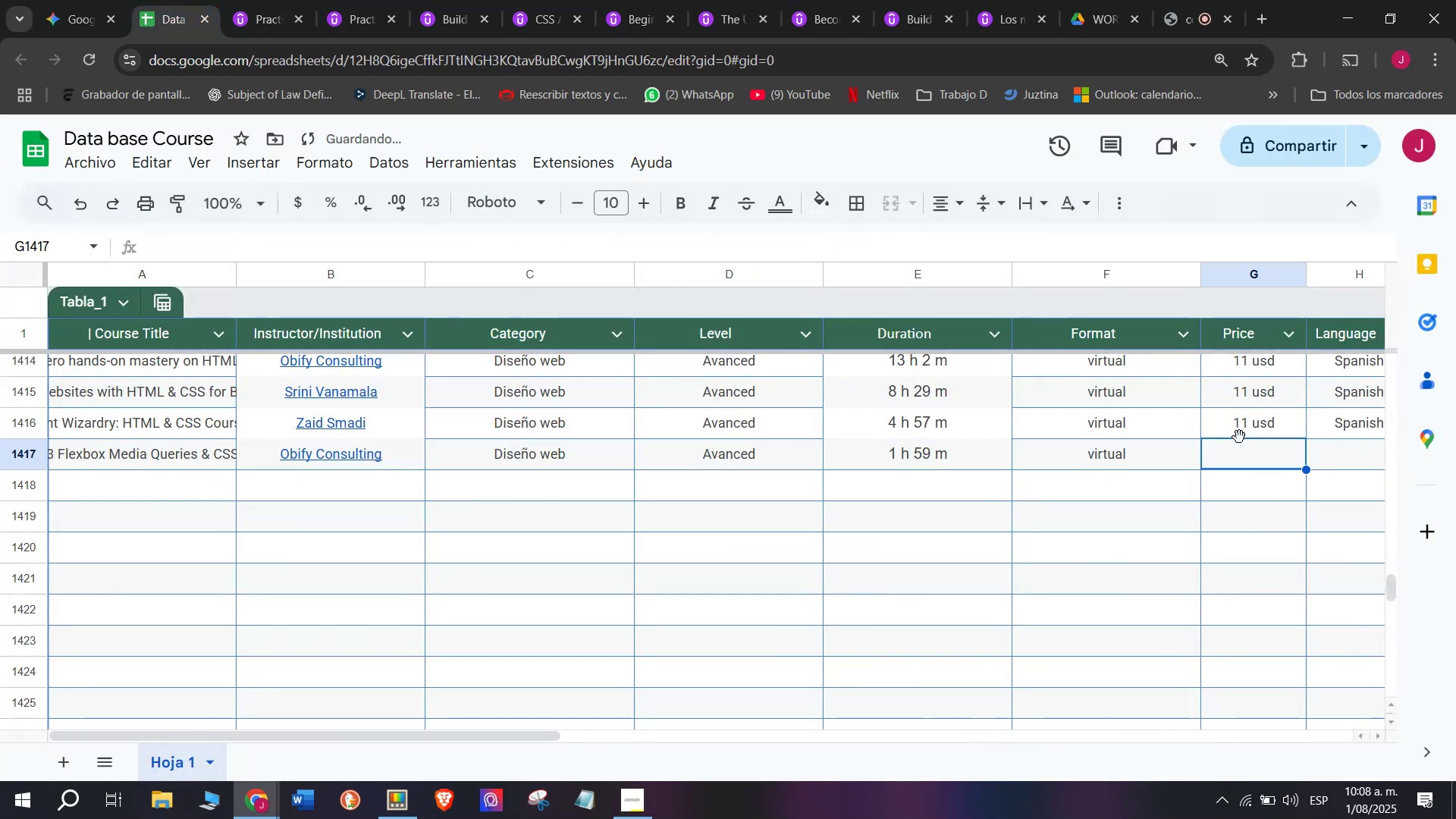 
left_click([1245, 419])
 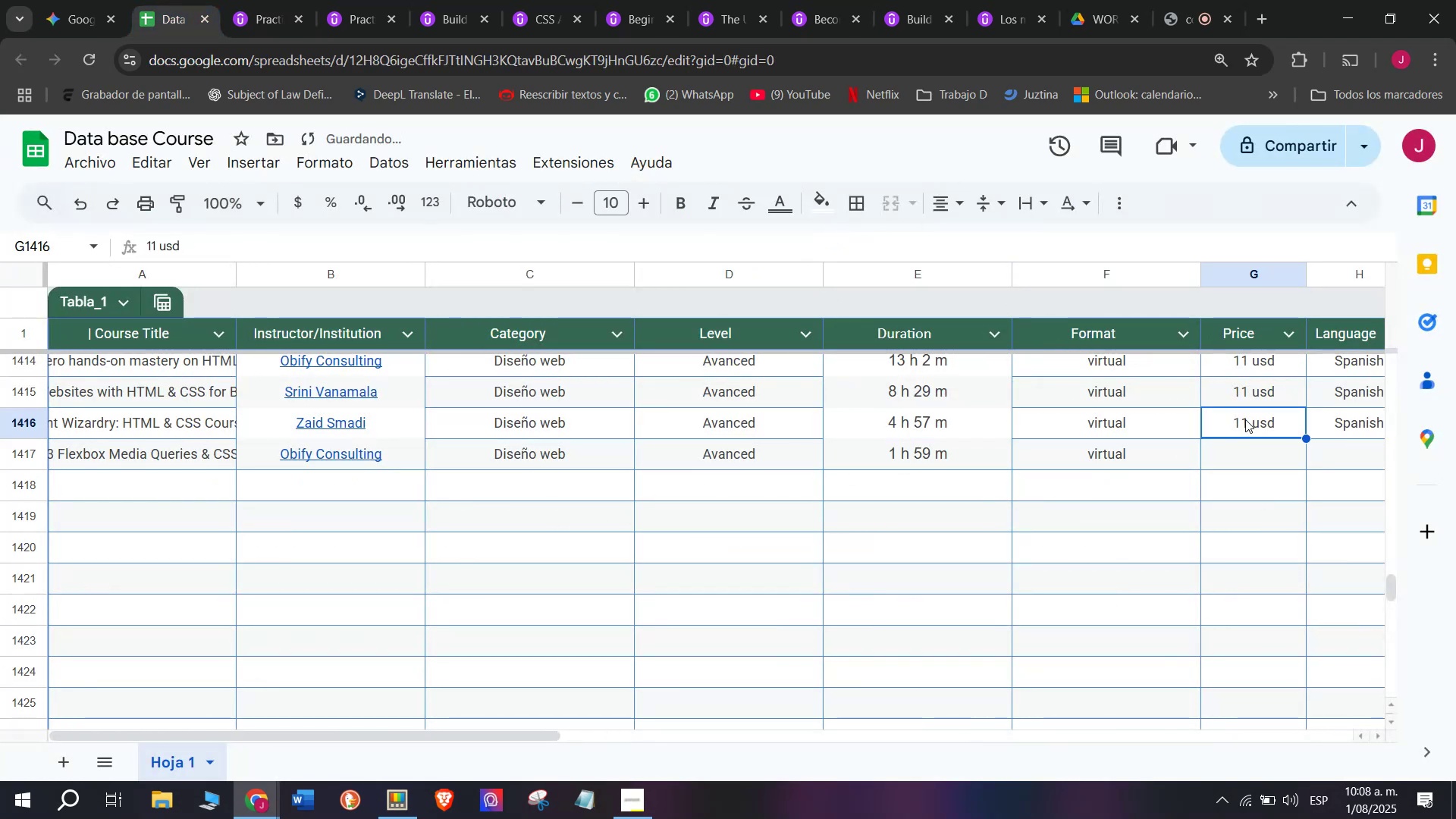 
key(Control+ControlLeft)
 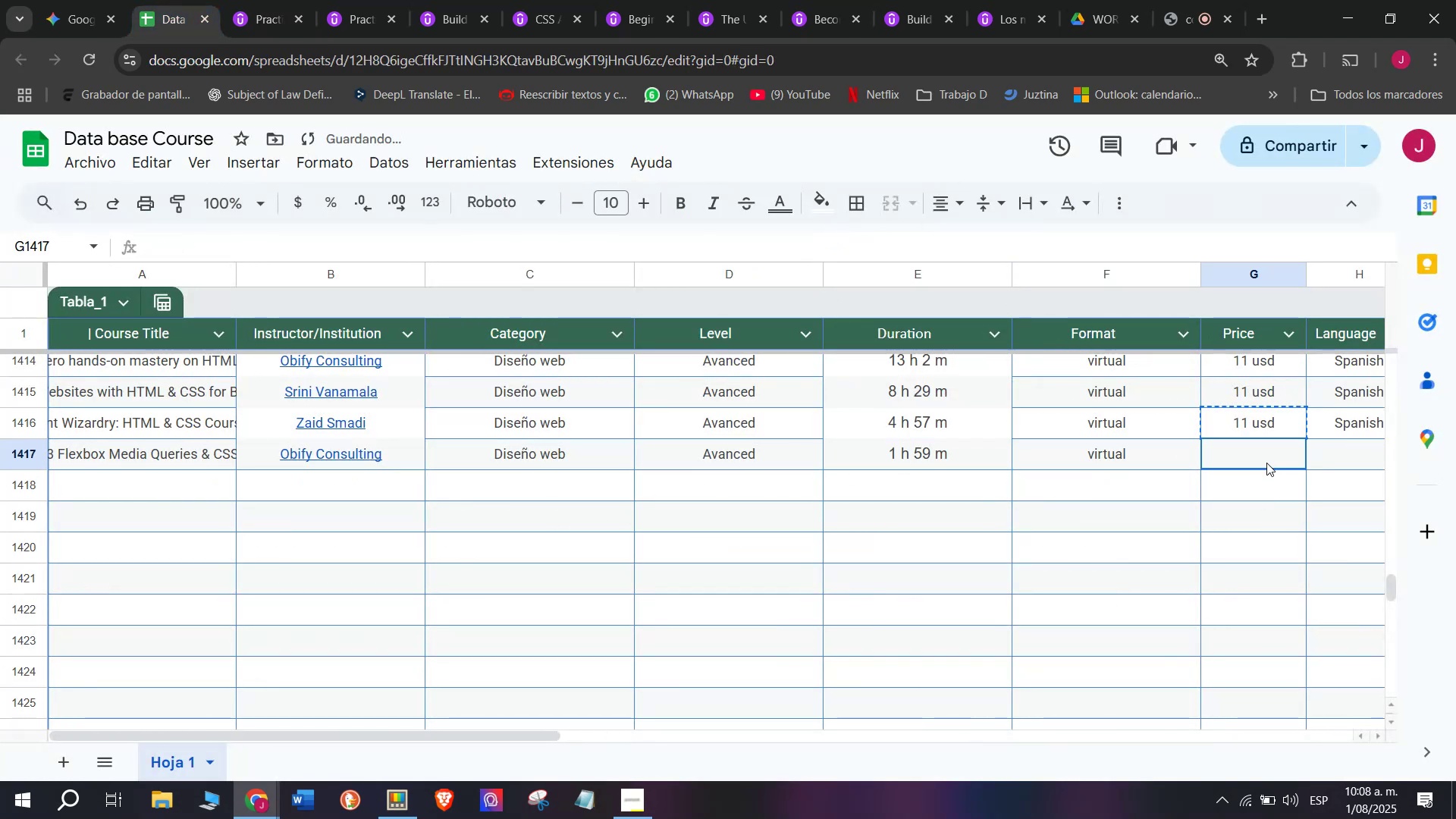 
key(Break)
 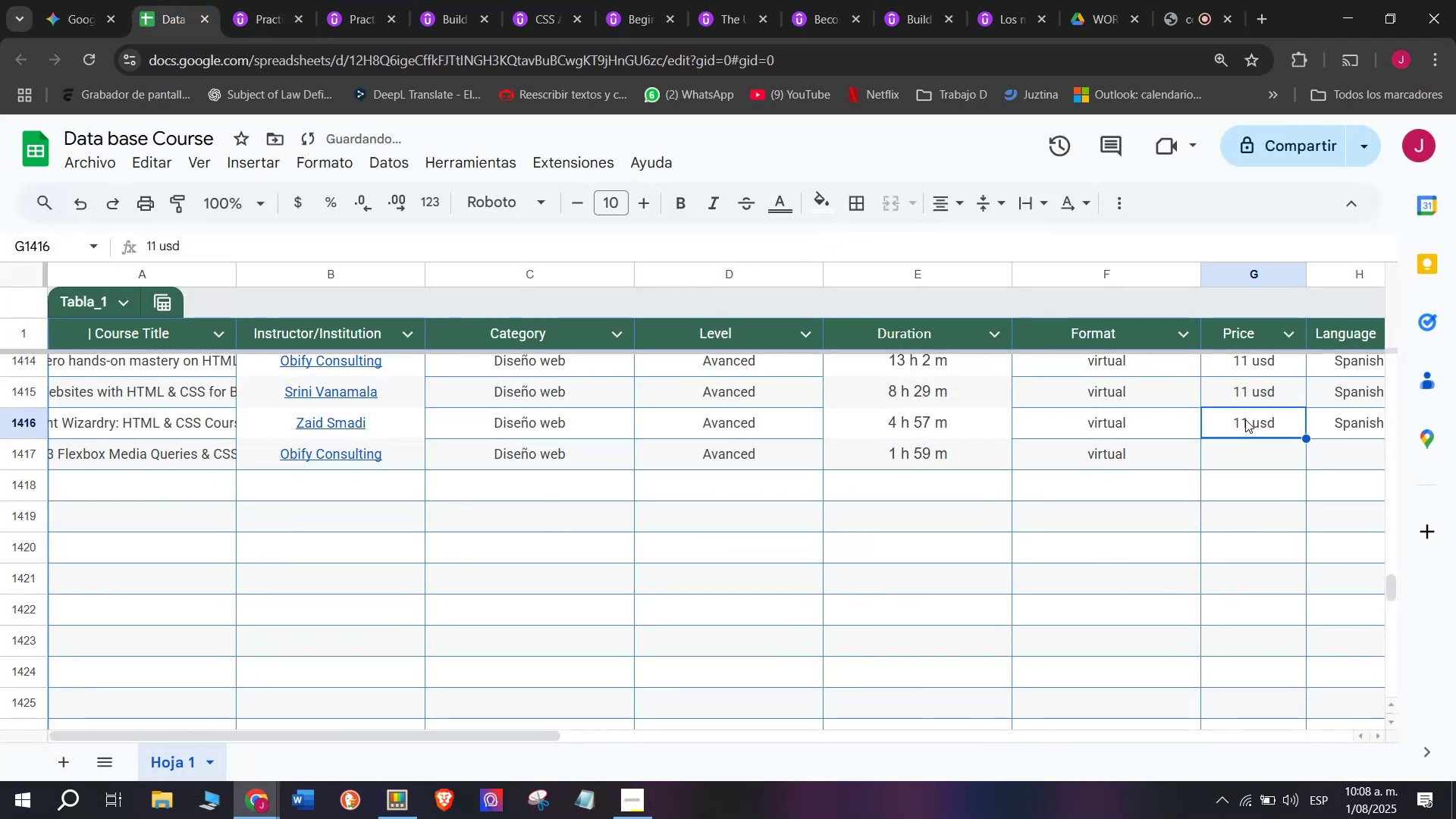 
key(Control+C)
 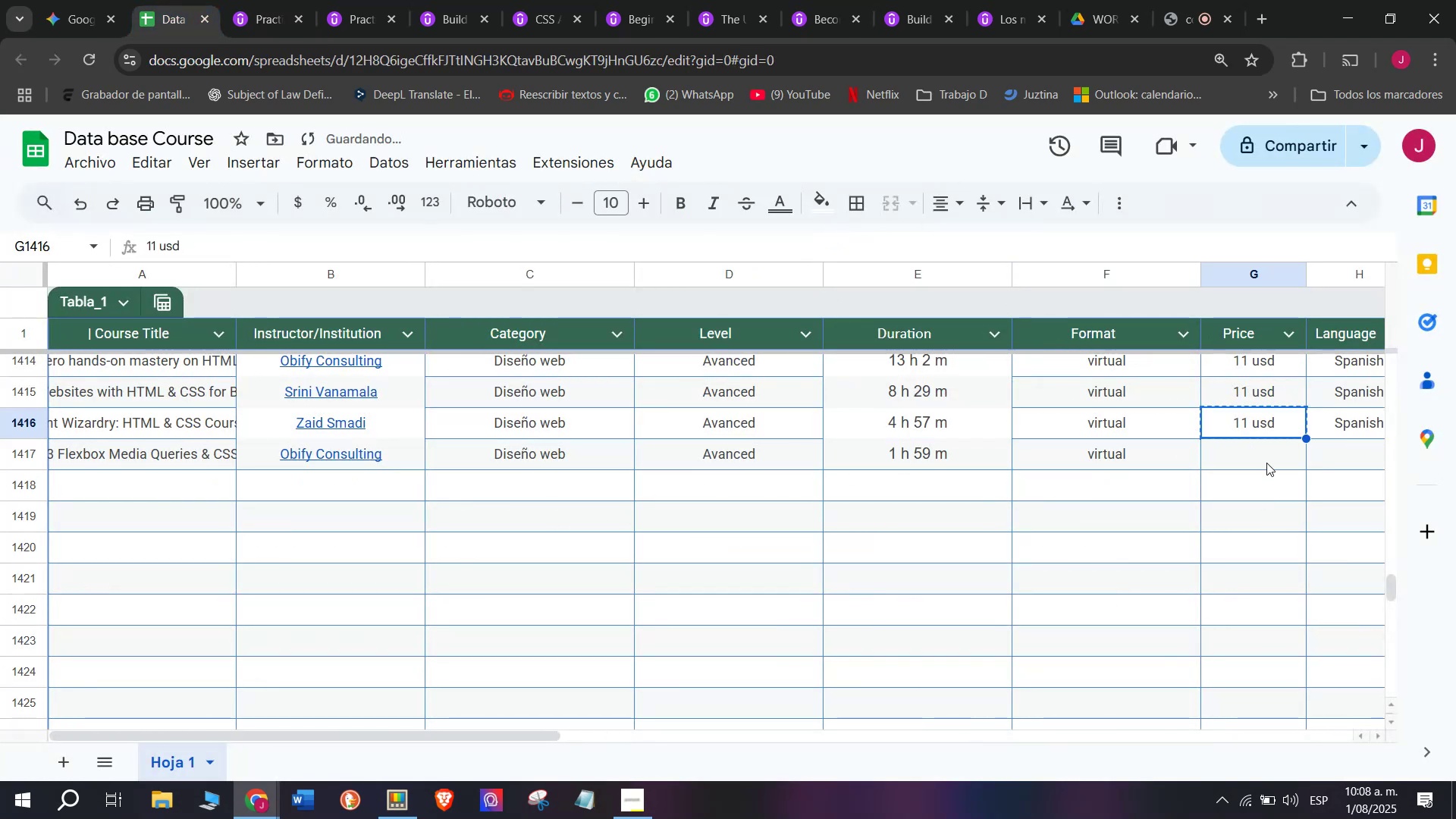 
left_click([1266, 463])
 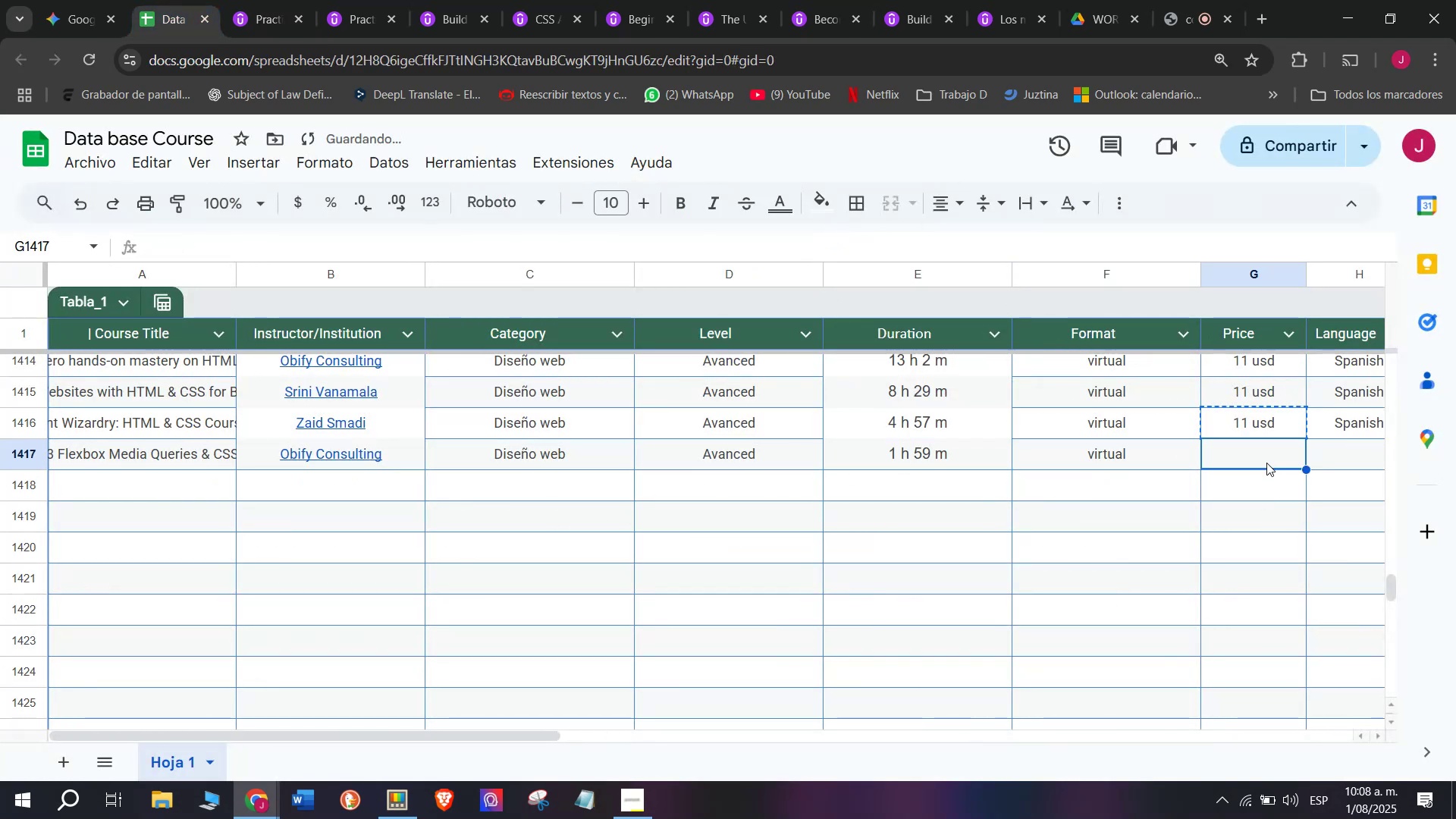 
key(Control+ControlLeft)
 